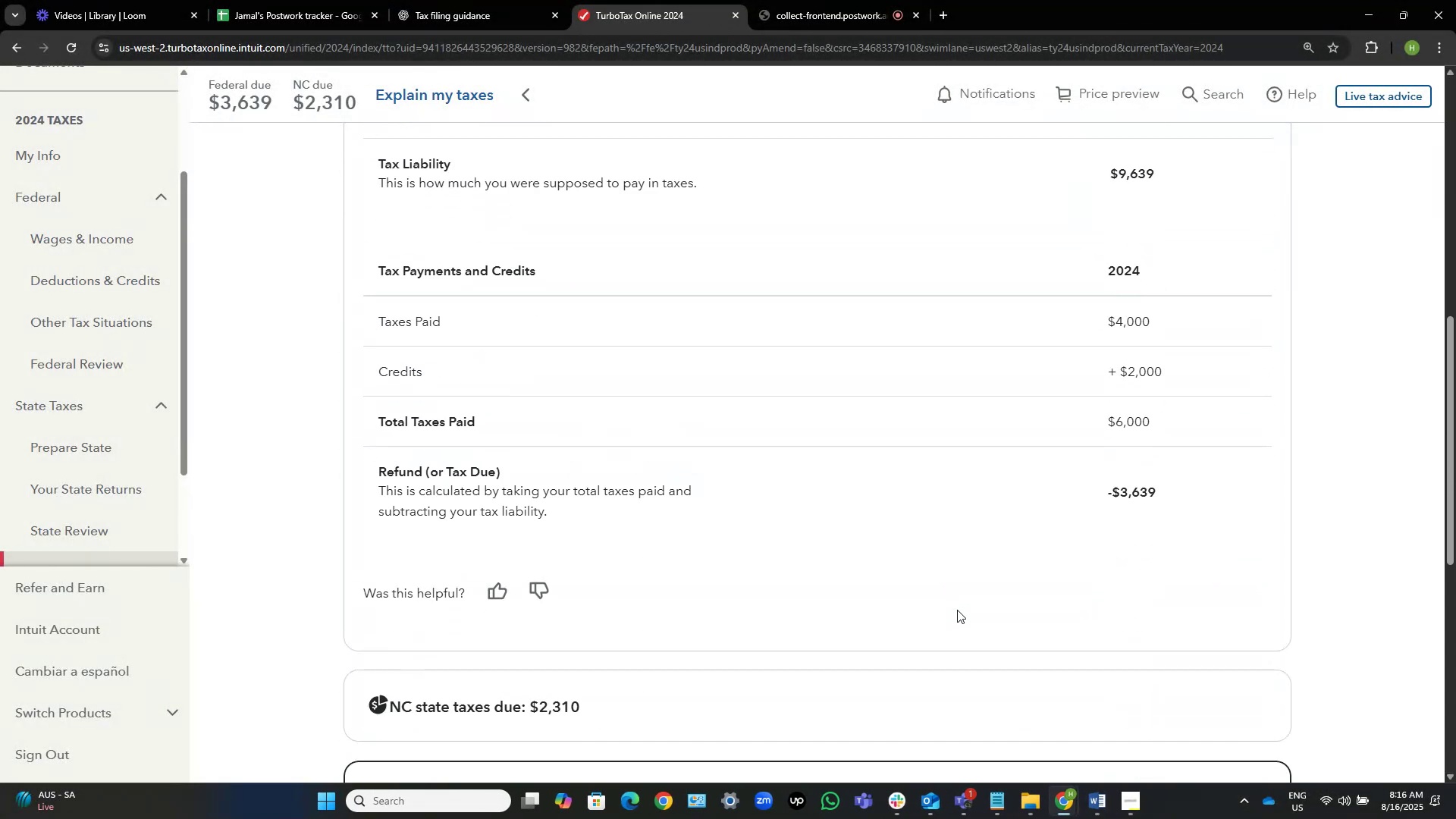 
scroll: coordinate [957, 610], scroll_direction: up, amount: 2.0
 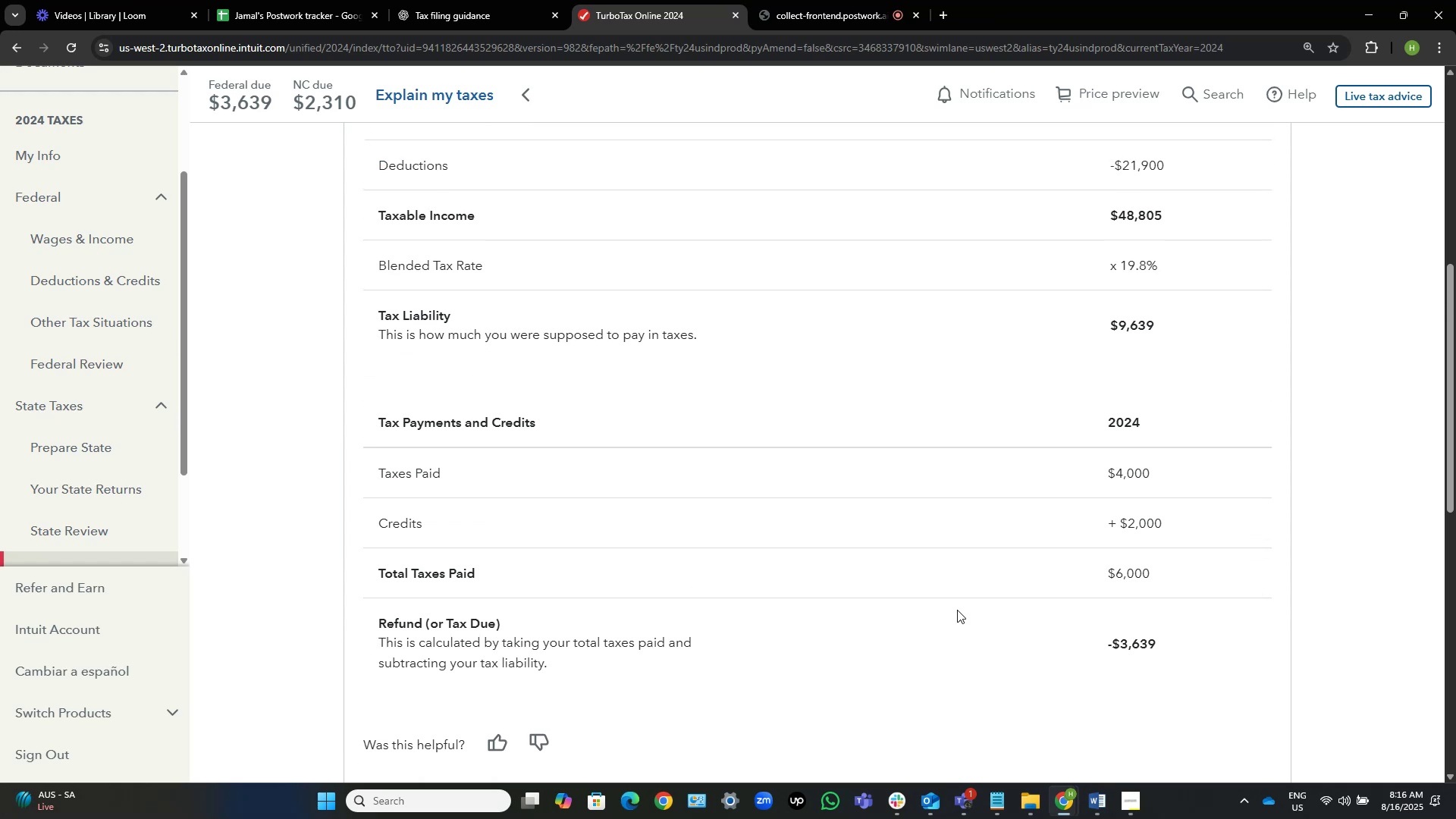 
scroll: coordinate [957, 610], scroll_direction: down, amount: 9.0
 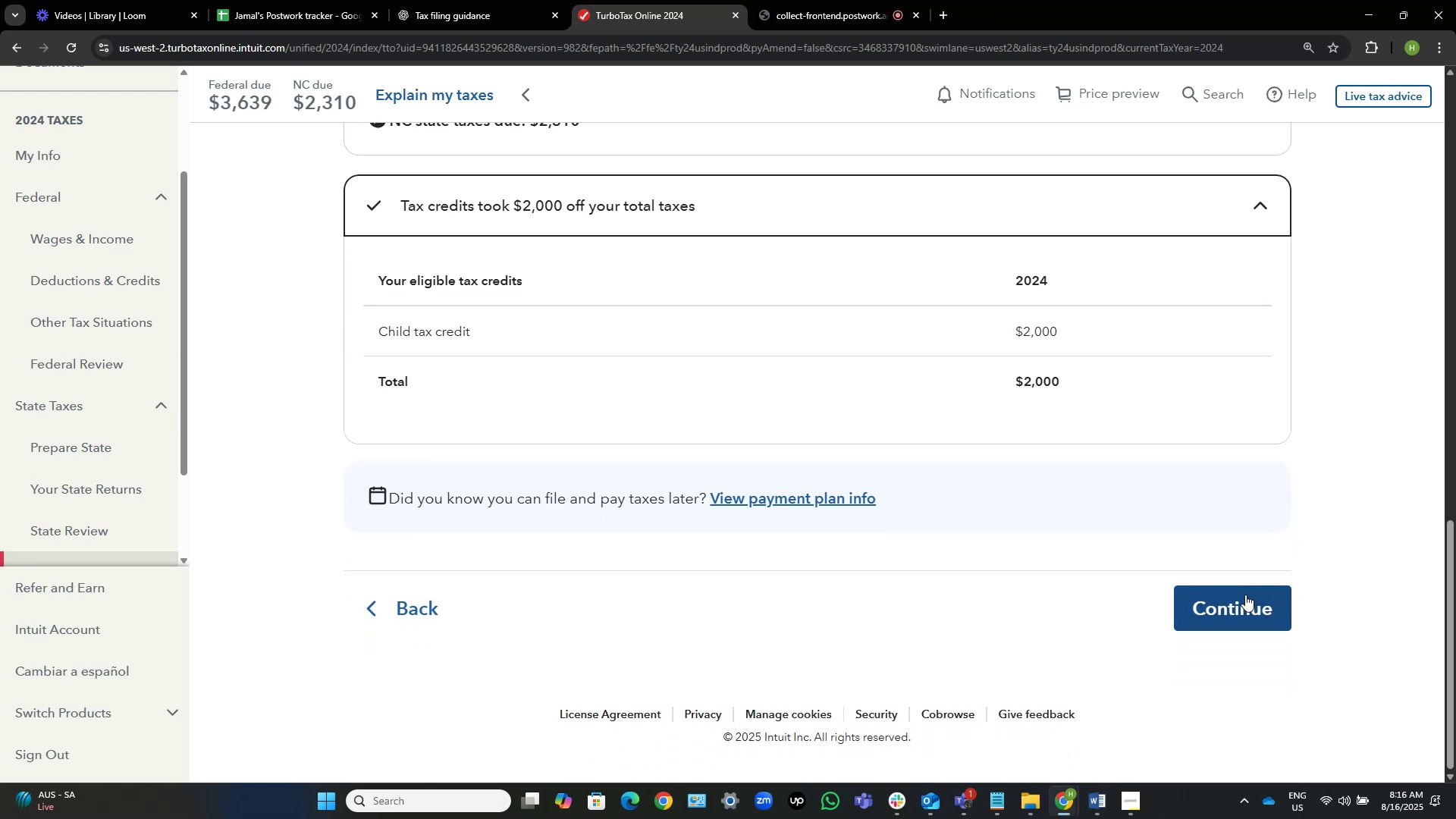 
scroll: coordinate [1244, 595], scroll_direction: up, amount: 4.0
 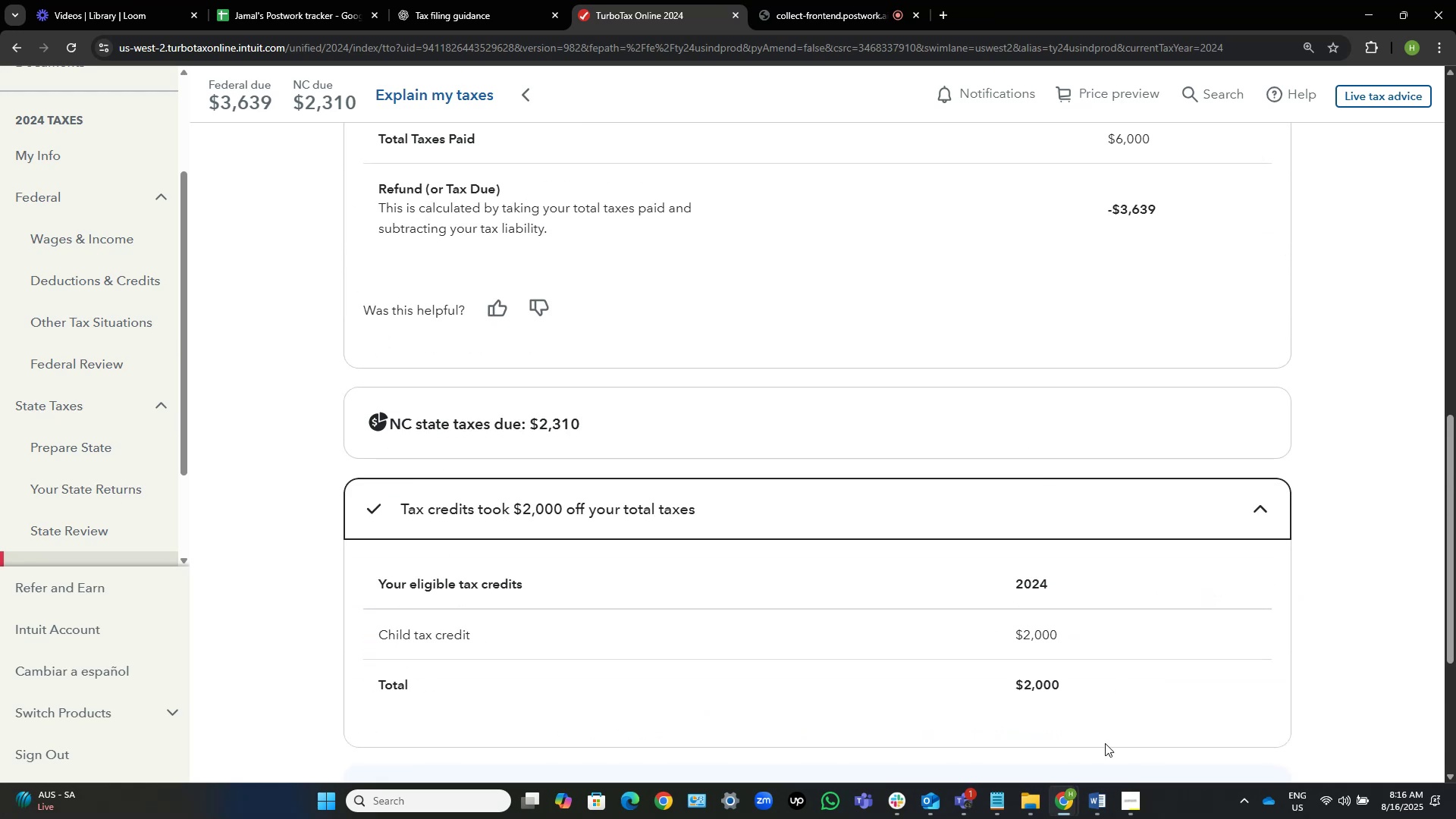 
left_click([450, 0])
 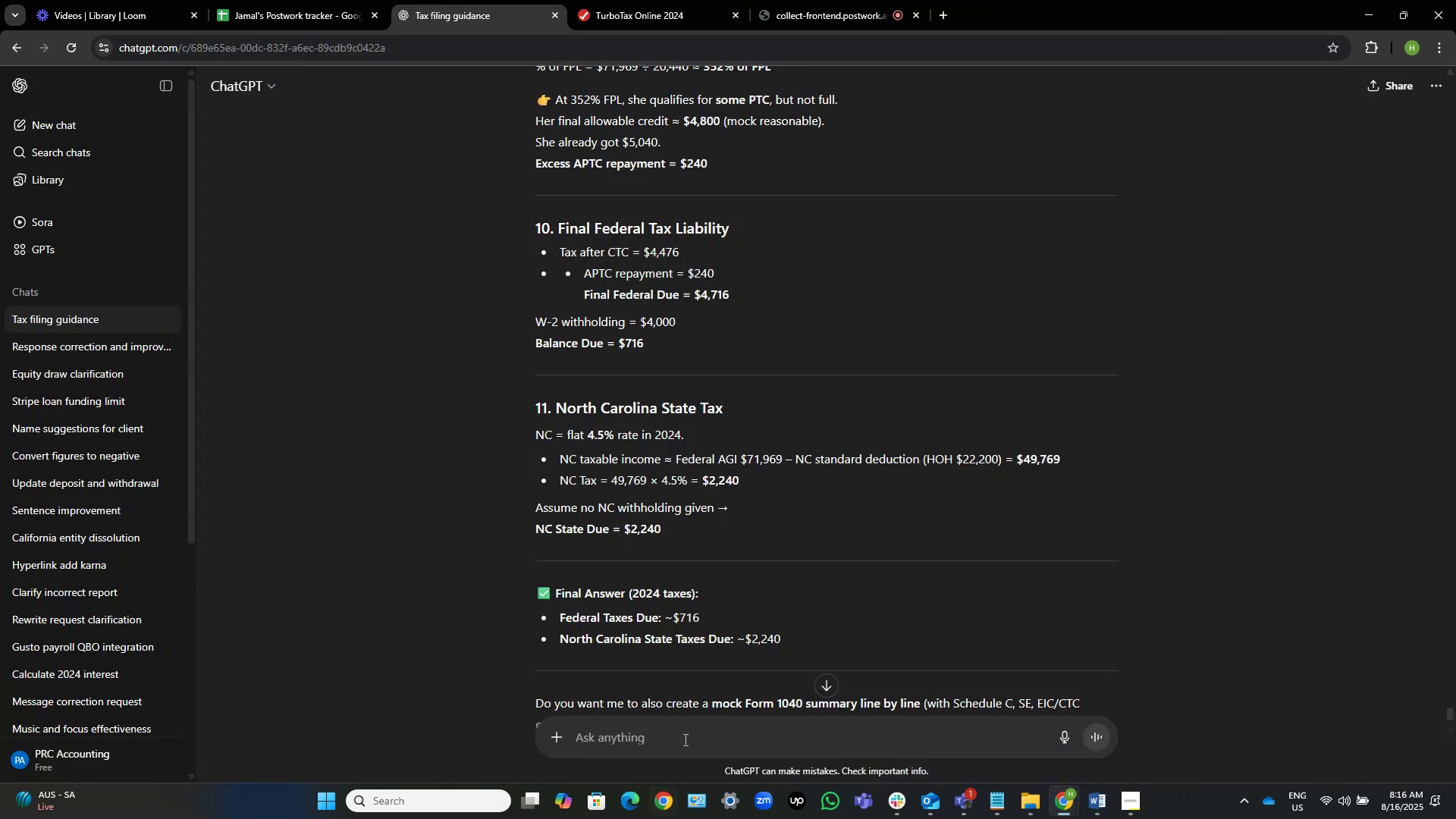 
scroll: coordinate [833, 523], scroll_direction: down, amount: 5.0
 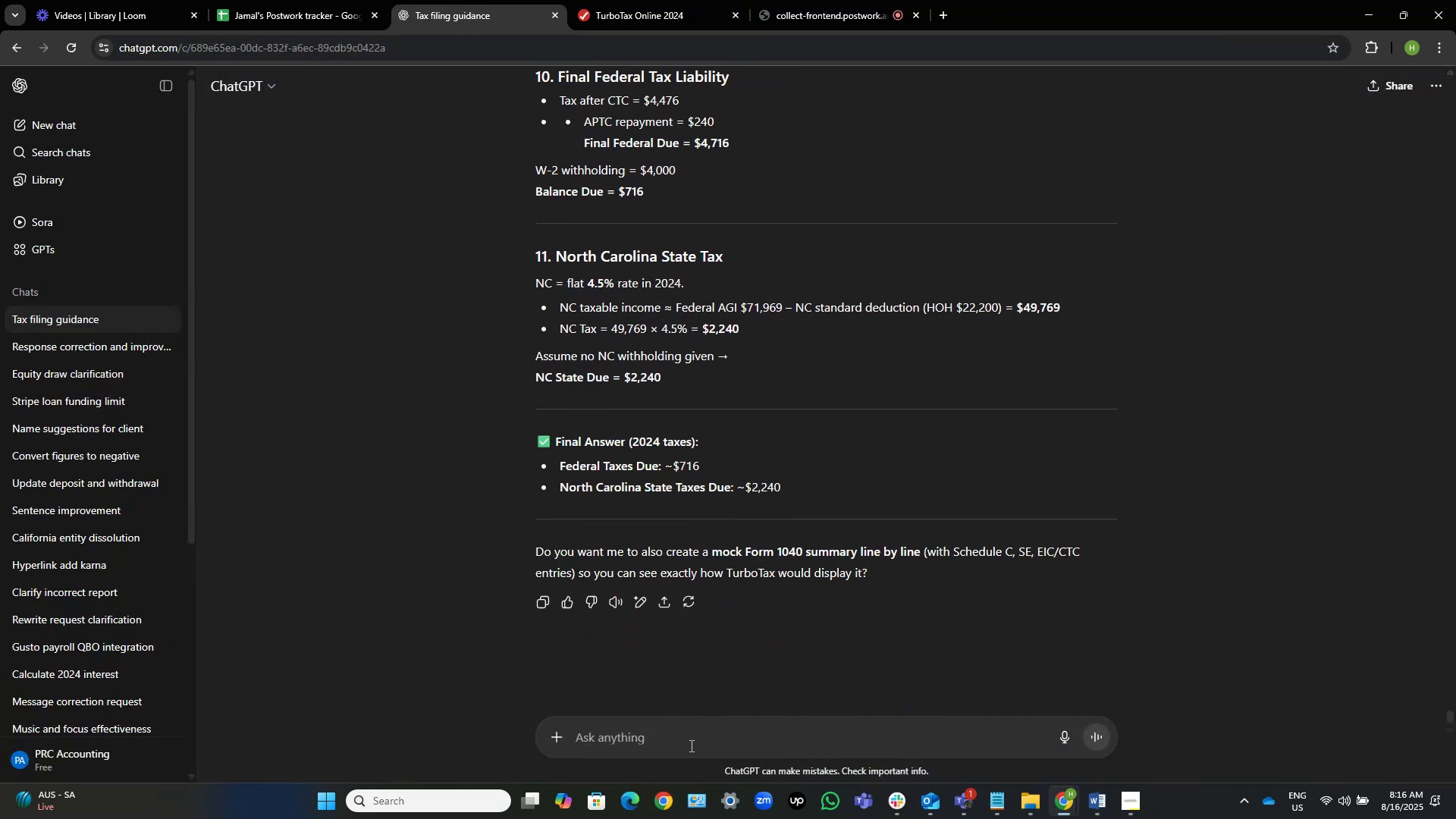 
left_click([676, 752])
 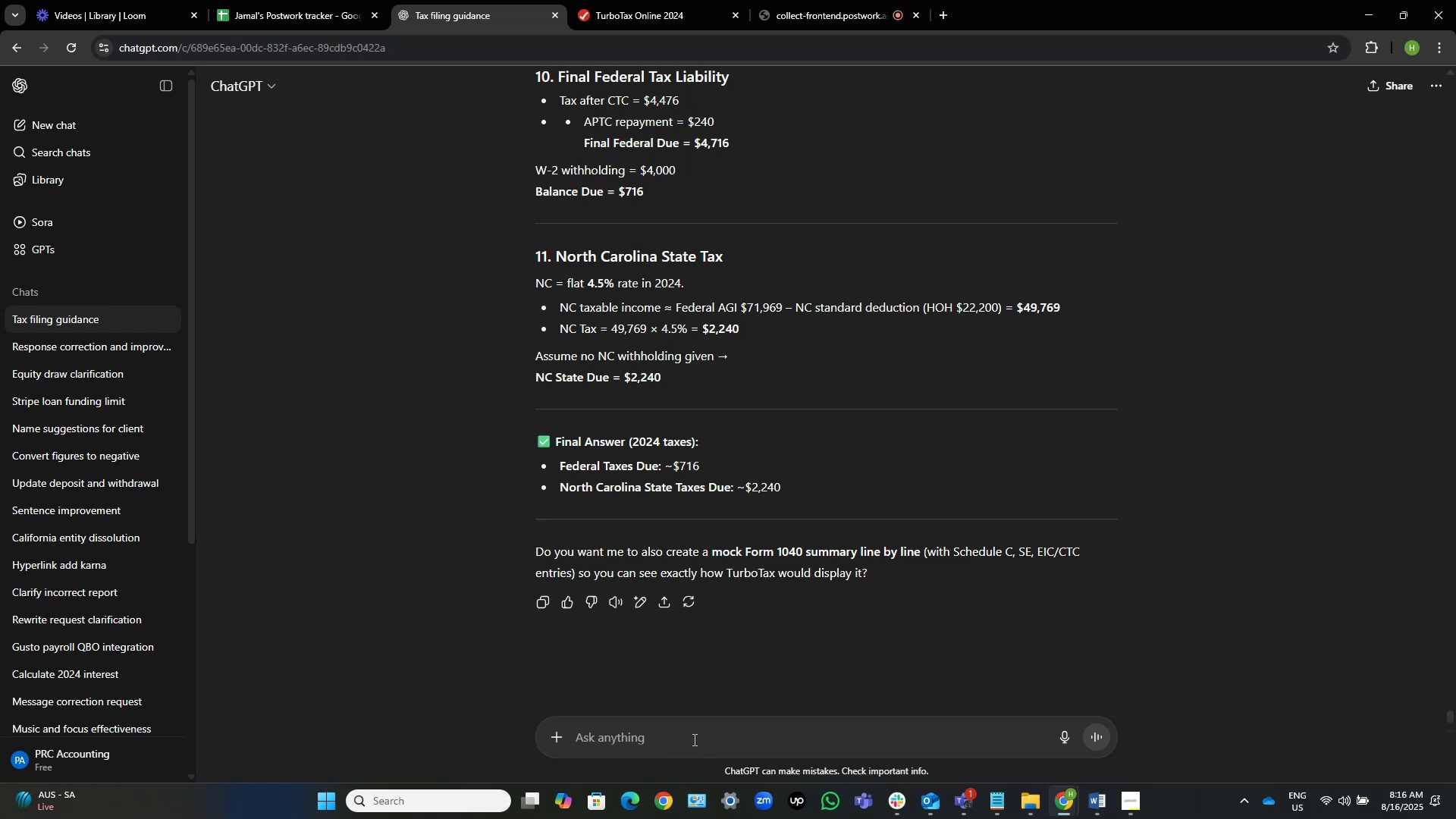 
double_click([695, 738])
 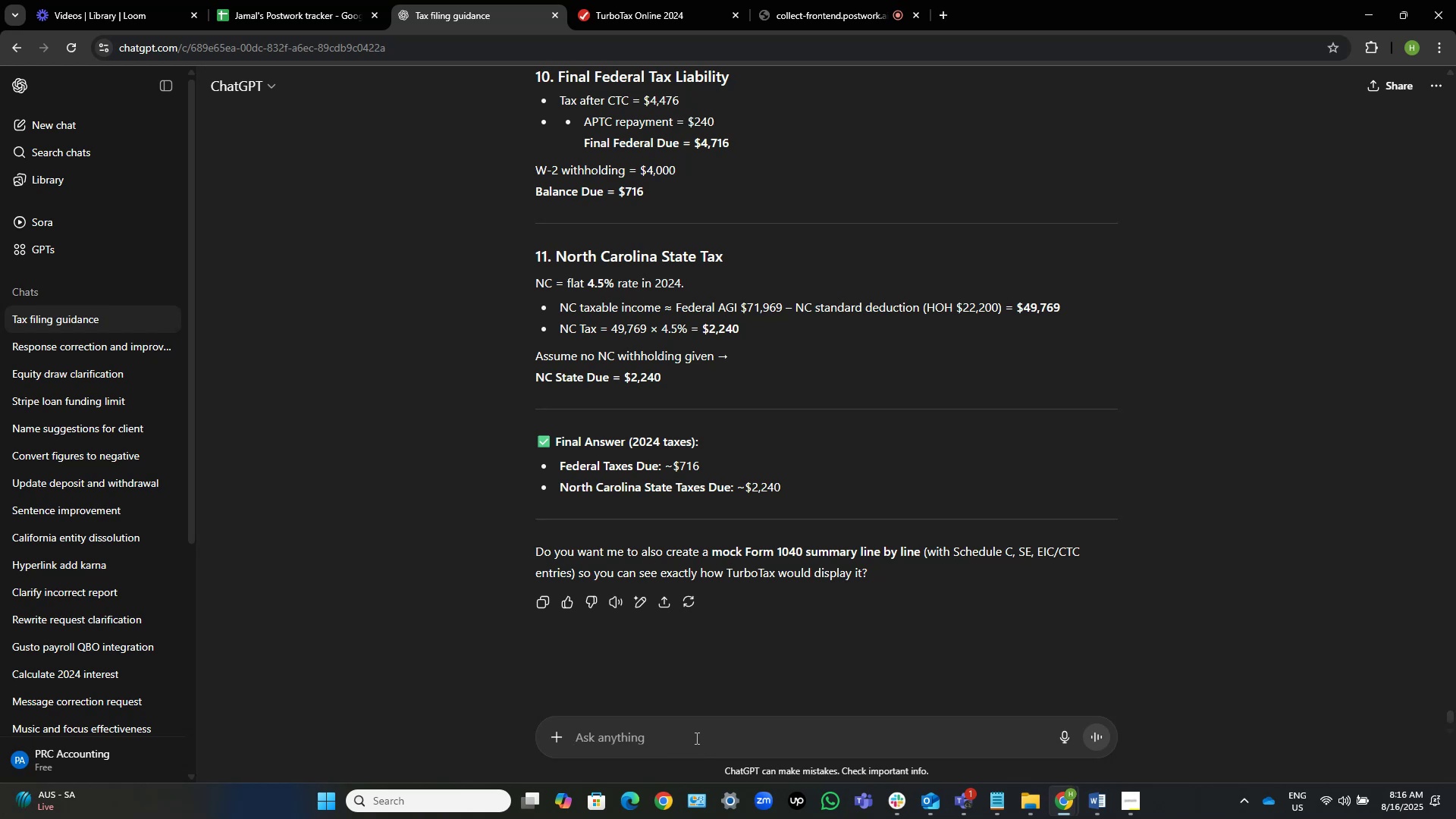 
key(Control+V)
 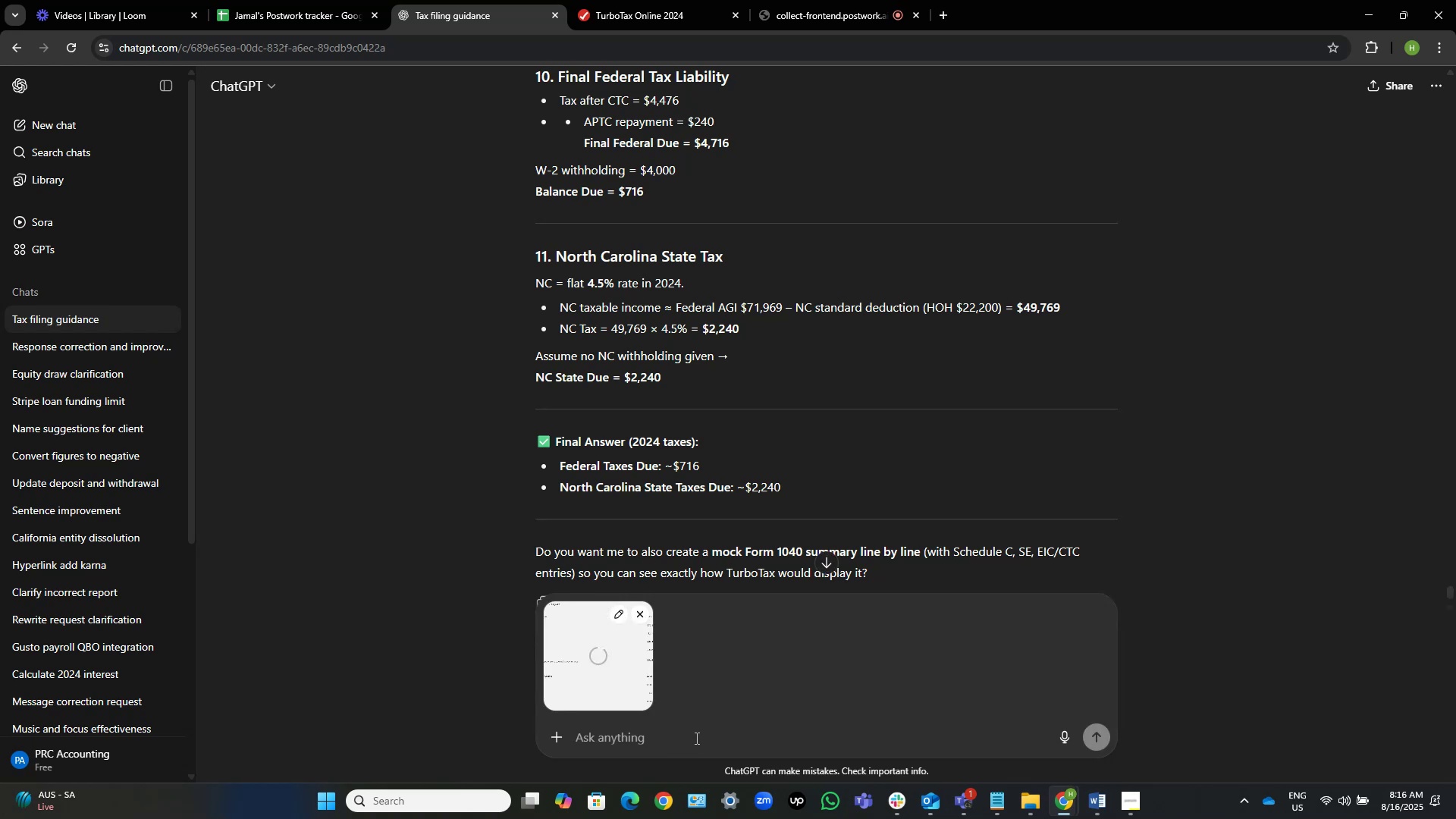 
type(is there something wronf)
key(Backspace)
type(g with my turbotax federal due taxes?)
 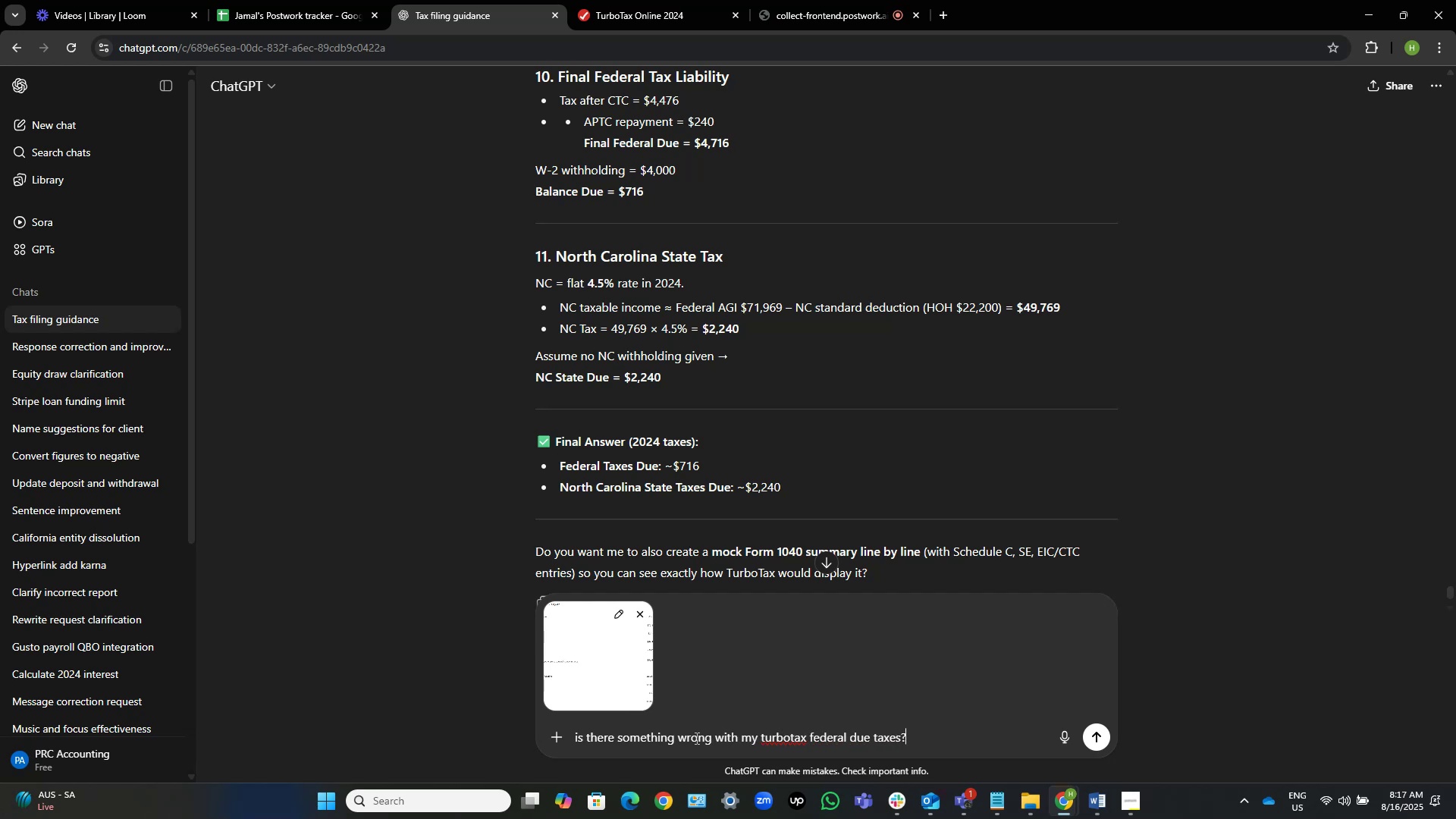 
key(Enter)
 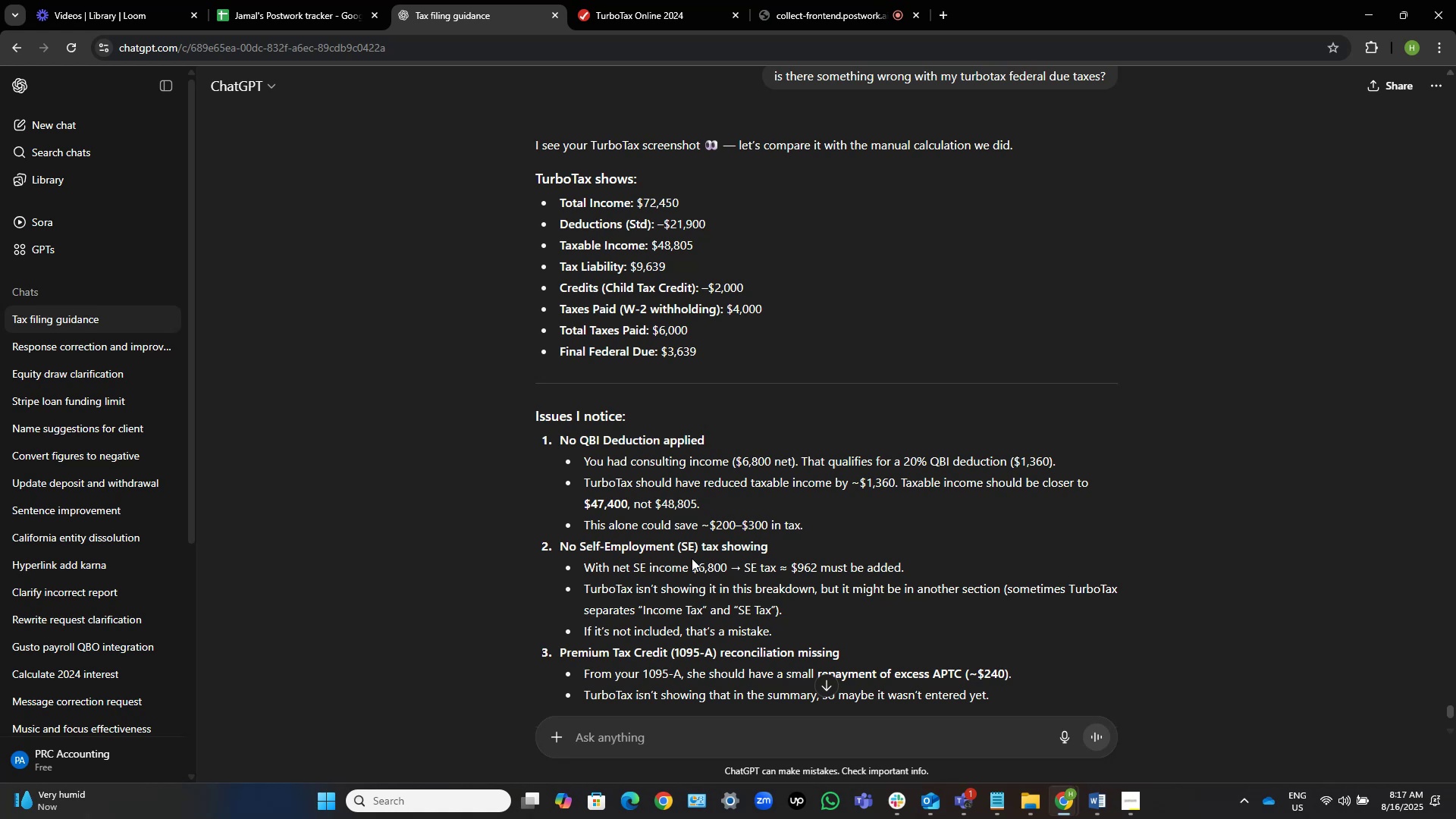 
wait(26.65)
 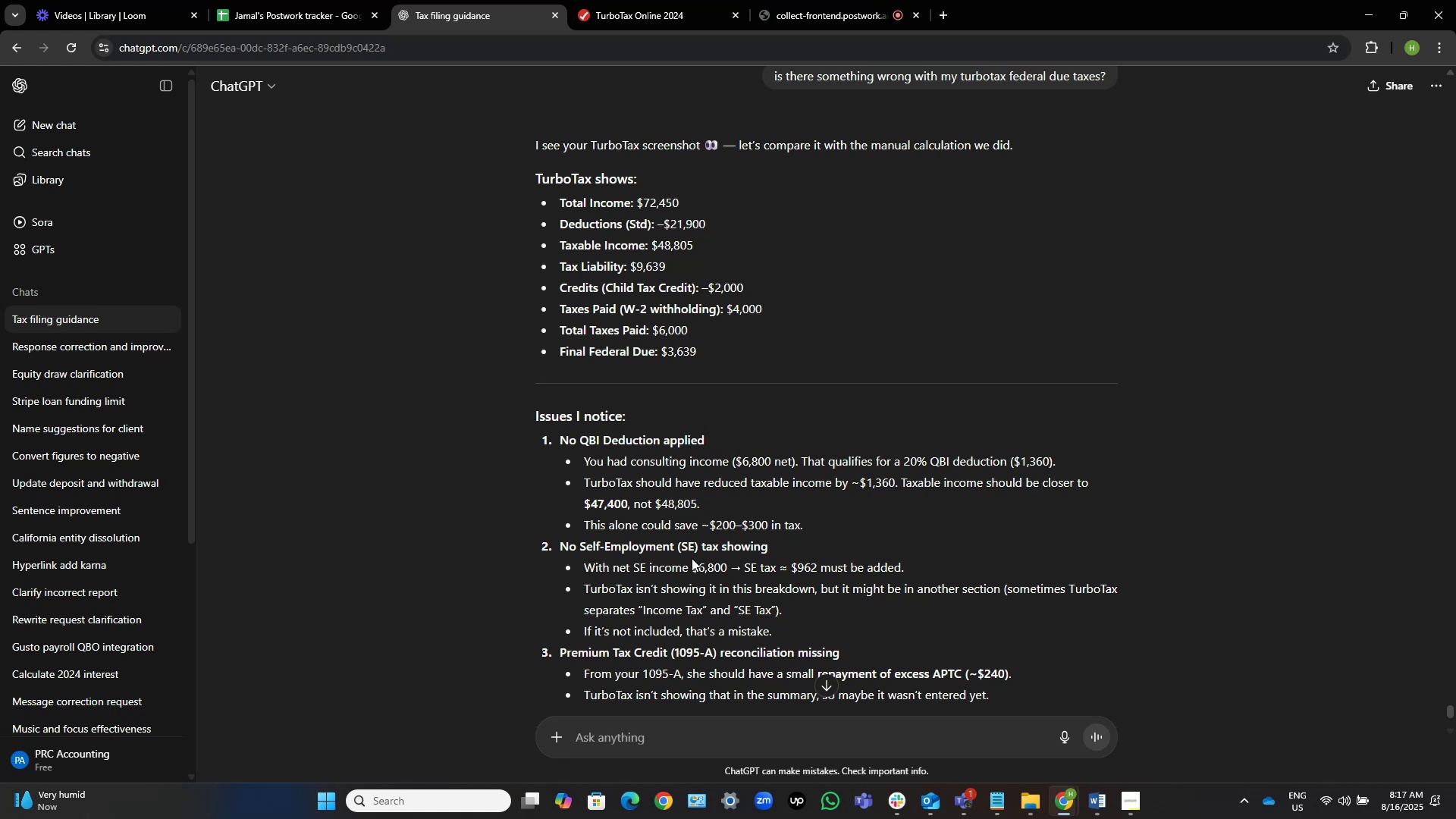 
scroll: coordinate [835, 485], scroll_direction: down, amount: 4.0
 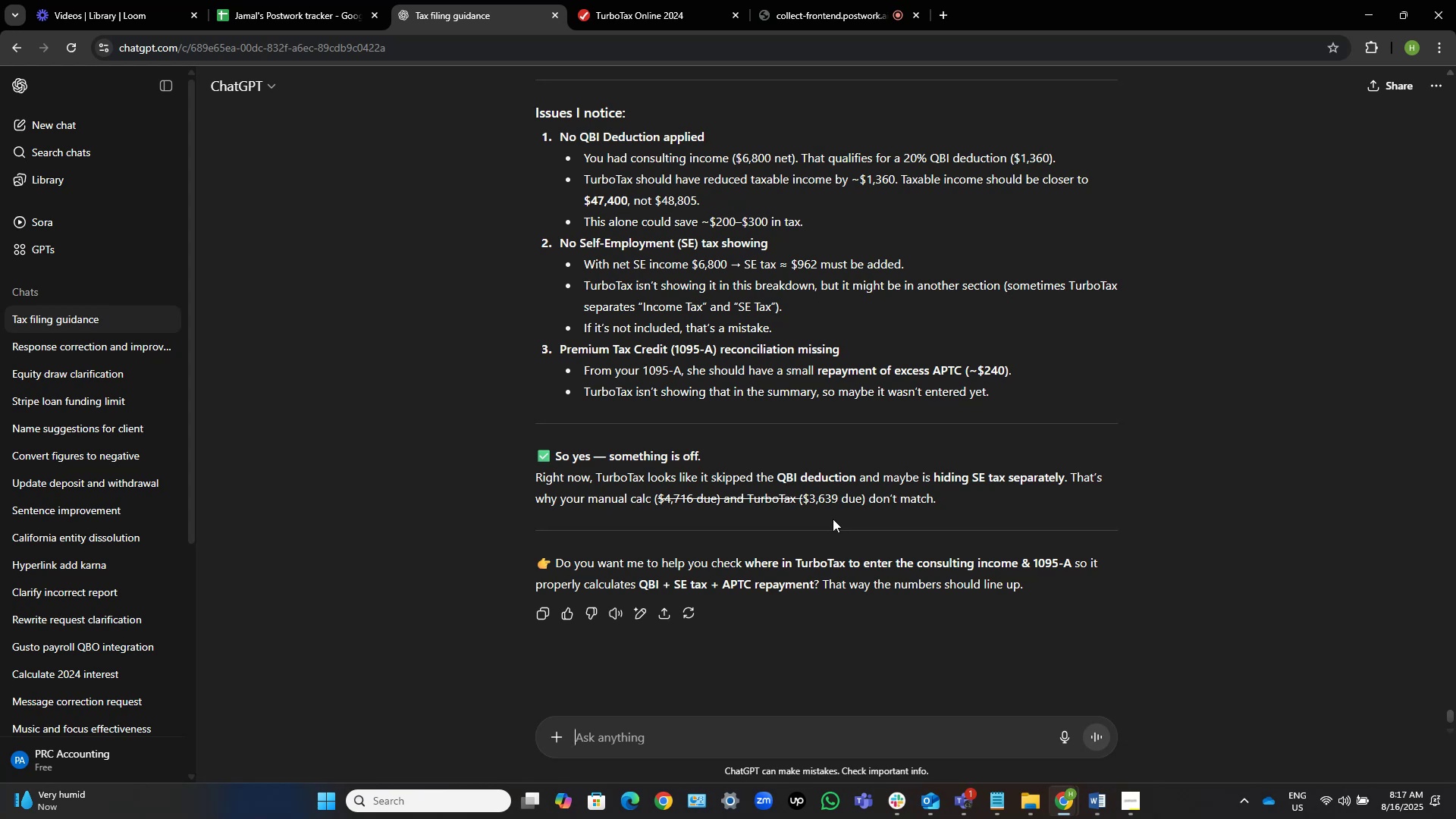 
wait(12.75)
 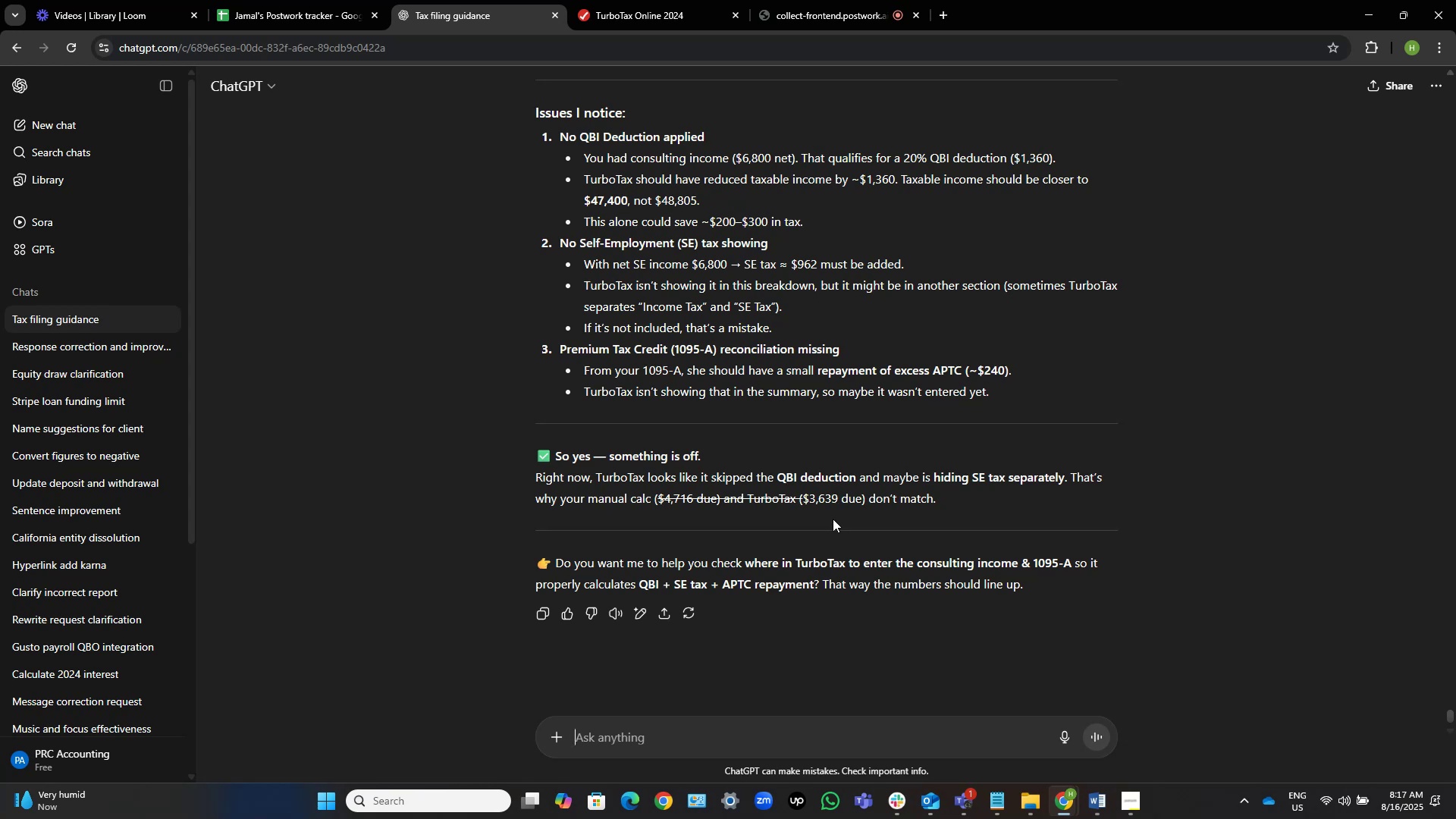 
scroll: coordinate [833, 519], scroll_direction: up, amount: 4.0
 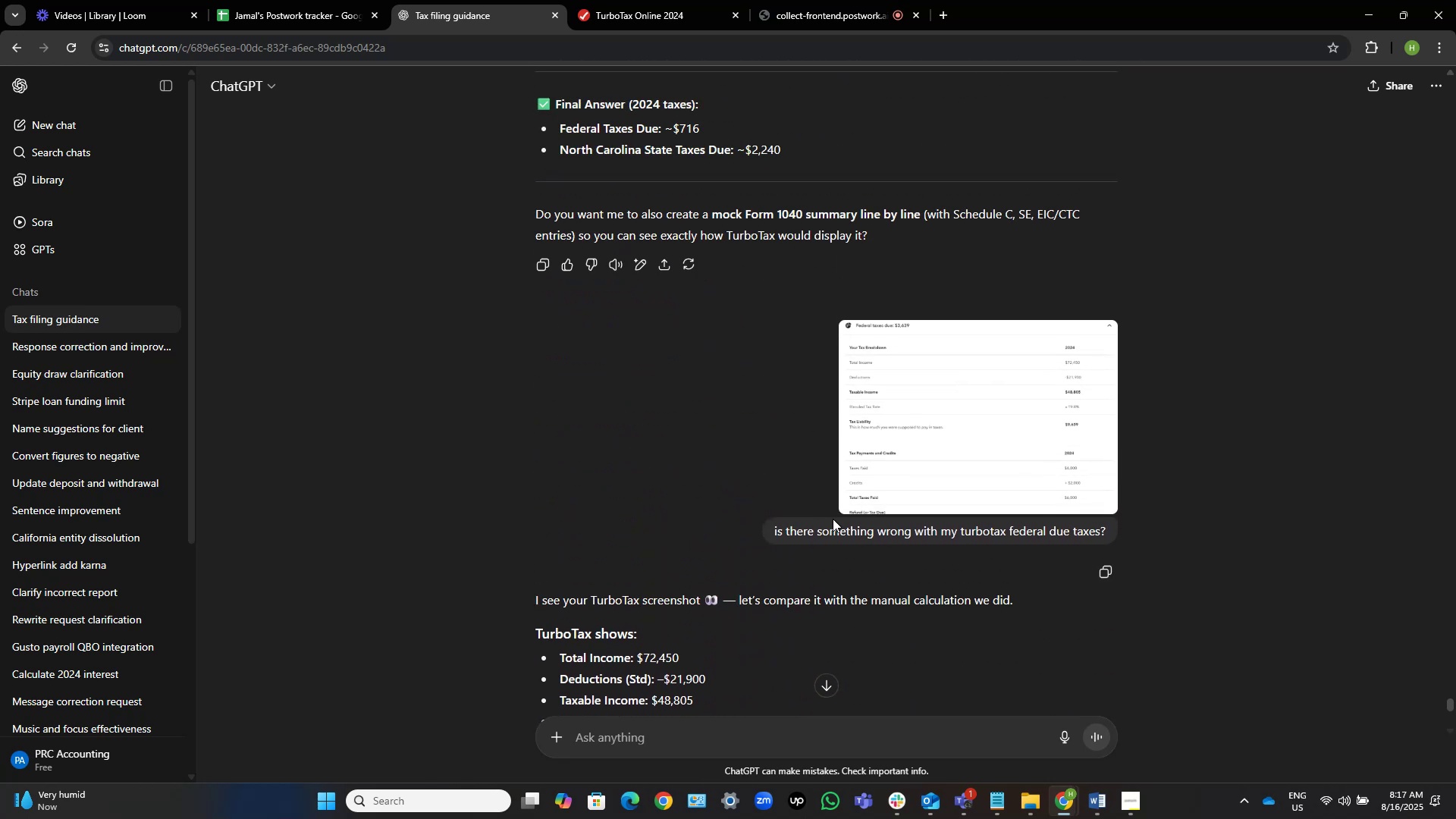 
scroll: coordinate [833, 519], scroll_direction: down, amount: 7.0
 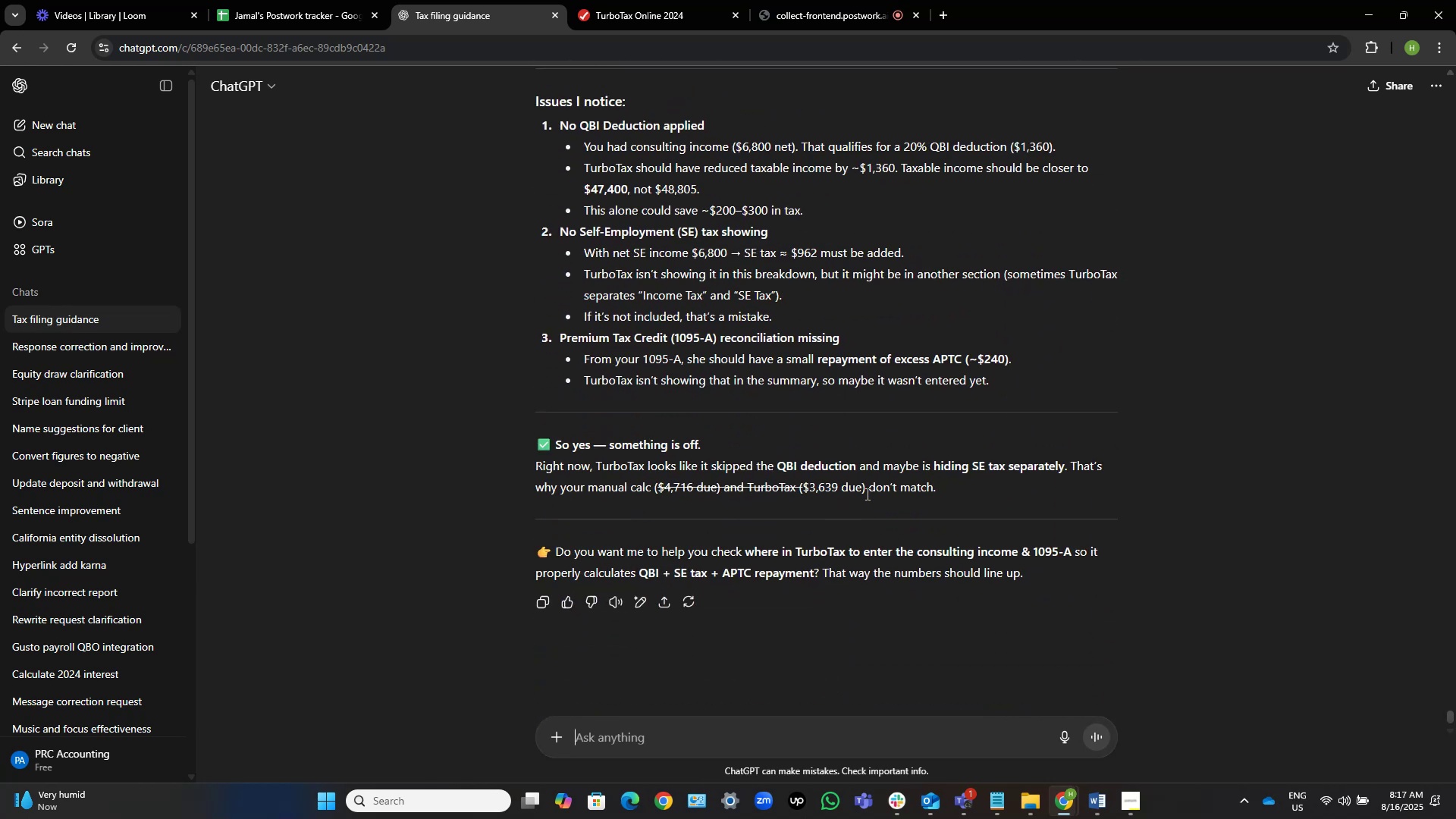 
type(but then y your ue was )
 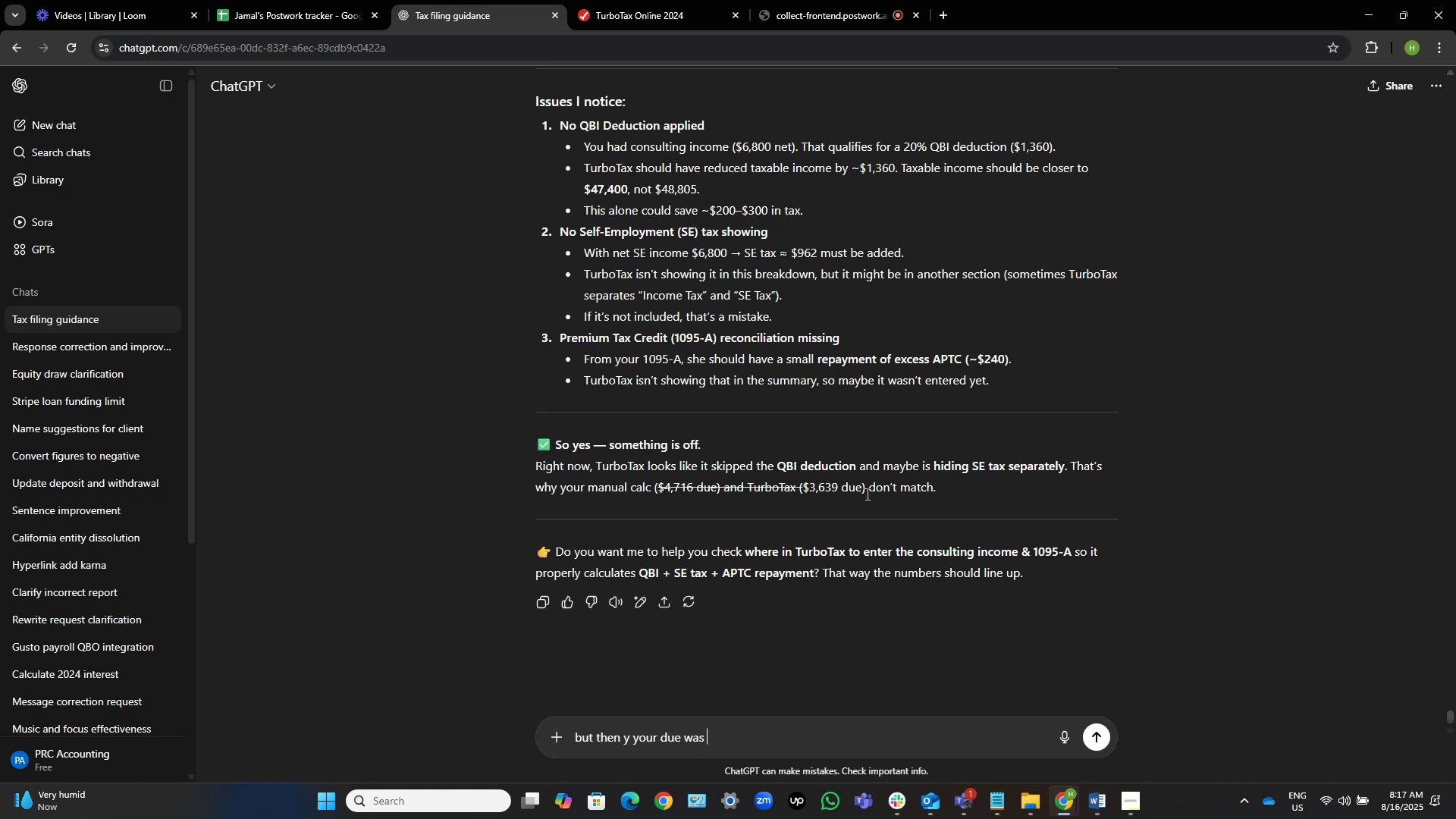 
hold_key(key=D, duration=0.33)
 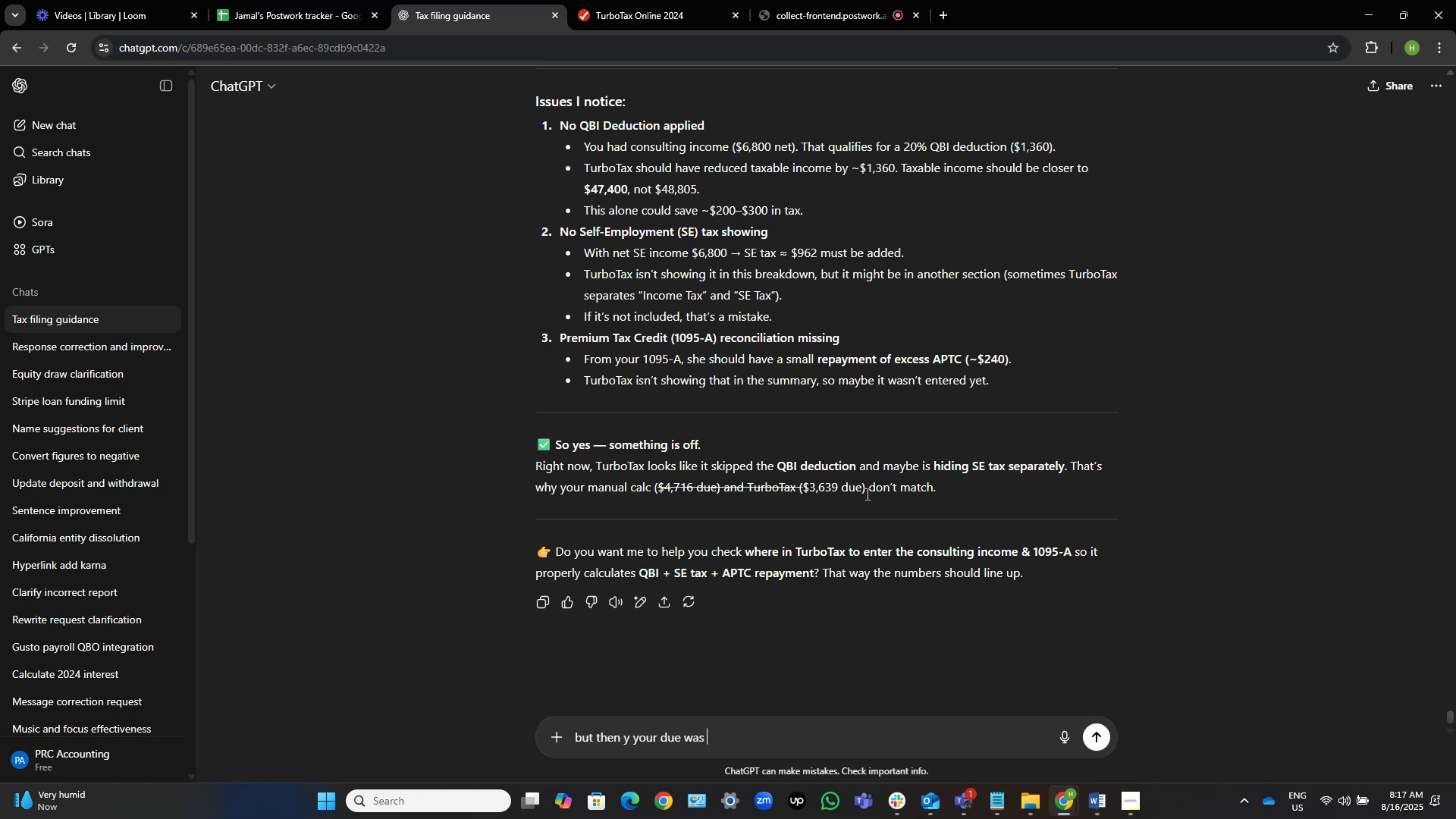 
scroll: coordinate [866, 494], scroll_direction: up, amount: 7.0
 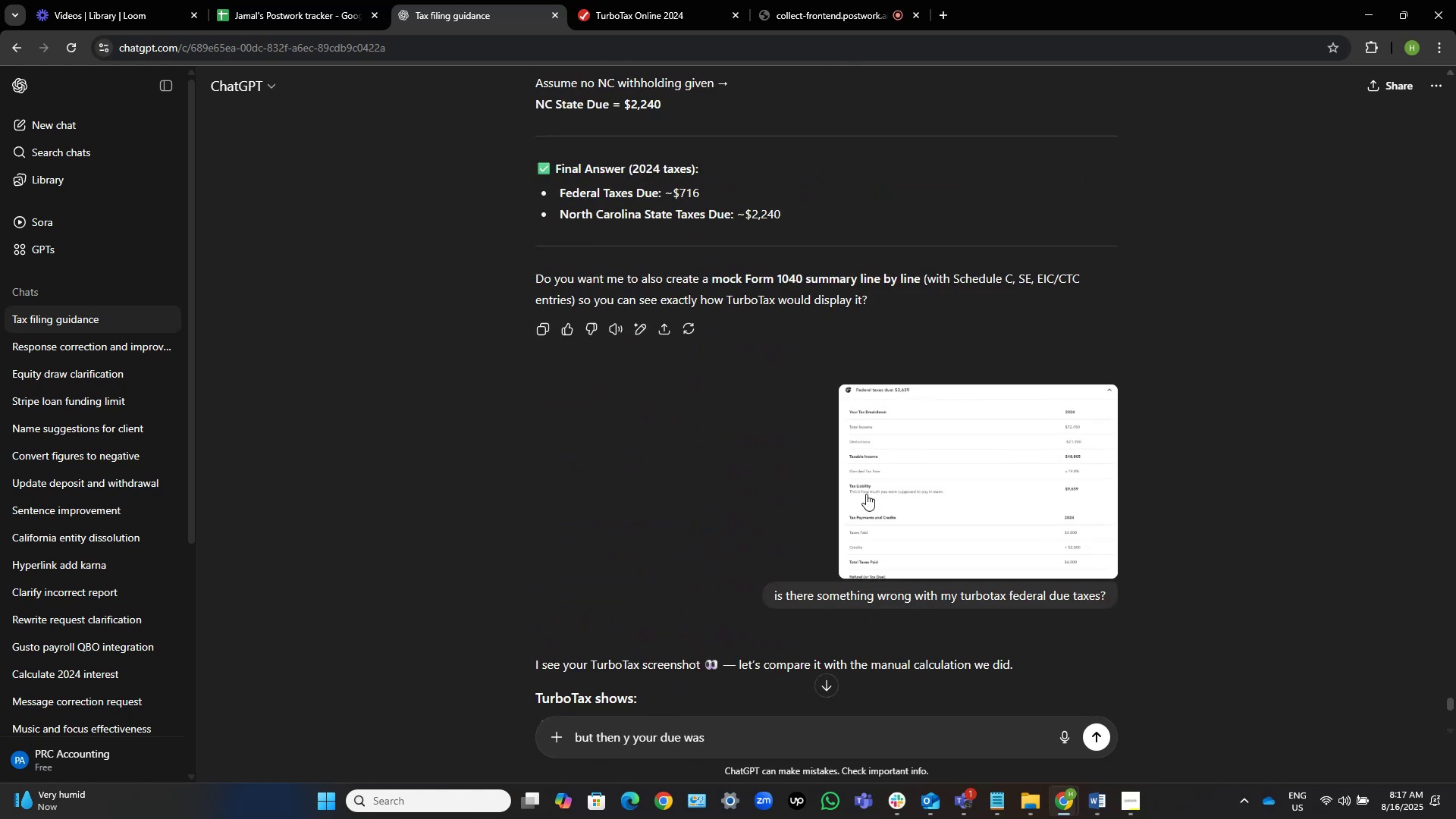 
scroll: coordinate [867, 495], scroll_direction: down, amount: 24.0
 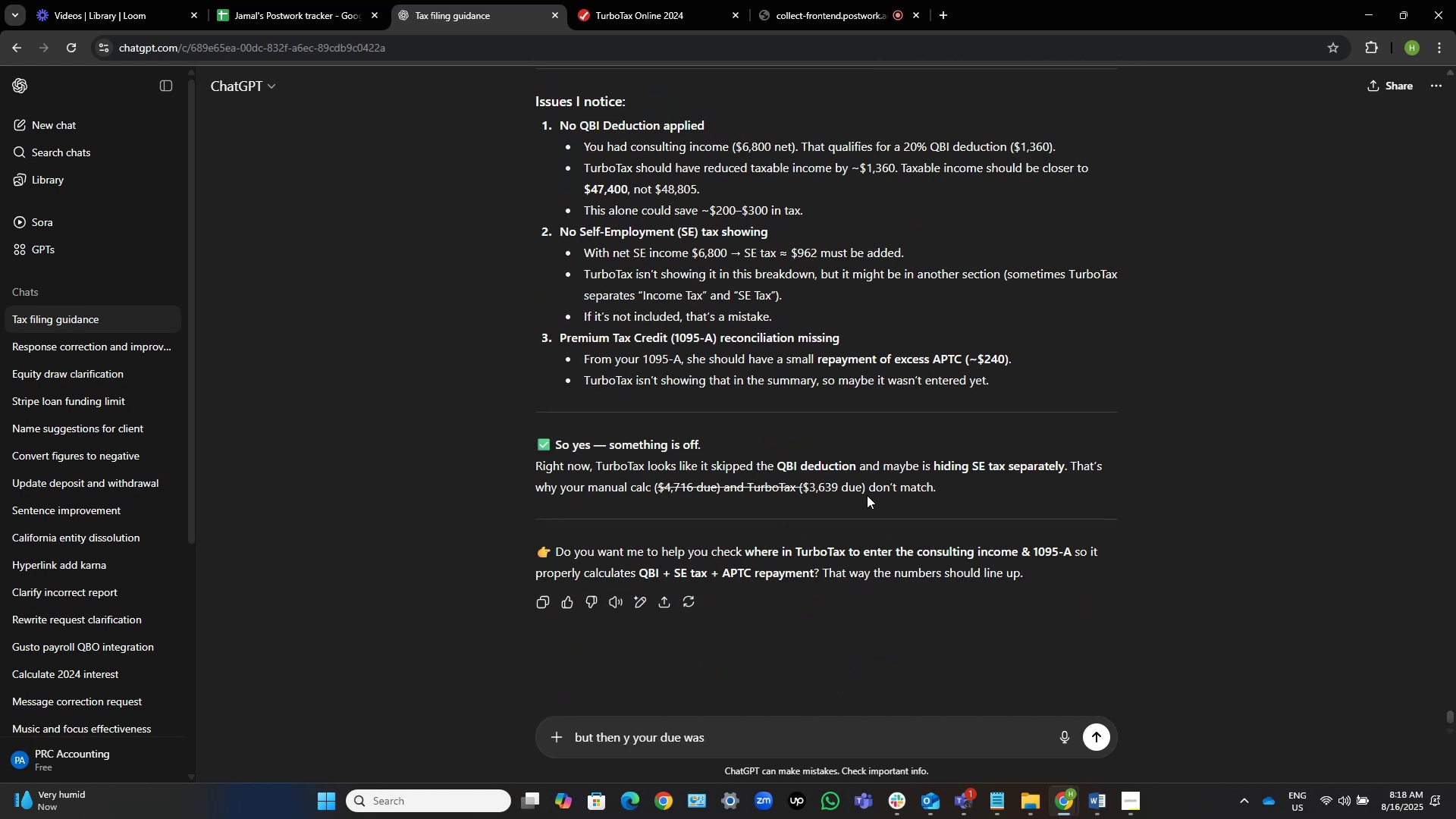 
type(716?)
 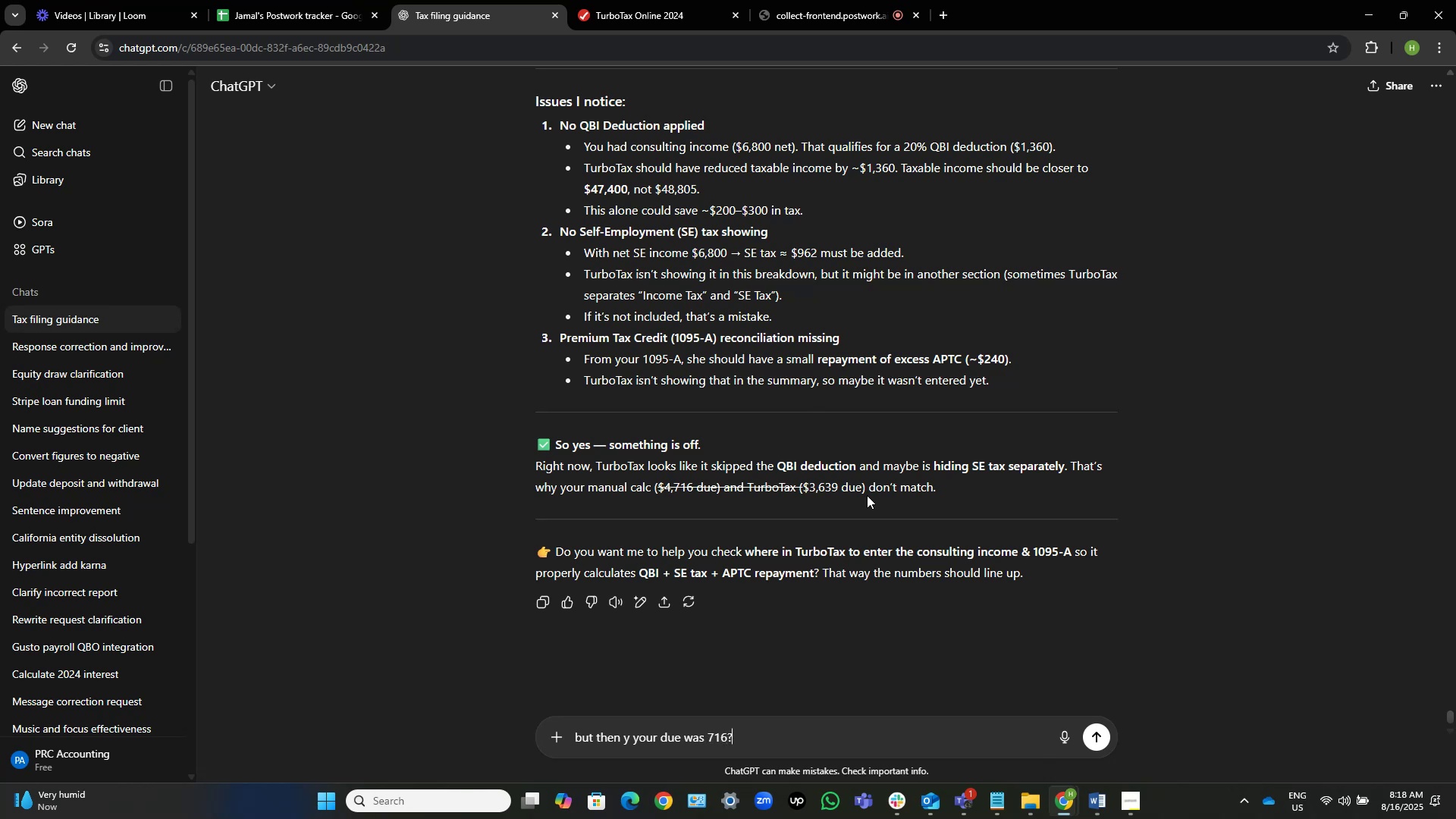 
 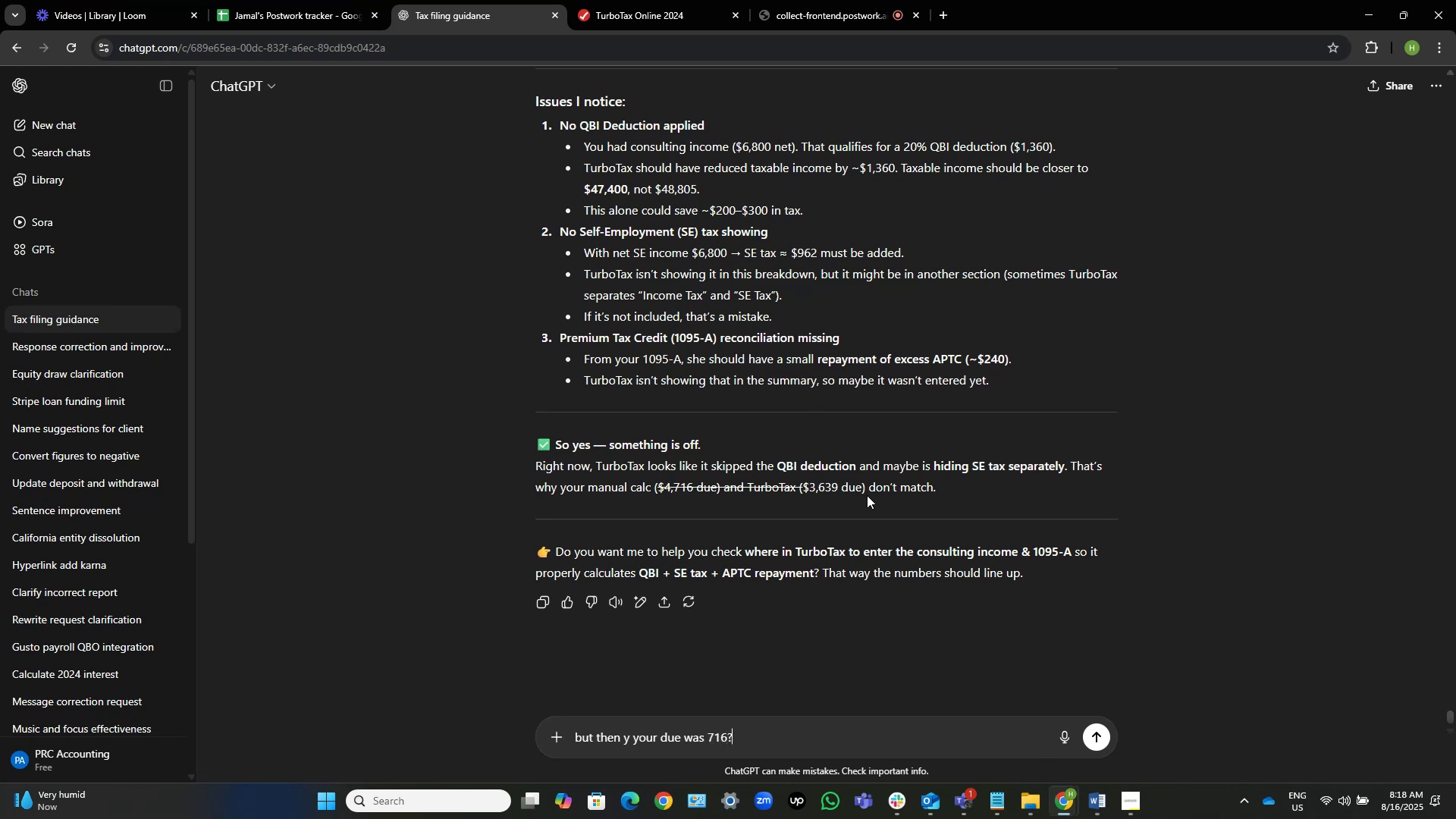 
key(Enter)
 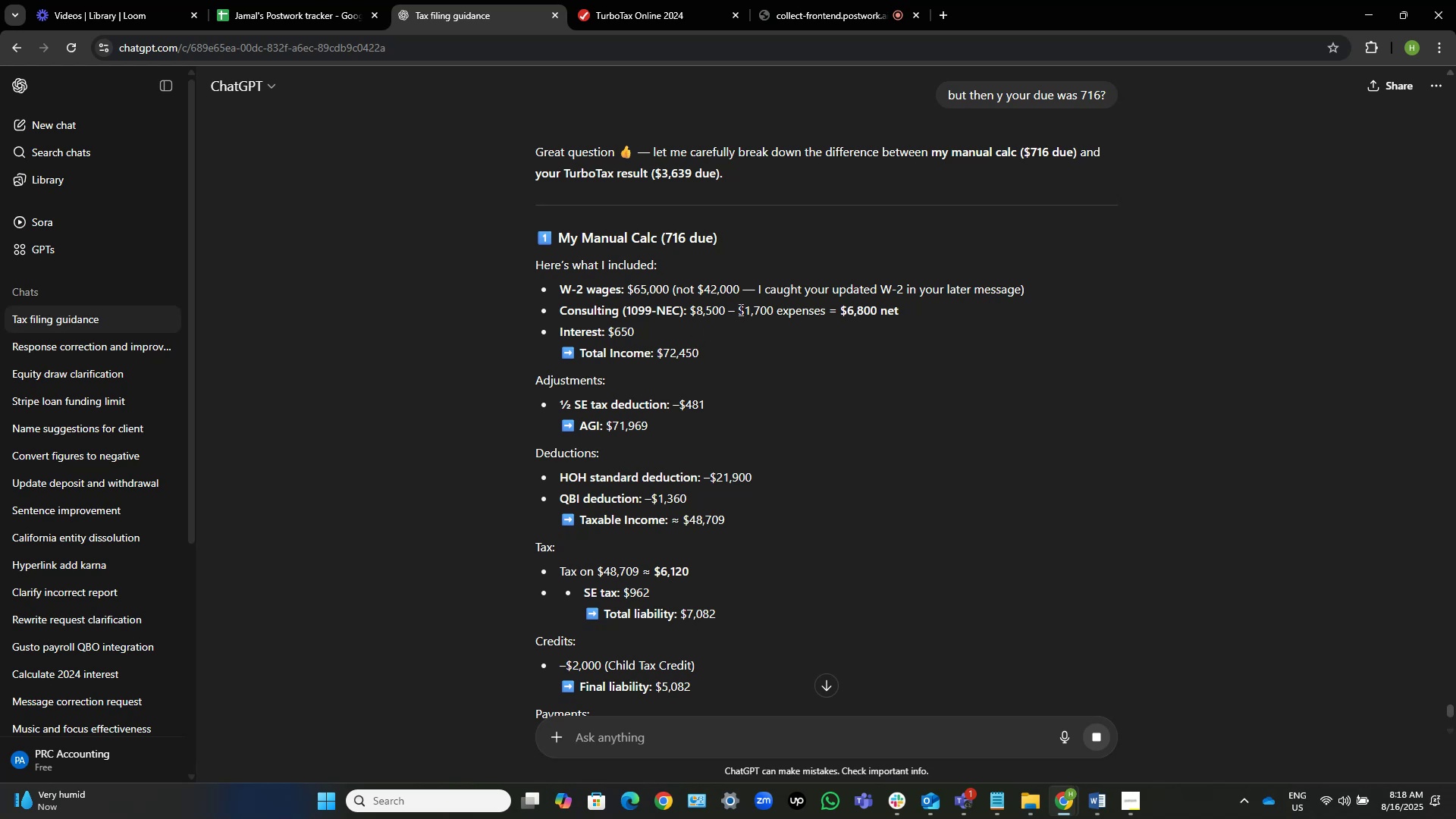 
wait(15.68)
 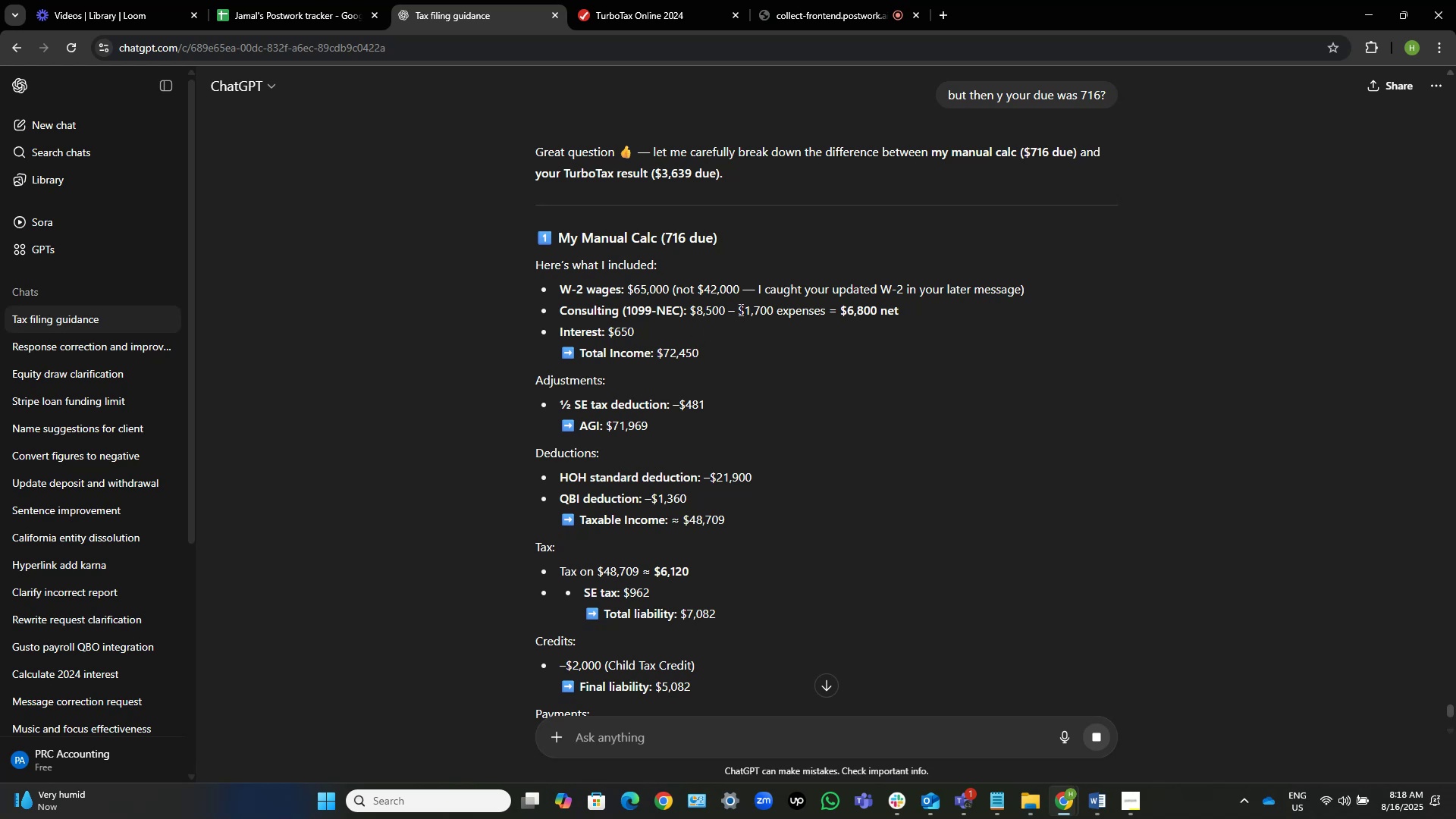 
scroll: coordinate [865, 349], scroll_direction: down, amount: 5.0
 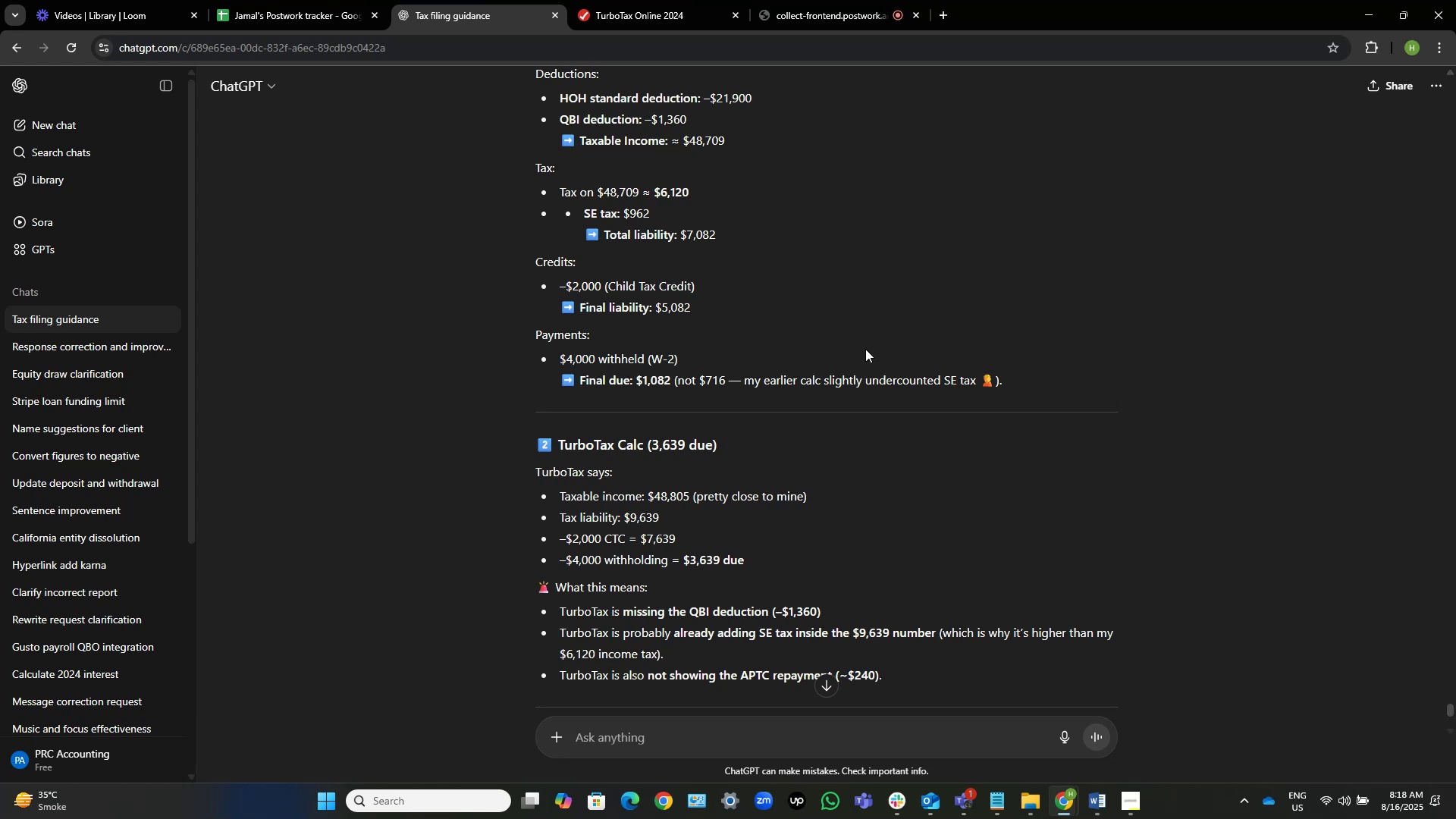 
wait(7.28)
 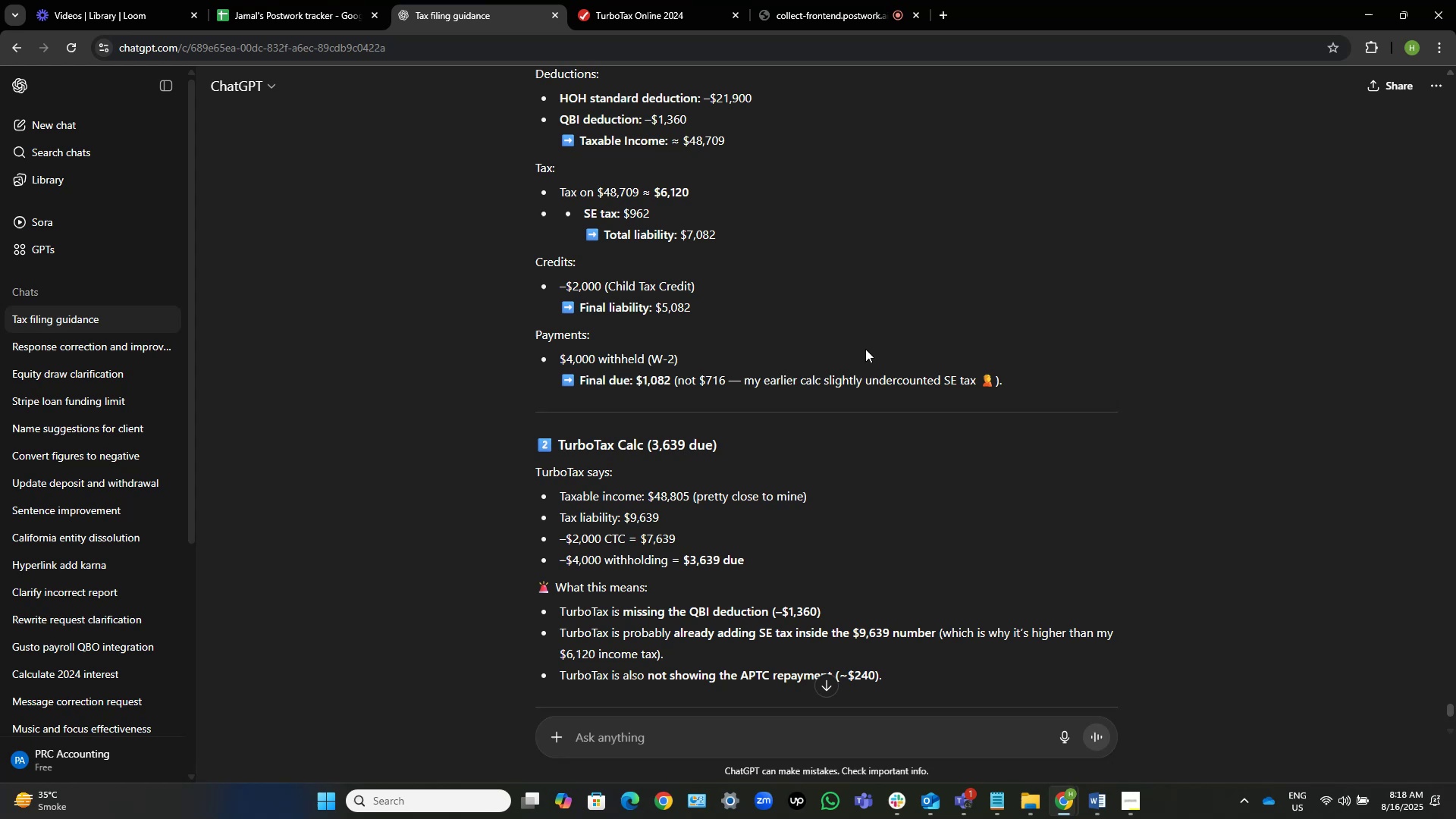 
scroll: coordinate [863, 355], scroll_direction: down, amount: 9.0
 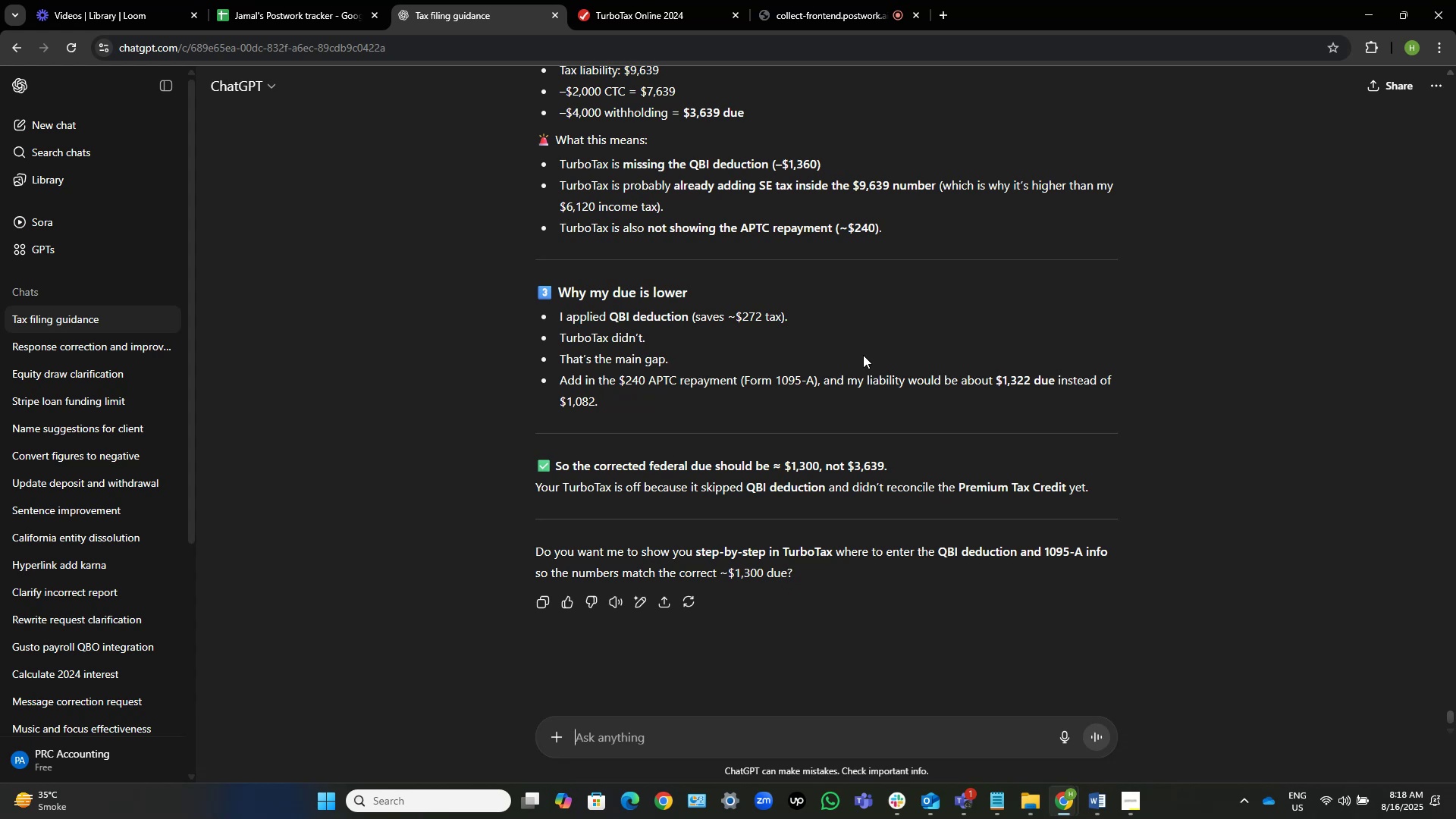 
wait(6.13)
 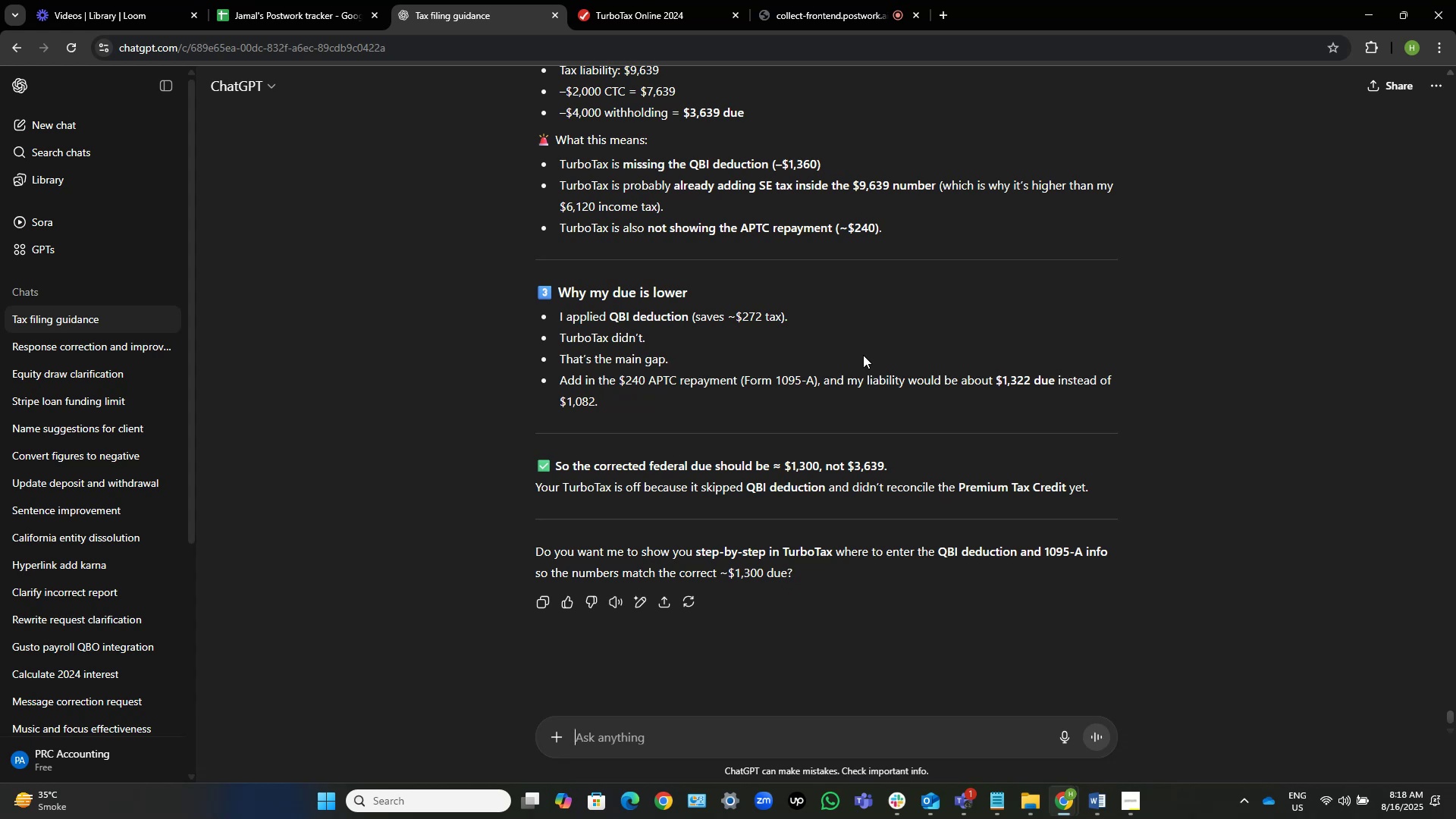 
scroll: coordinate [863, 355], scroll_direction: up, amount: 6.0
 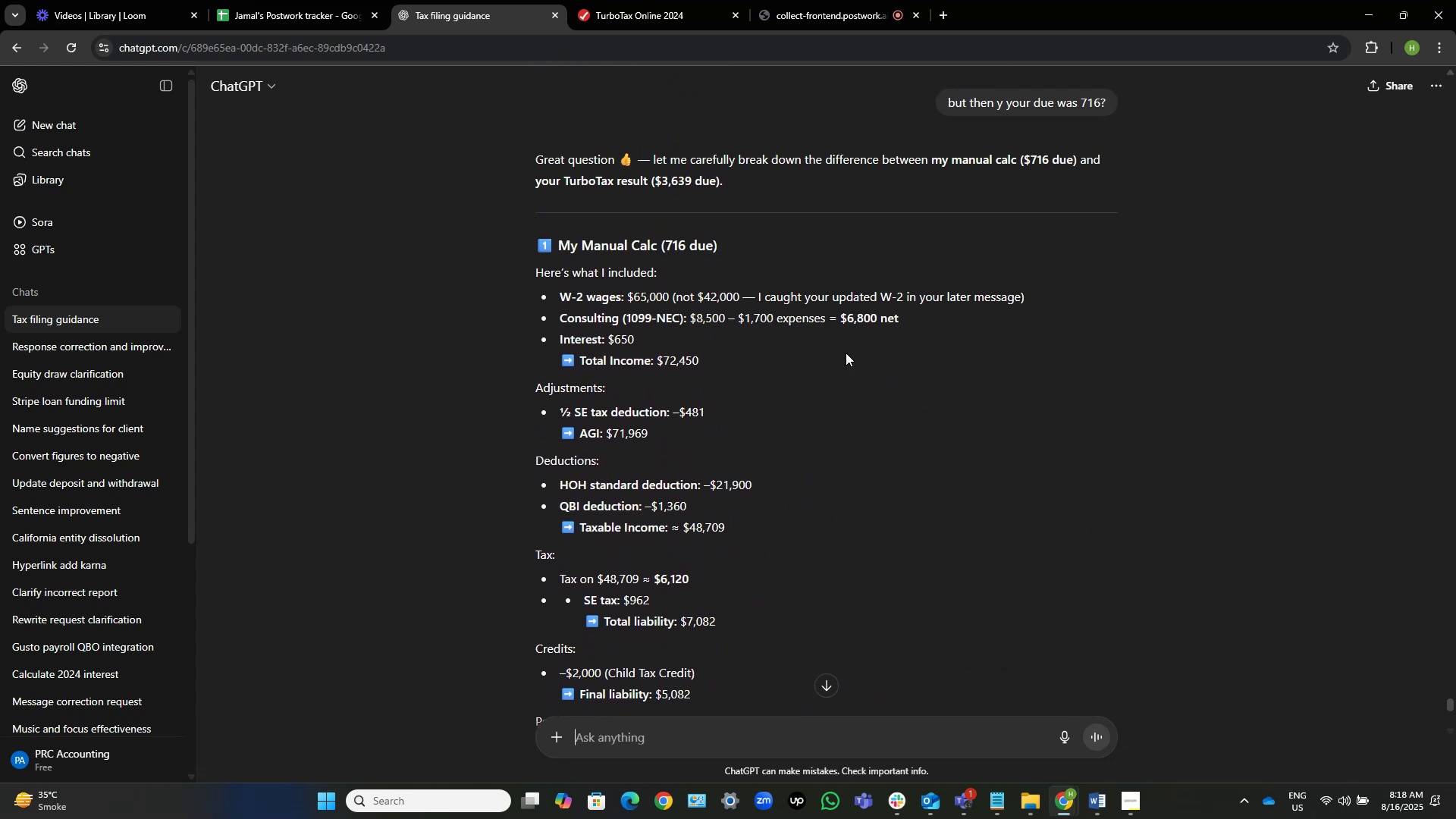 
scroll: coordinate [846, 353], scroll_direction: down, amount: 5.0
 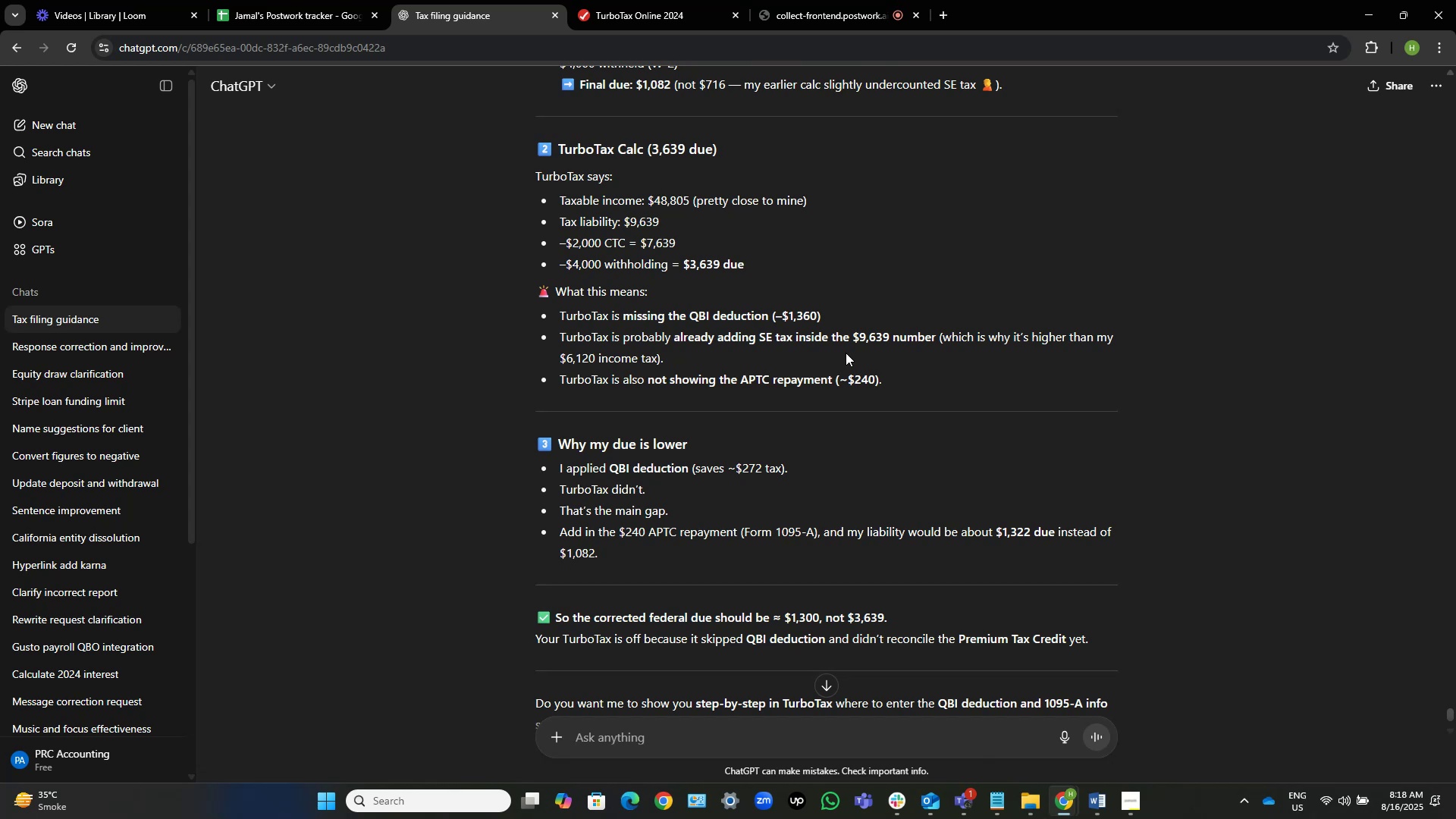 
wait(17.26)
 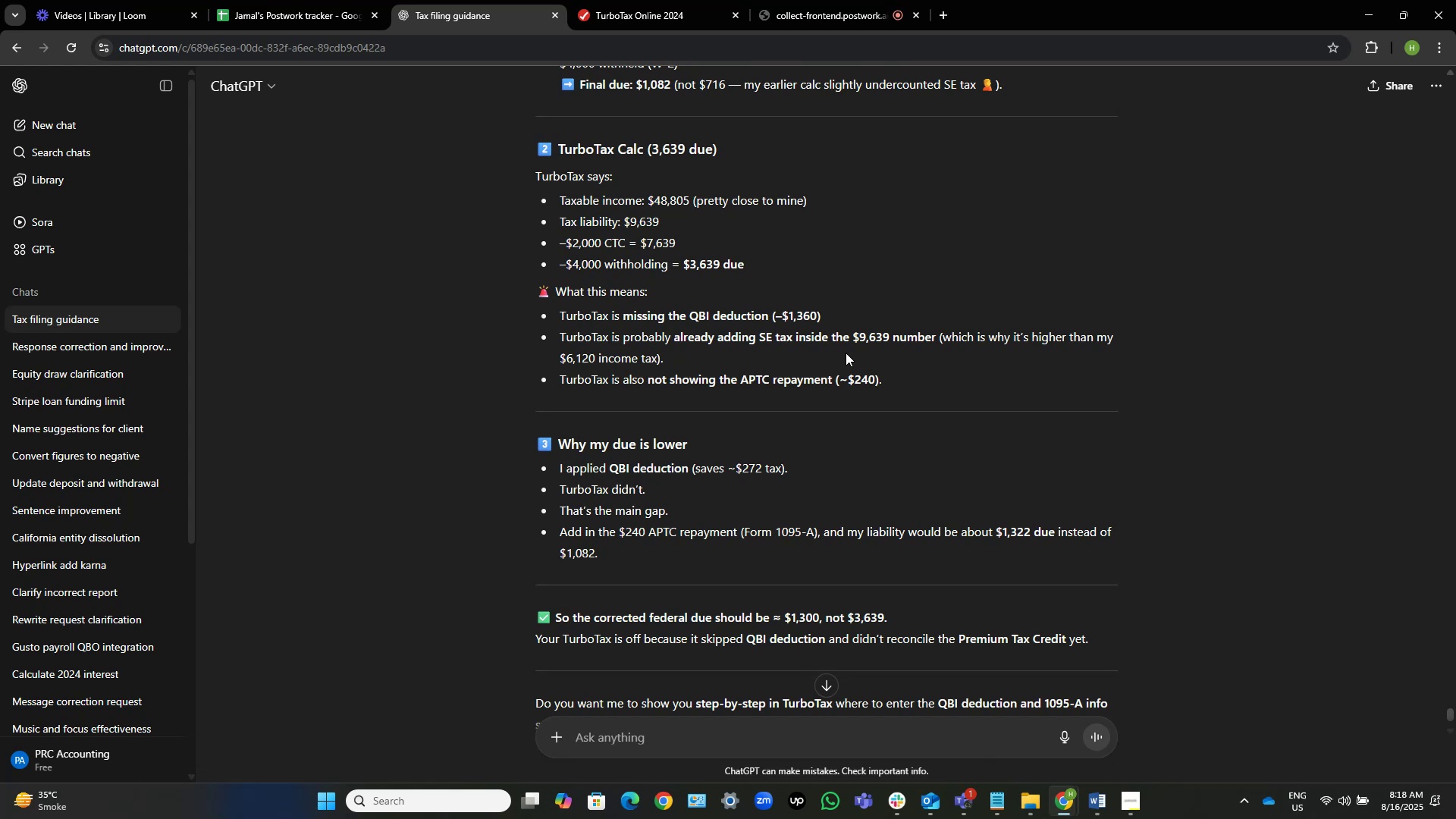 
left_click([599, 0])
 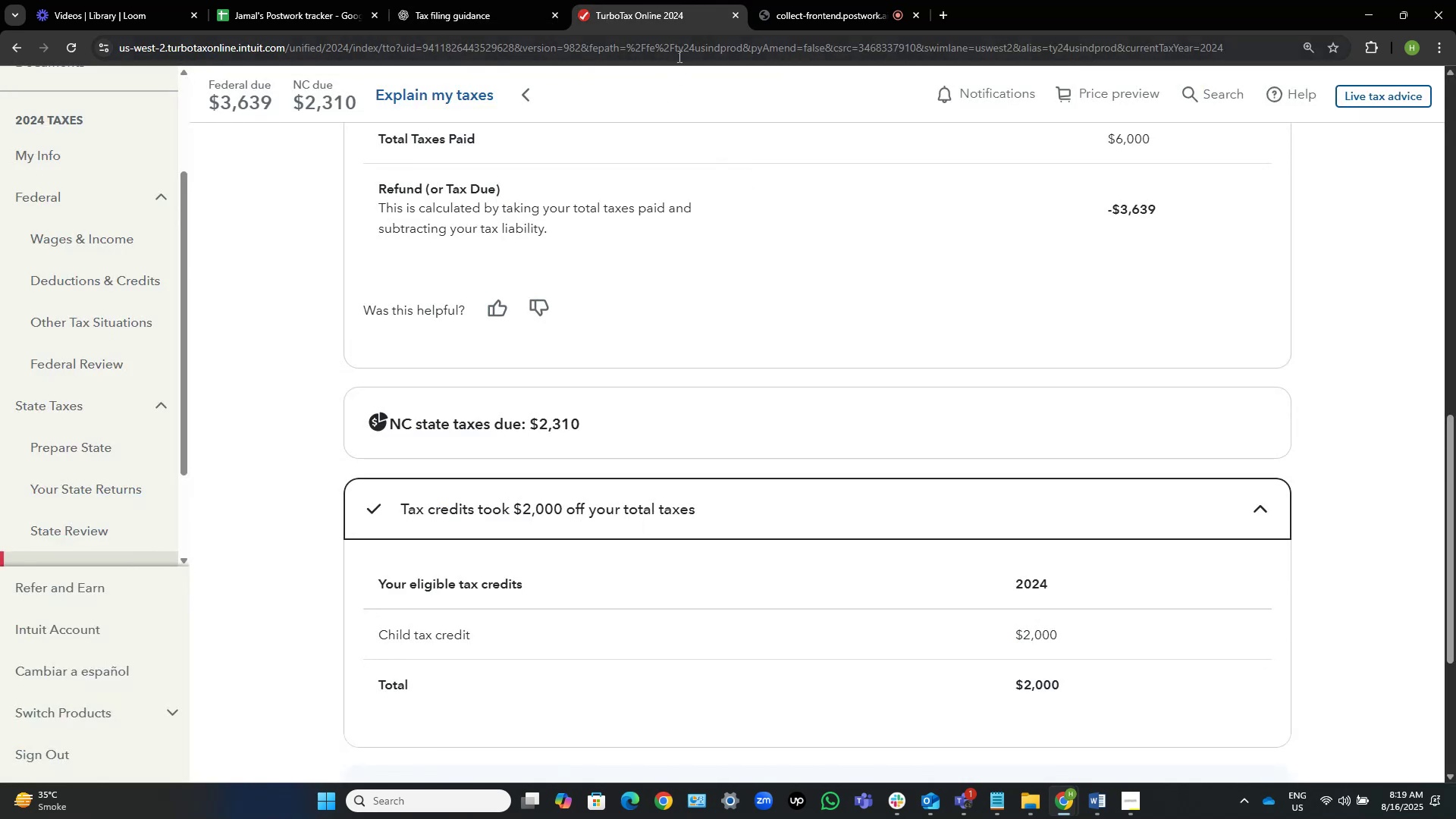 
scroll: coordinate [805, 452], scroll_direction: down, amount: 4.0
 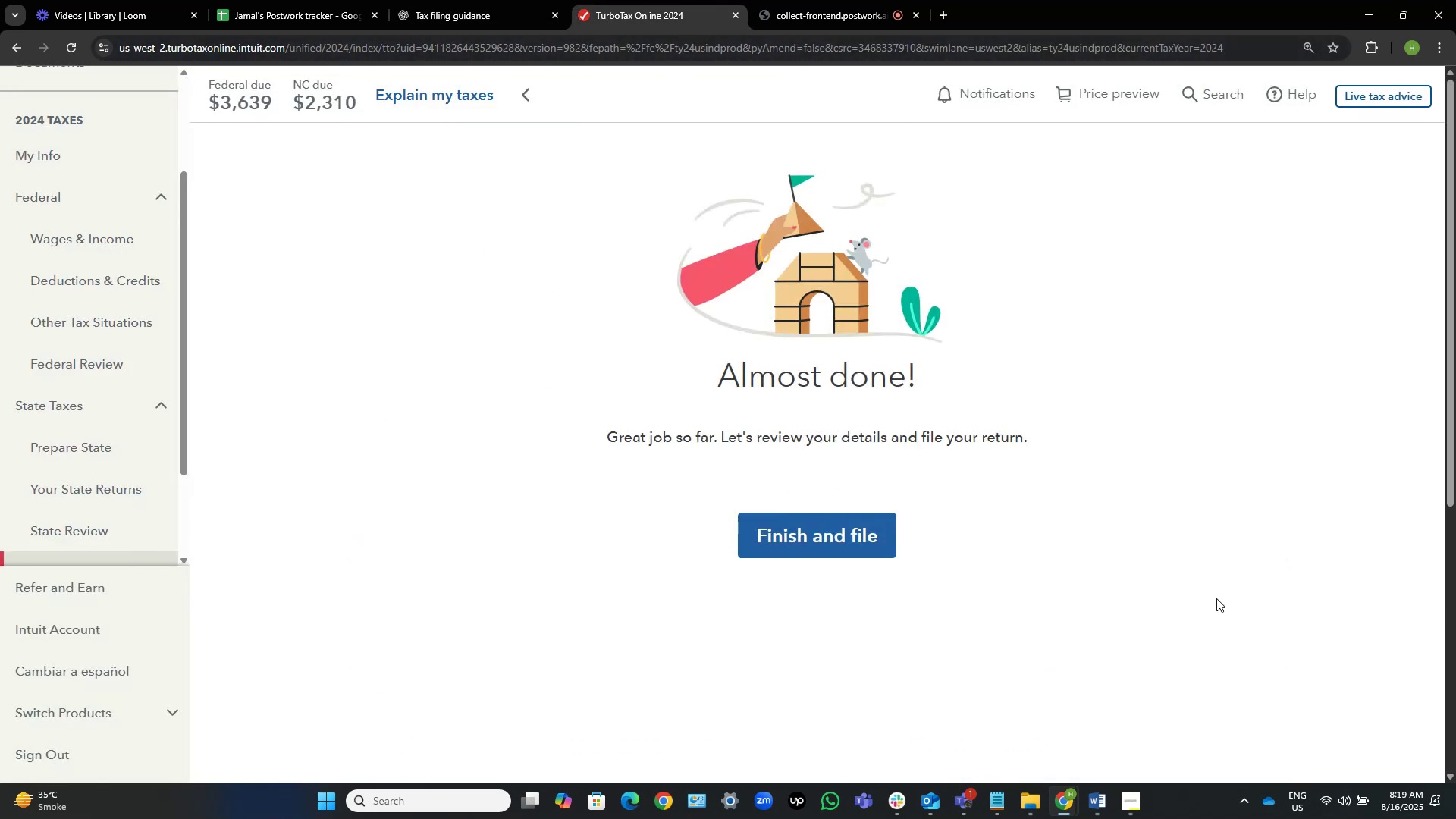 
wait(6.03)
 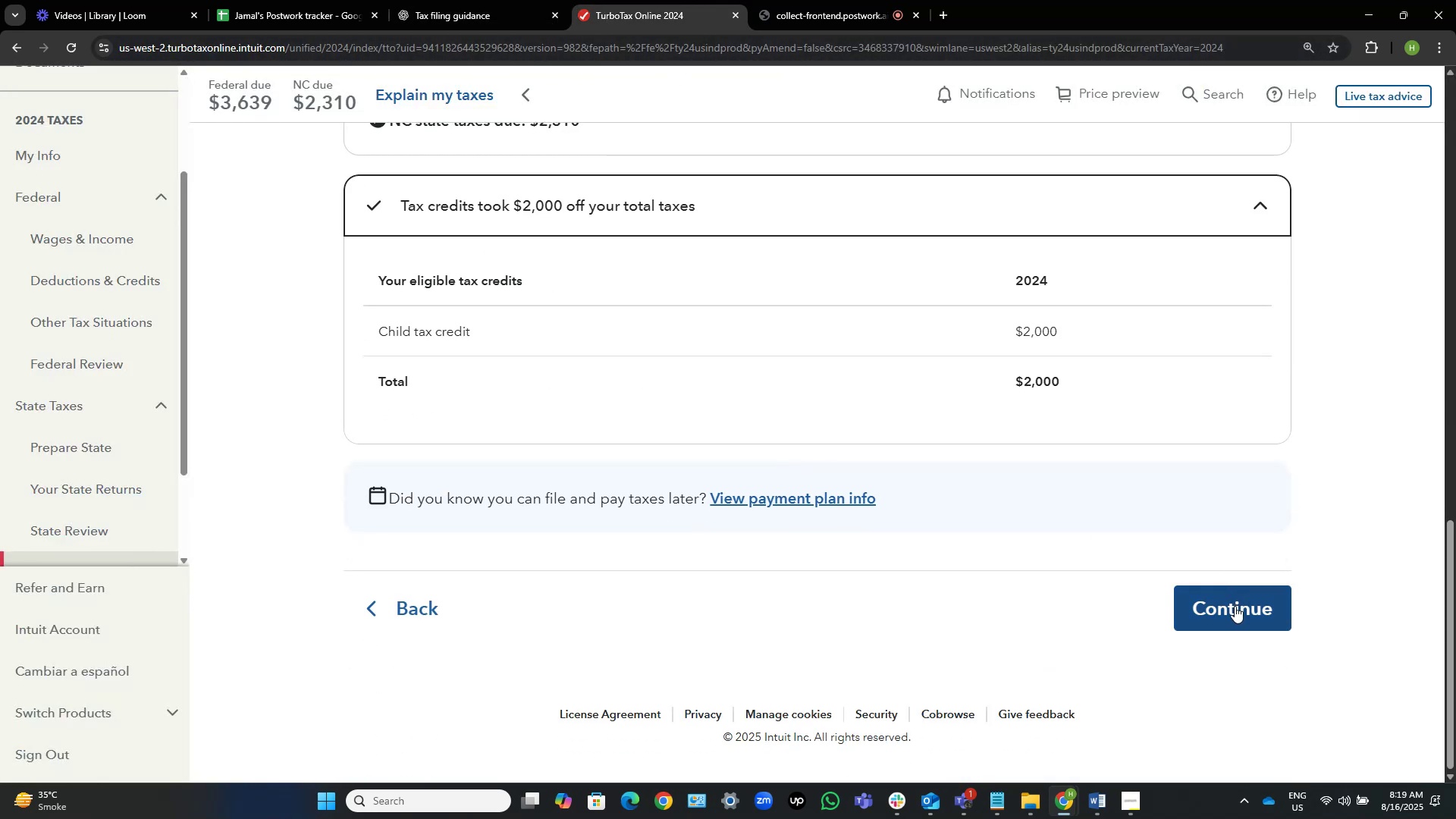 
scroll: coordinate [93, 475], scroll_direction: up, amount: 8.0
 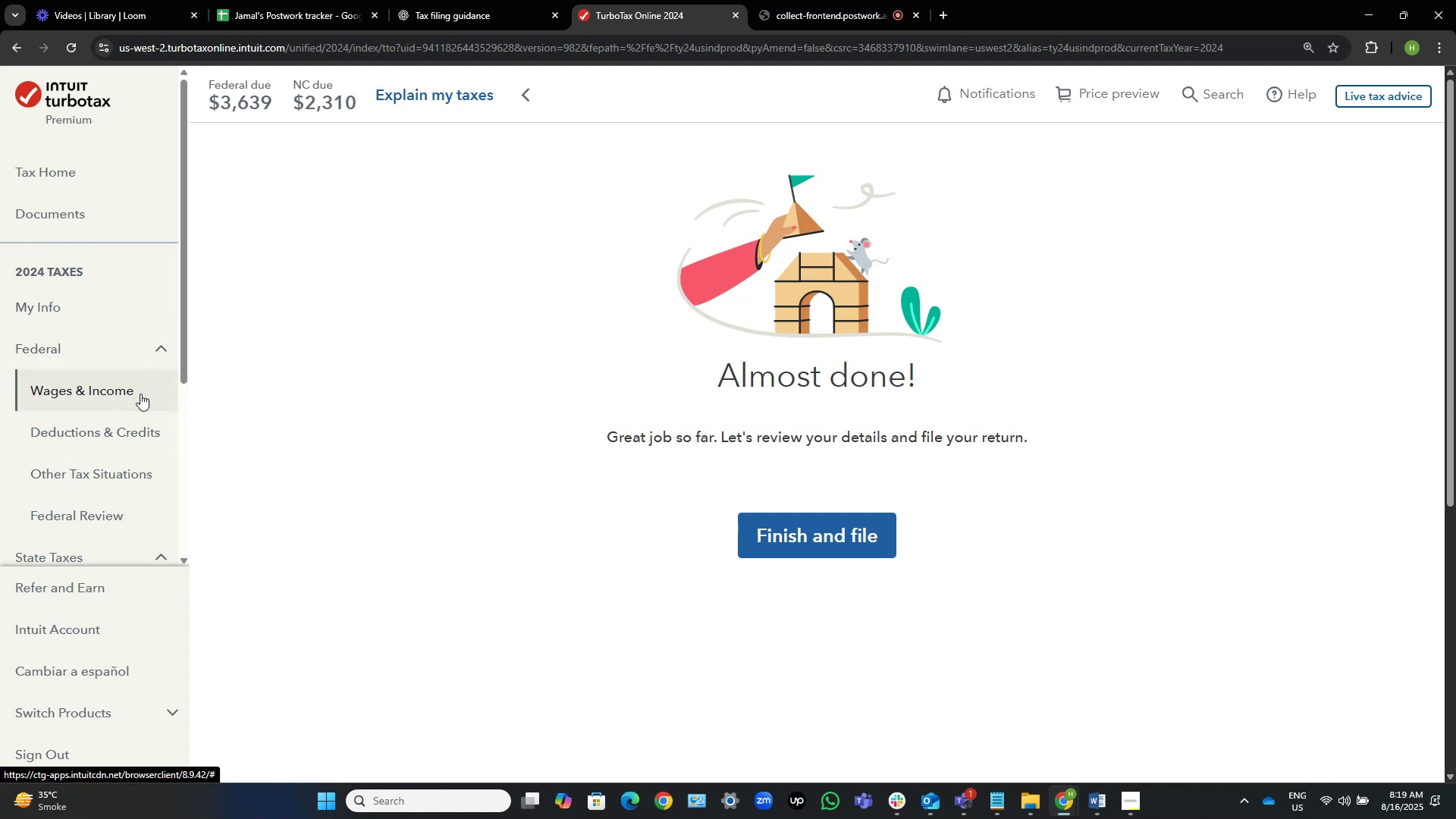 
left_click([91, 395])
 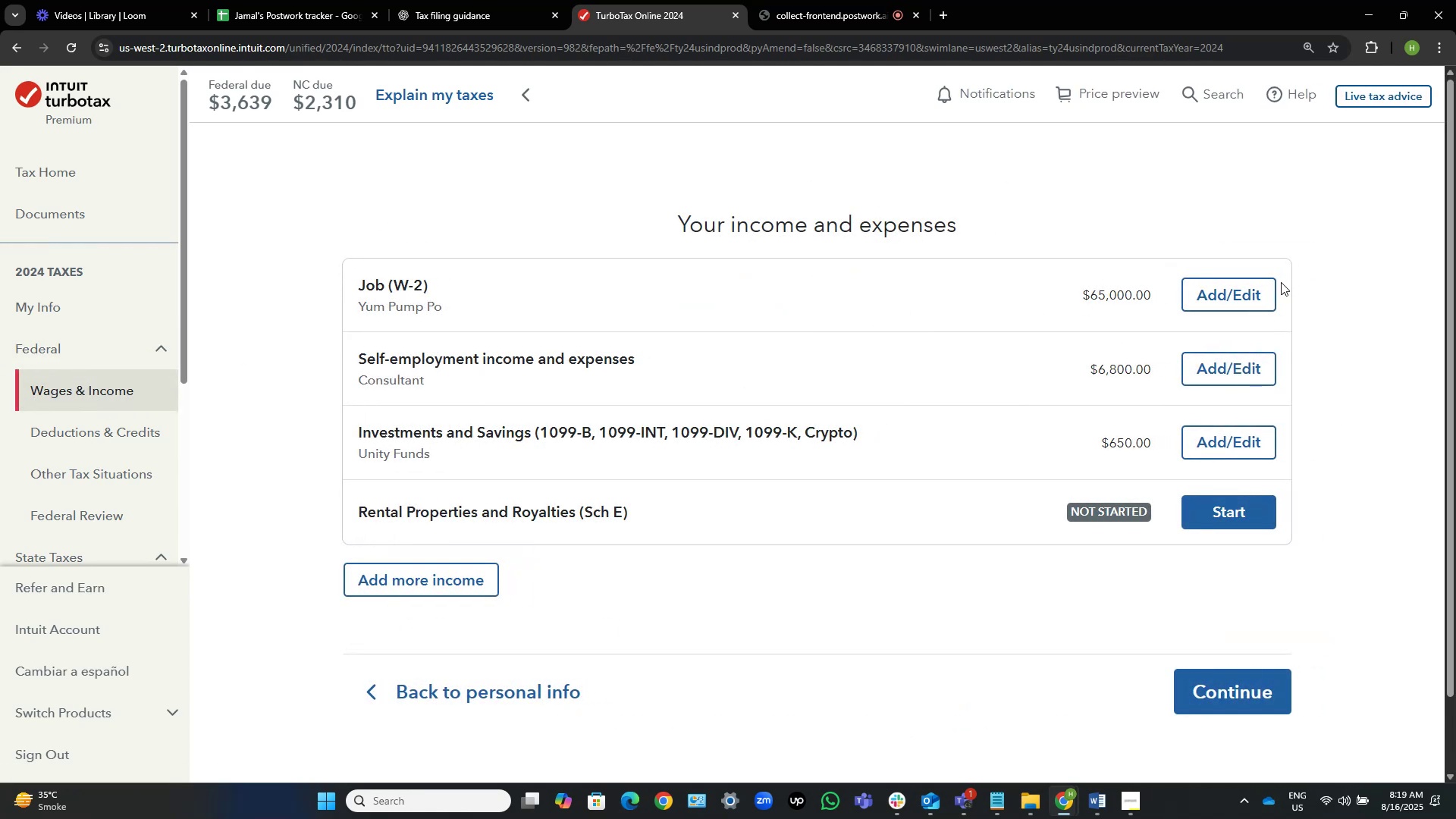 
wait(6.69)
 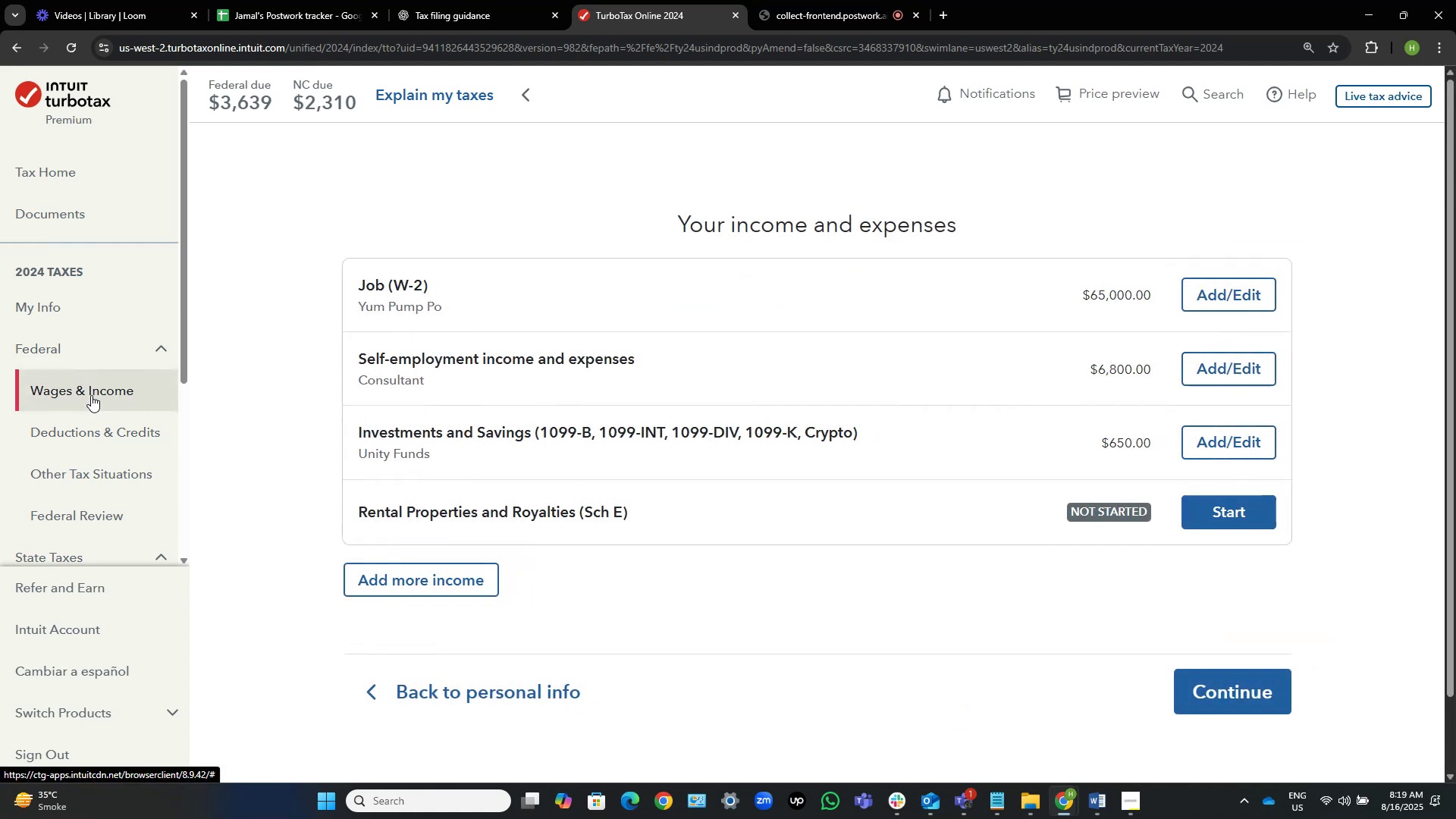 
left_click([1222, 300])
 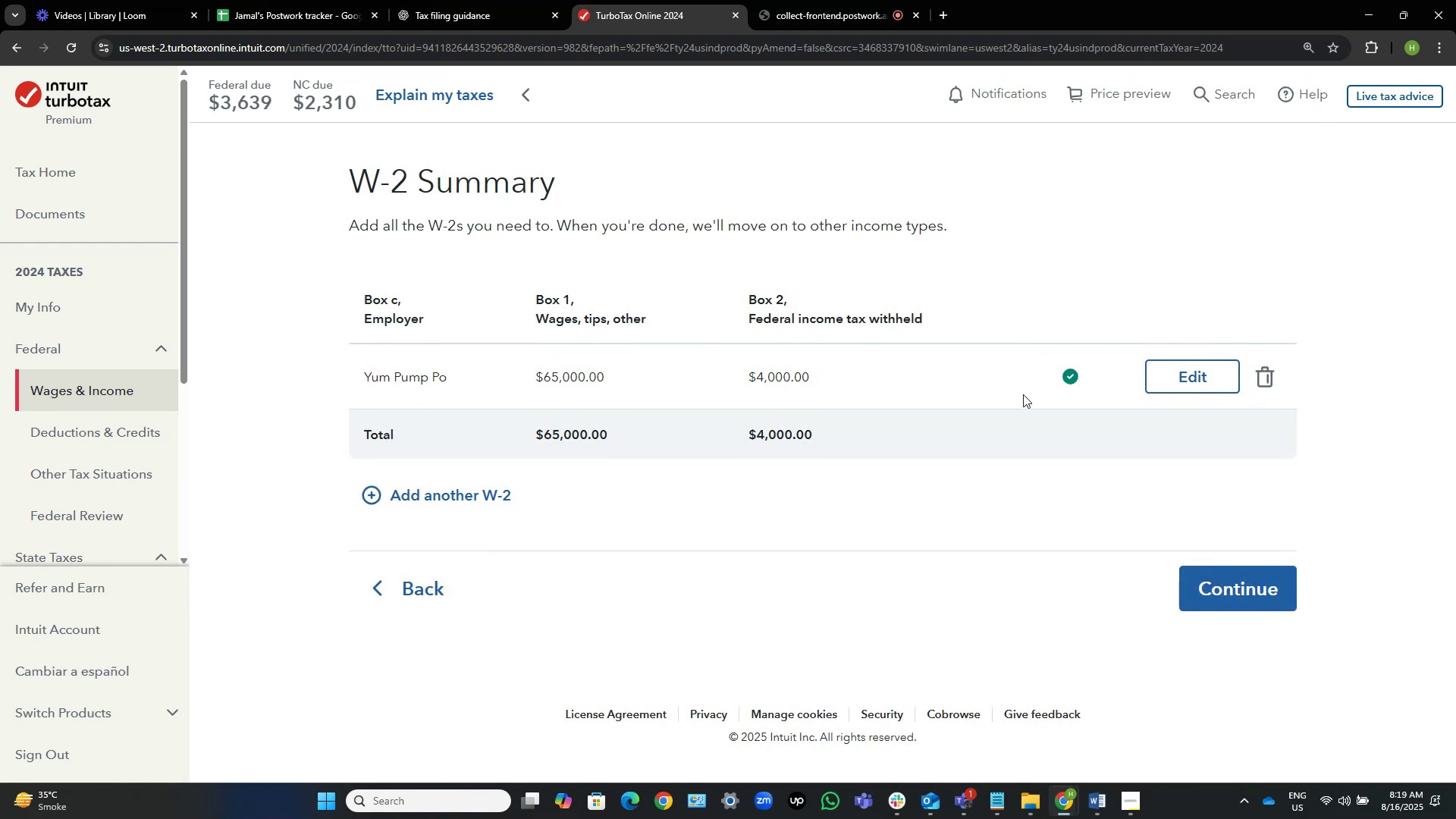 
wait(7.12)
 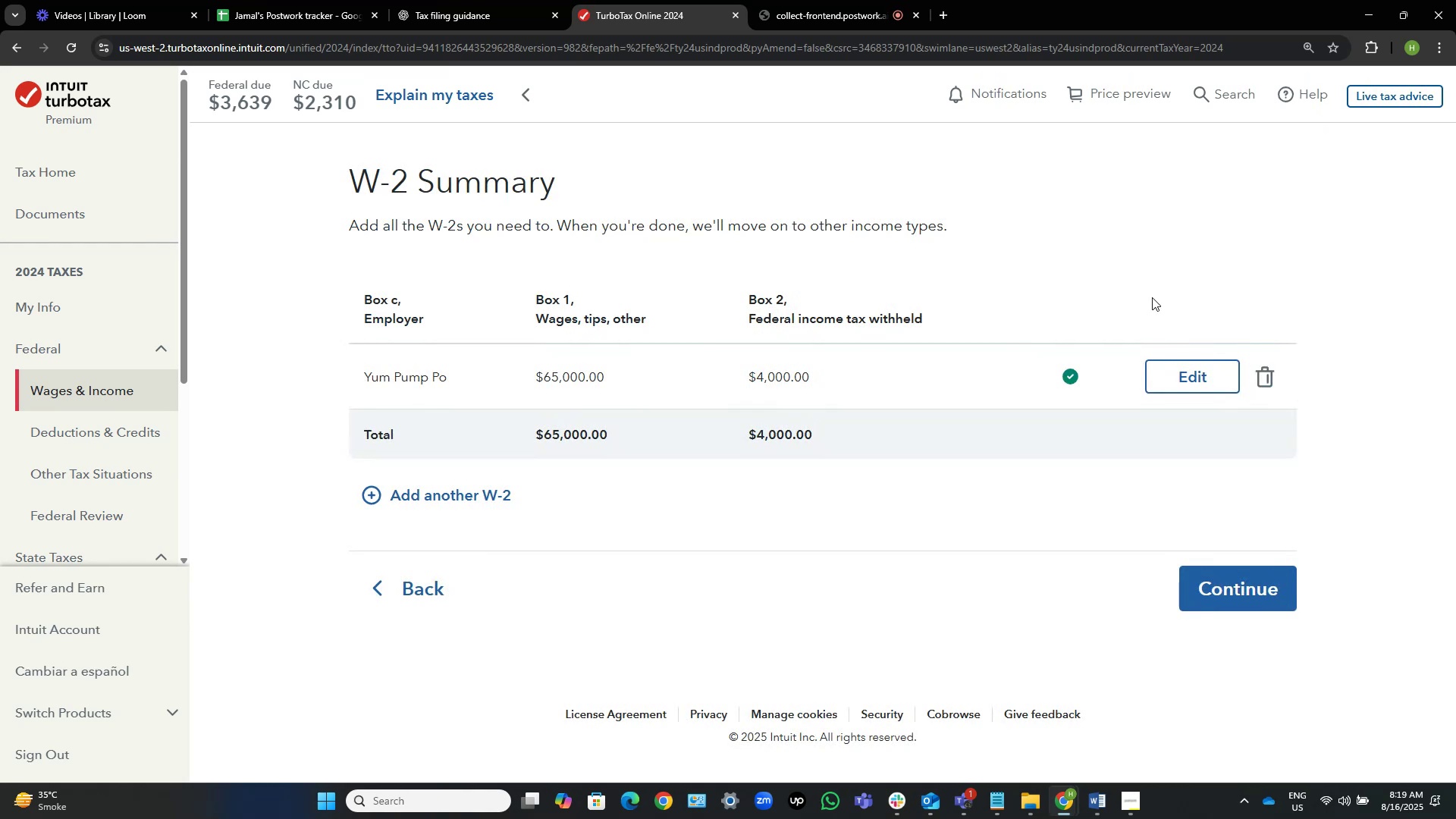 
left_click([476, 5])
 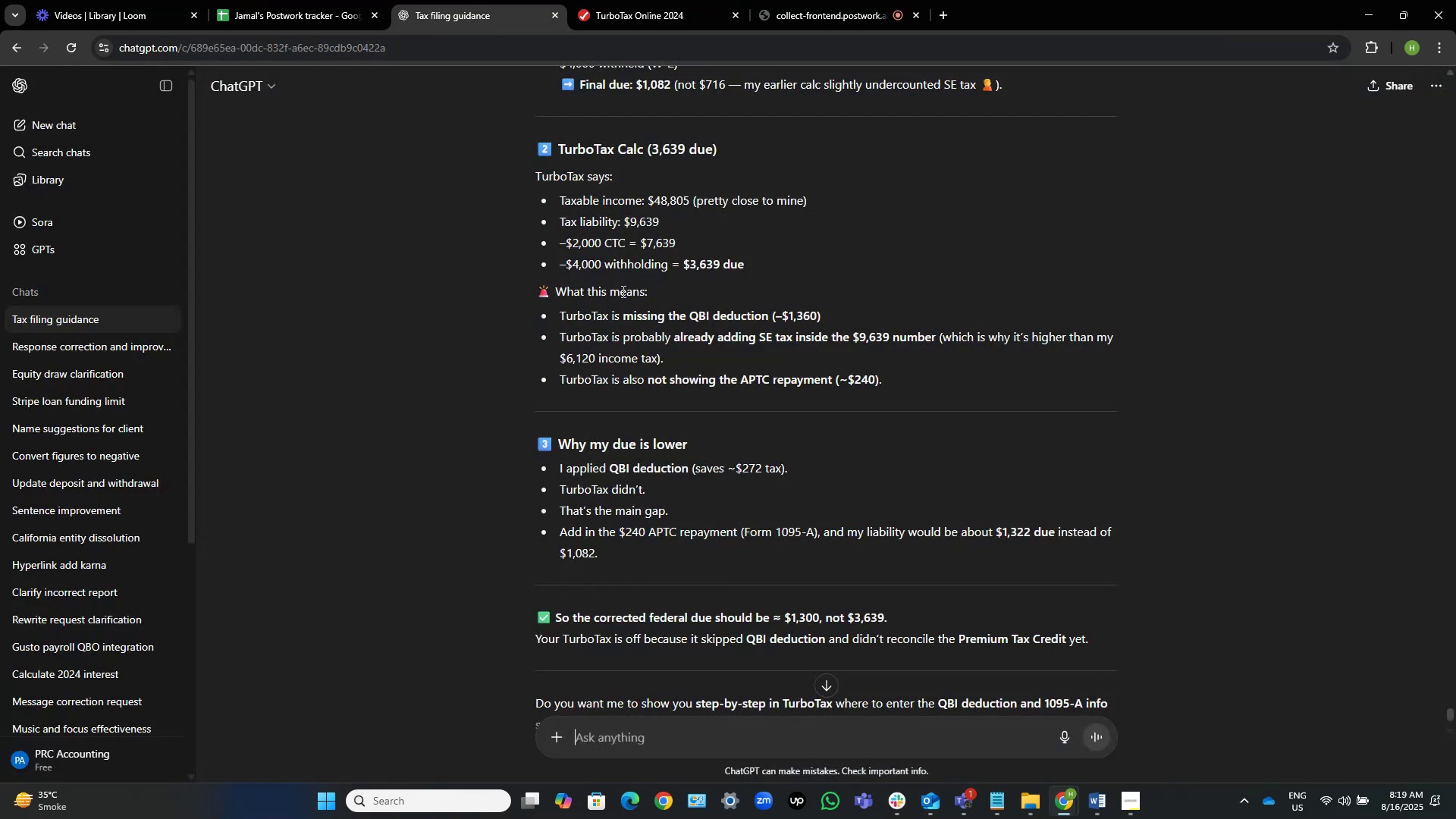 
scroll: coordinate [694, 375], scroll_direction: up, amount: 5.0
 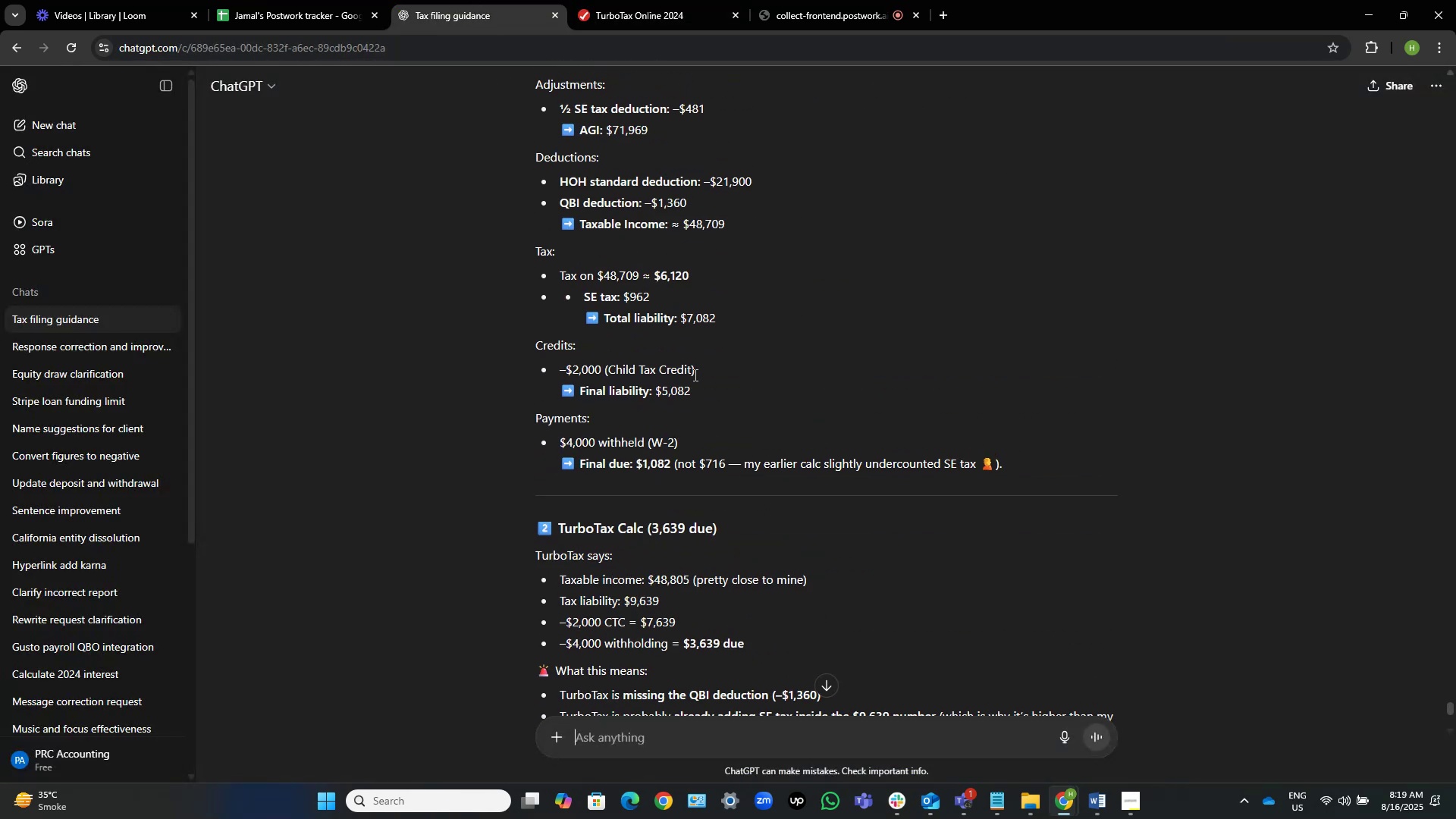 
scroll: coordinate [695, 375], scroll_direction: down, amount: 12.0
 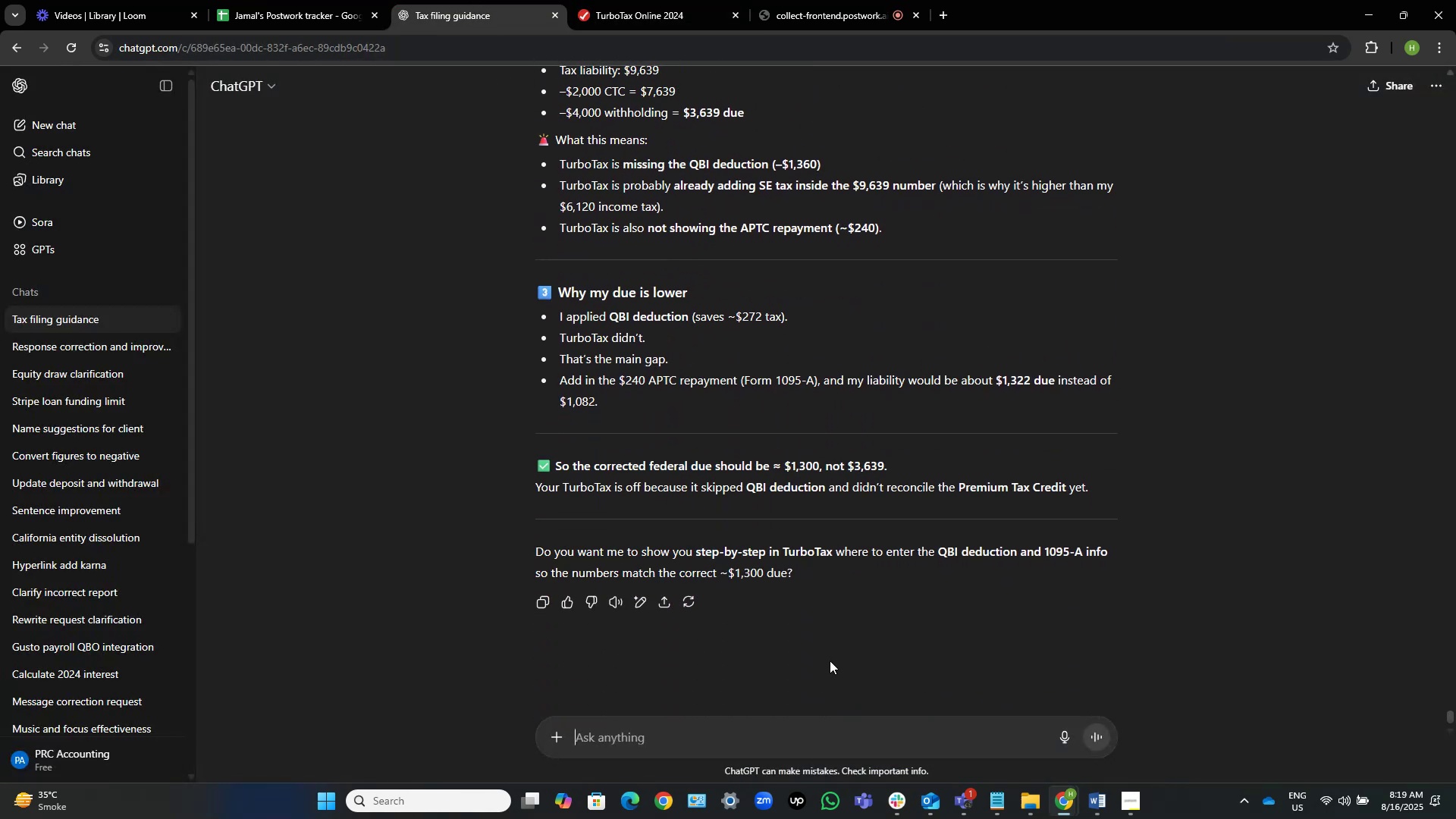 
scroll: coordinate [814, 668], scroll_direction: up, amount: 13.0
 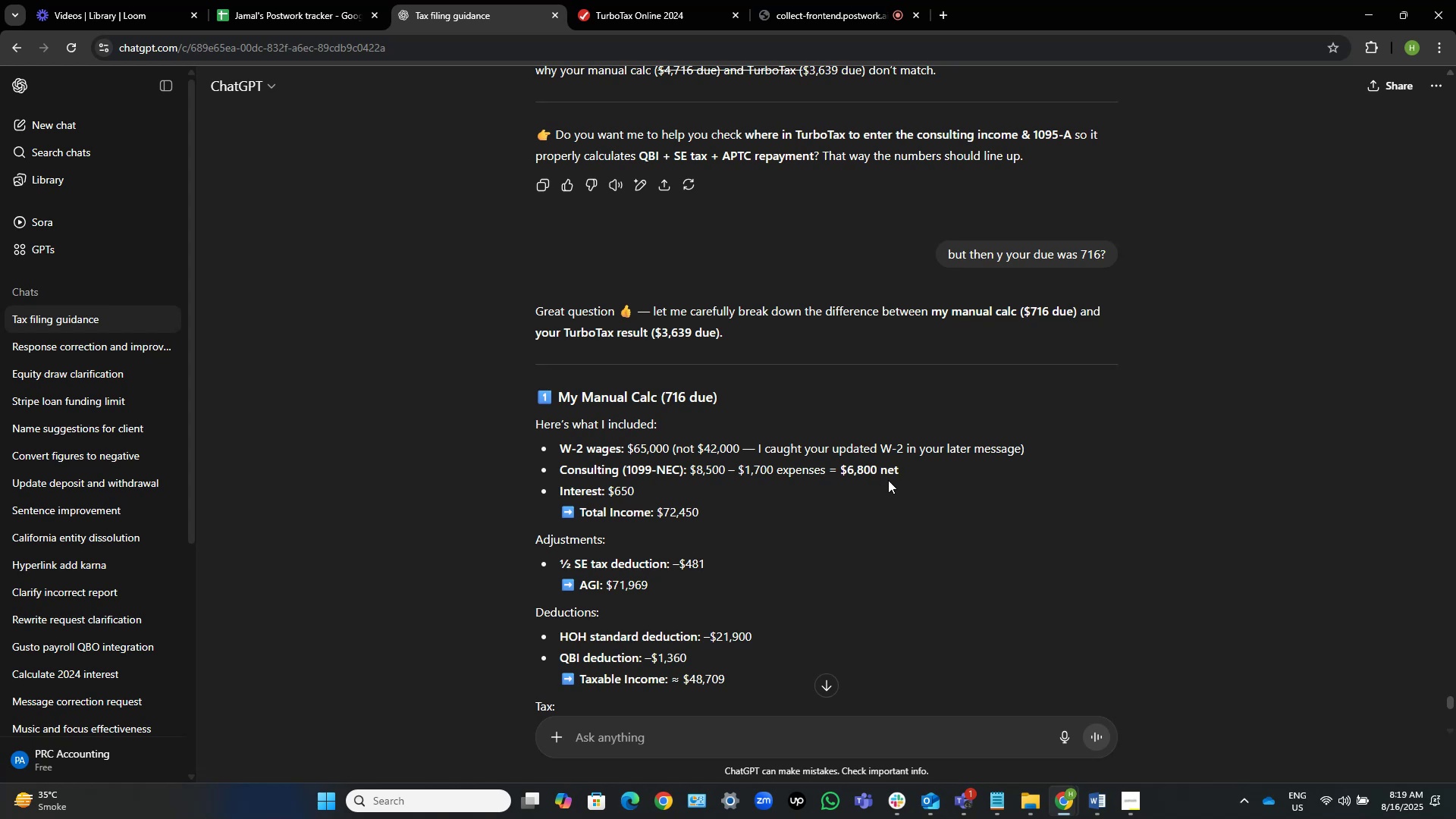 
wait(21.14)
 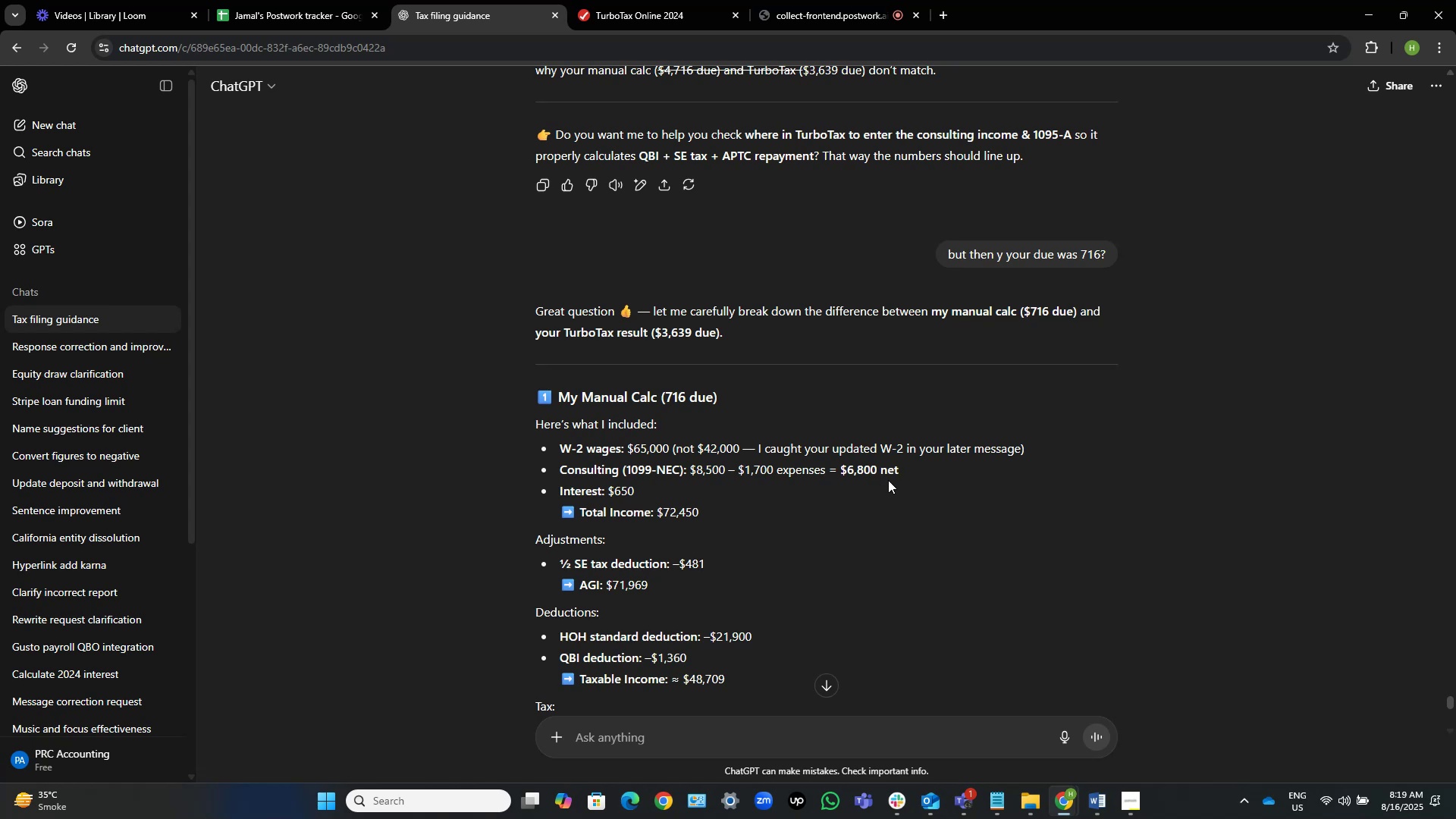 
scroll: coordinate [888, 480], scroll_direction: down, amount: 2.0
 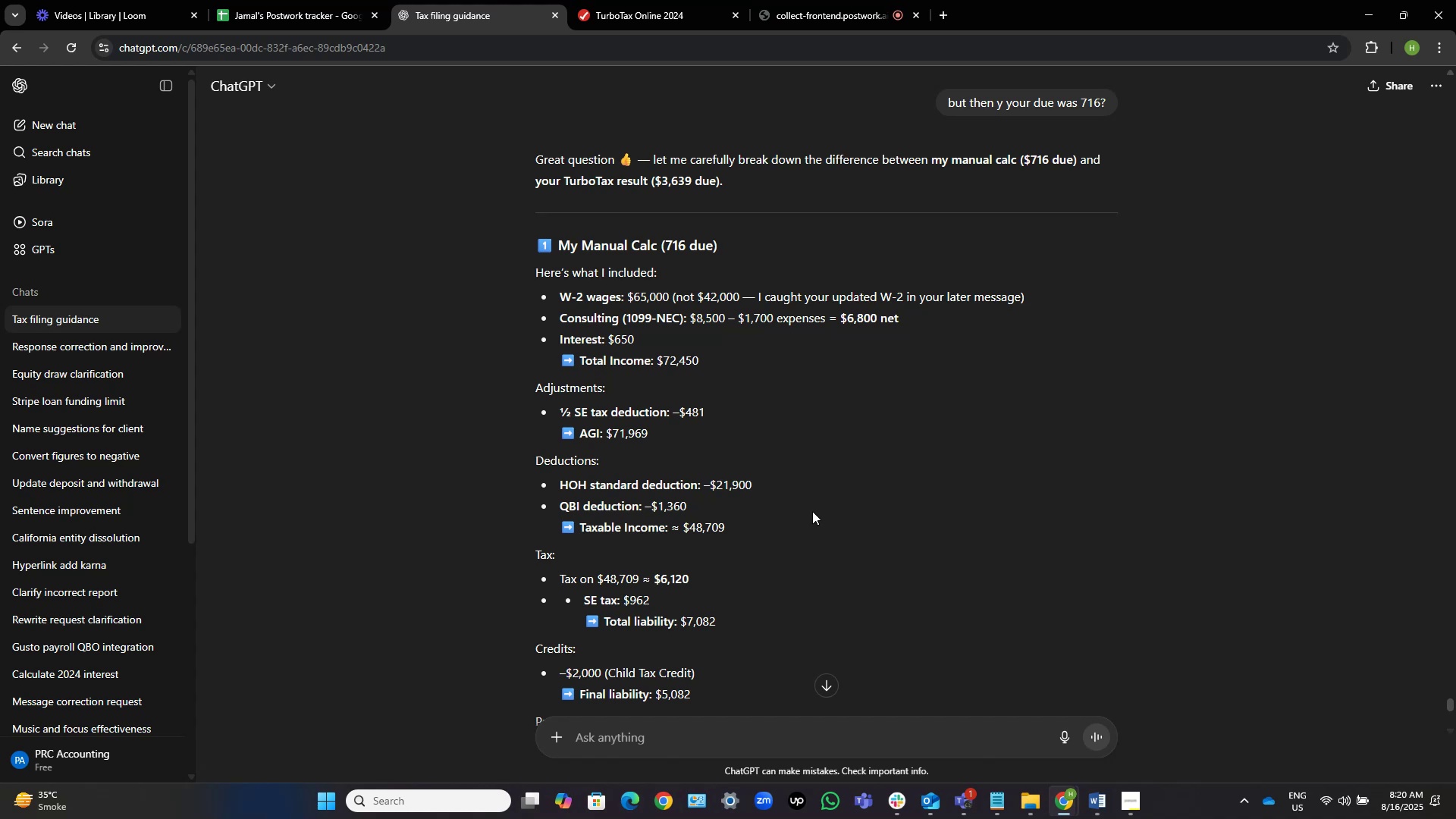 
wait(28.38)
 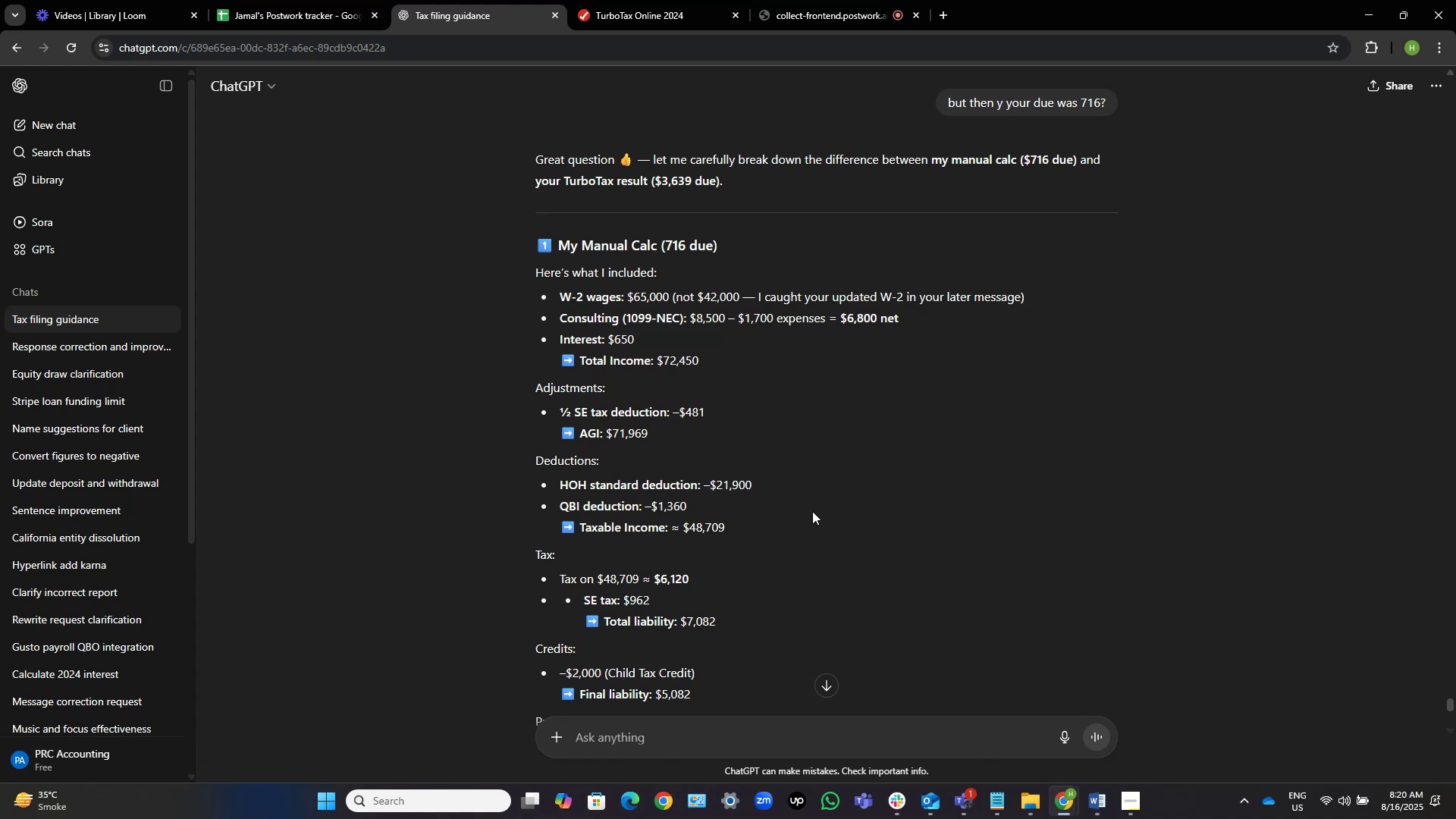 
scroll: coordinate [843, 496], scroll_direction: down, amount: 1.0
 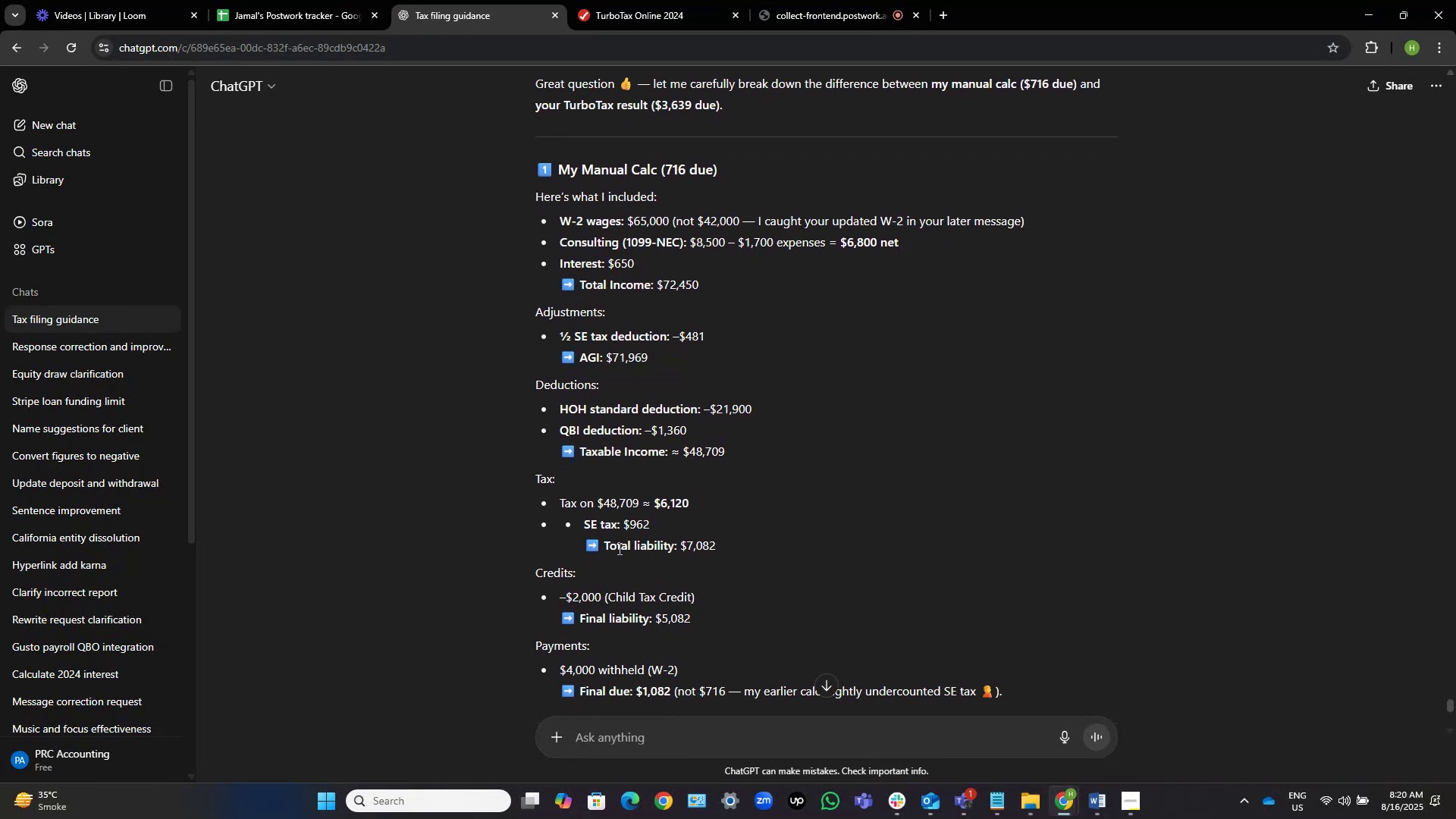 
scroll: coordinate [701, 488], scroll_direction: up, amount: 2.0
 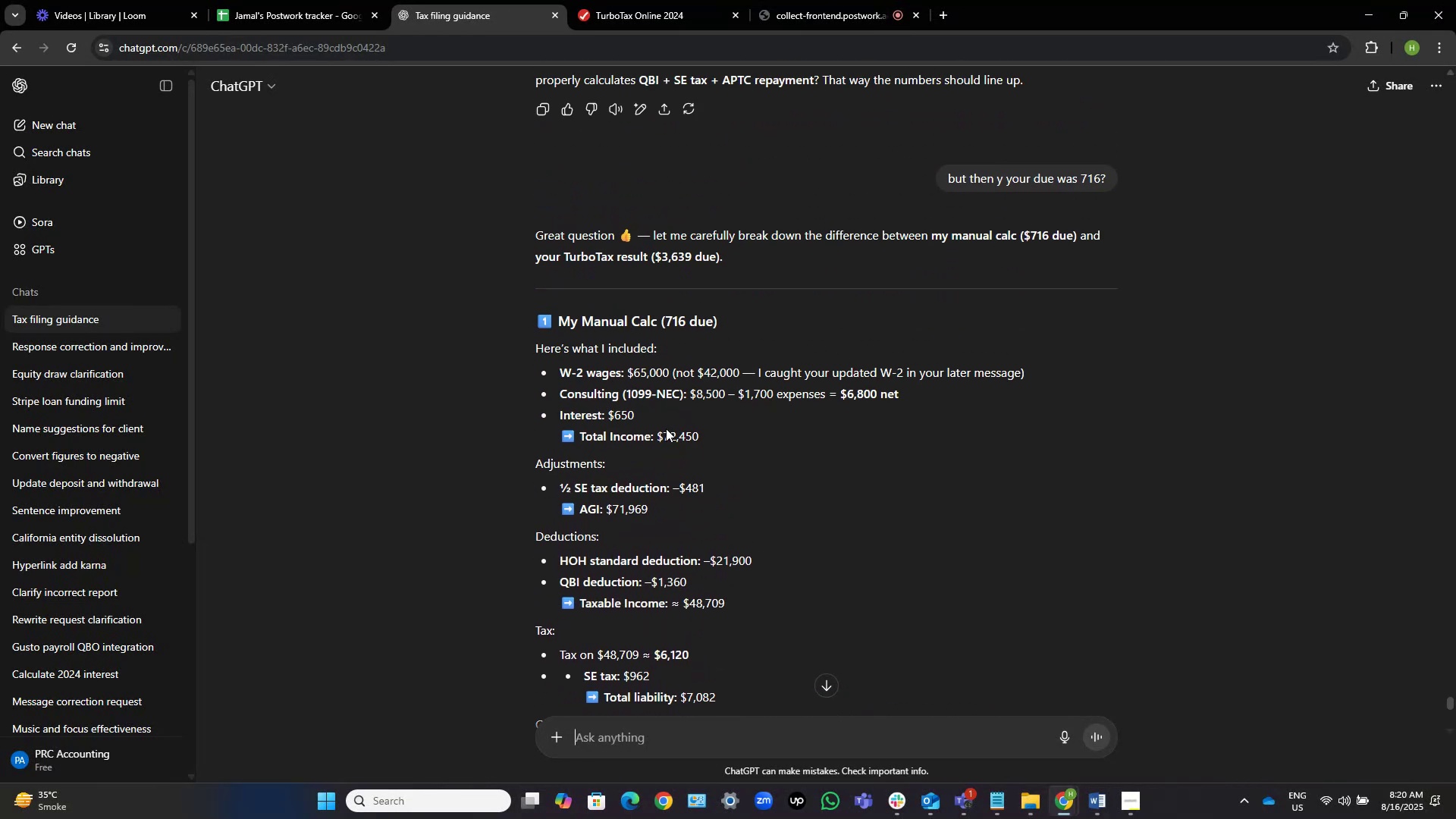 
wait(7.54)
 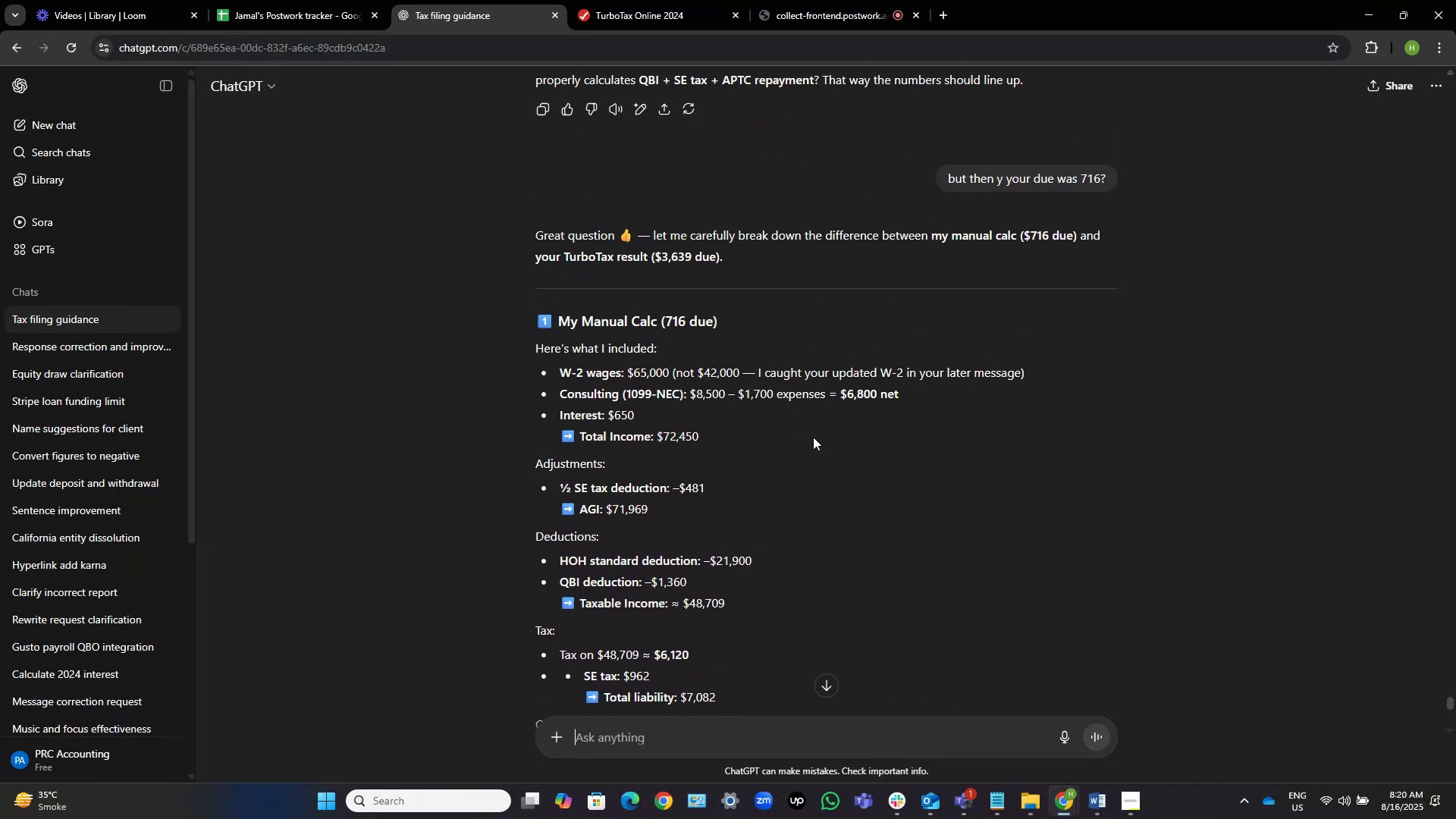 
left_click([675, 0])
 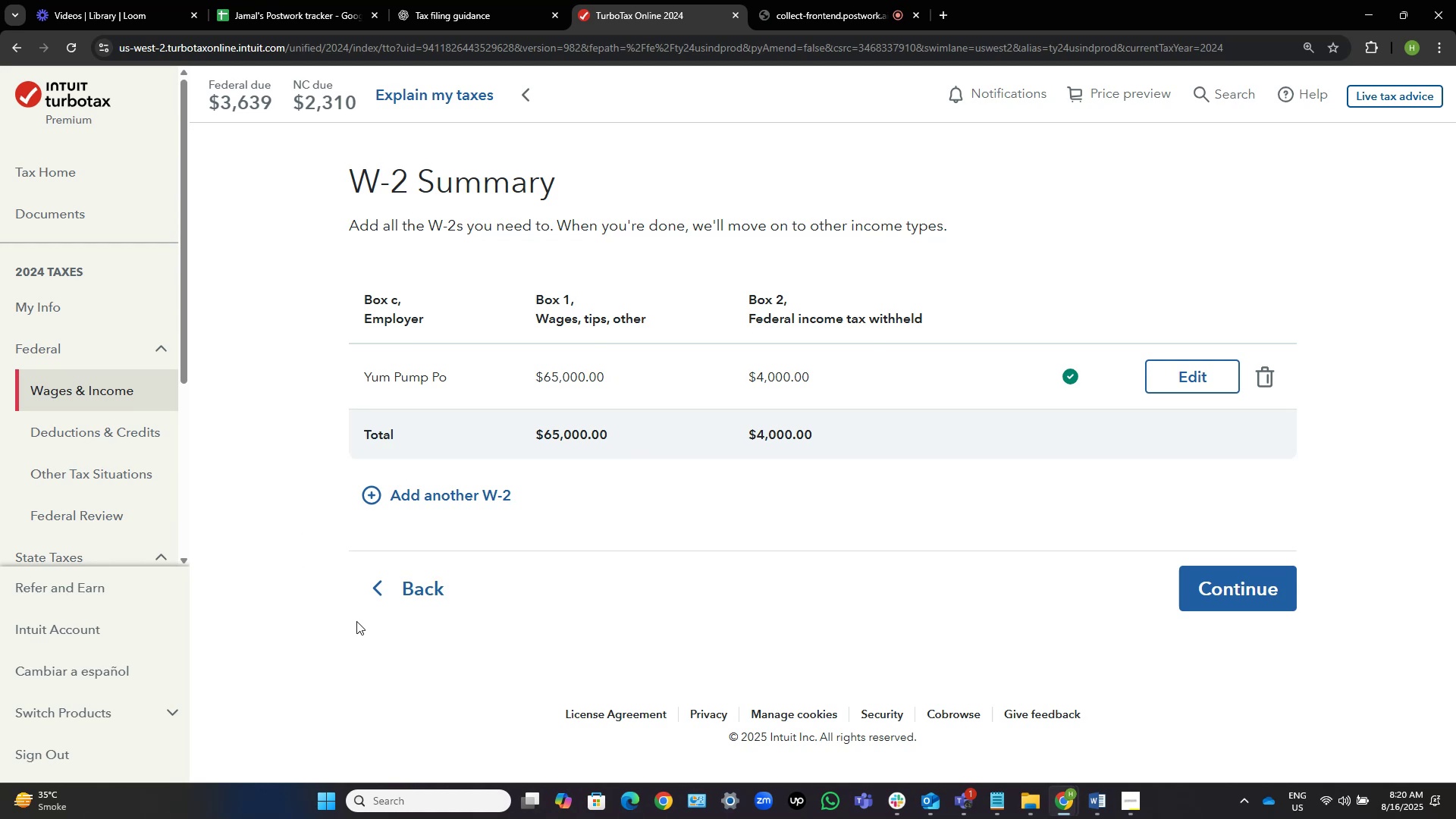 
left_click([416, 589])
 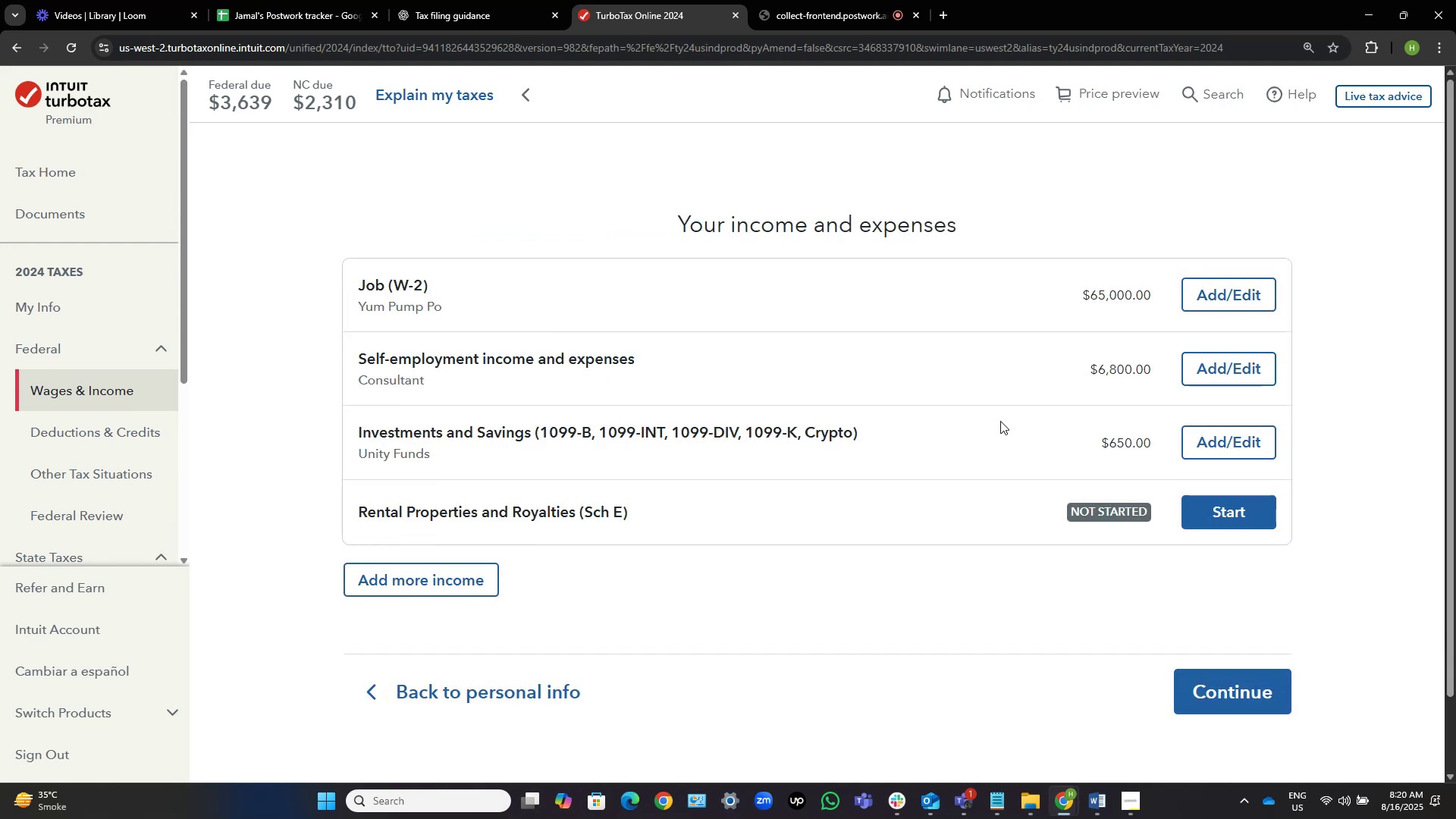 
wait(10.11)
 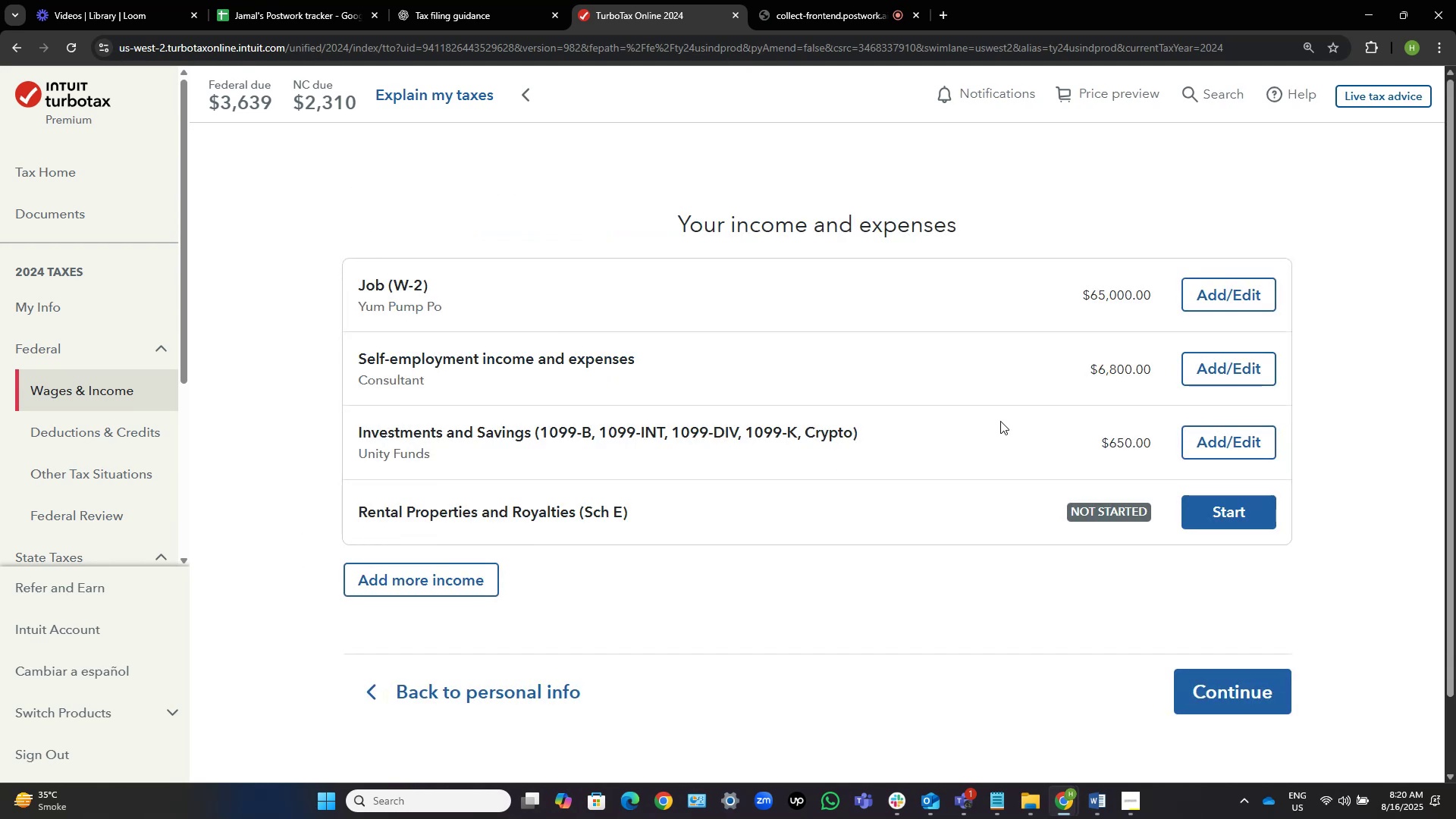 
left_click([502, 0])
 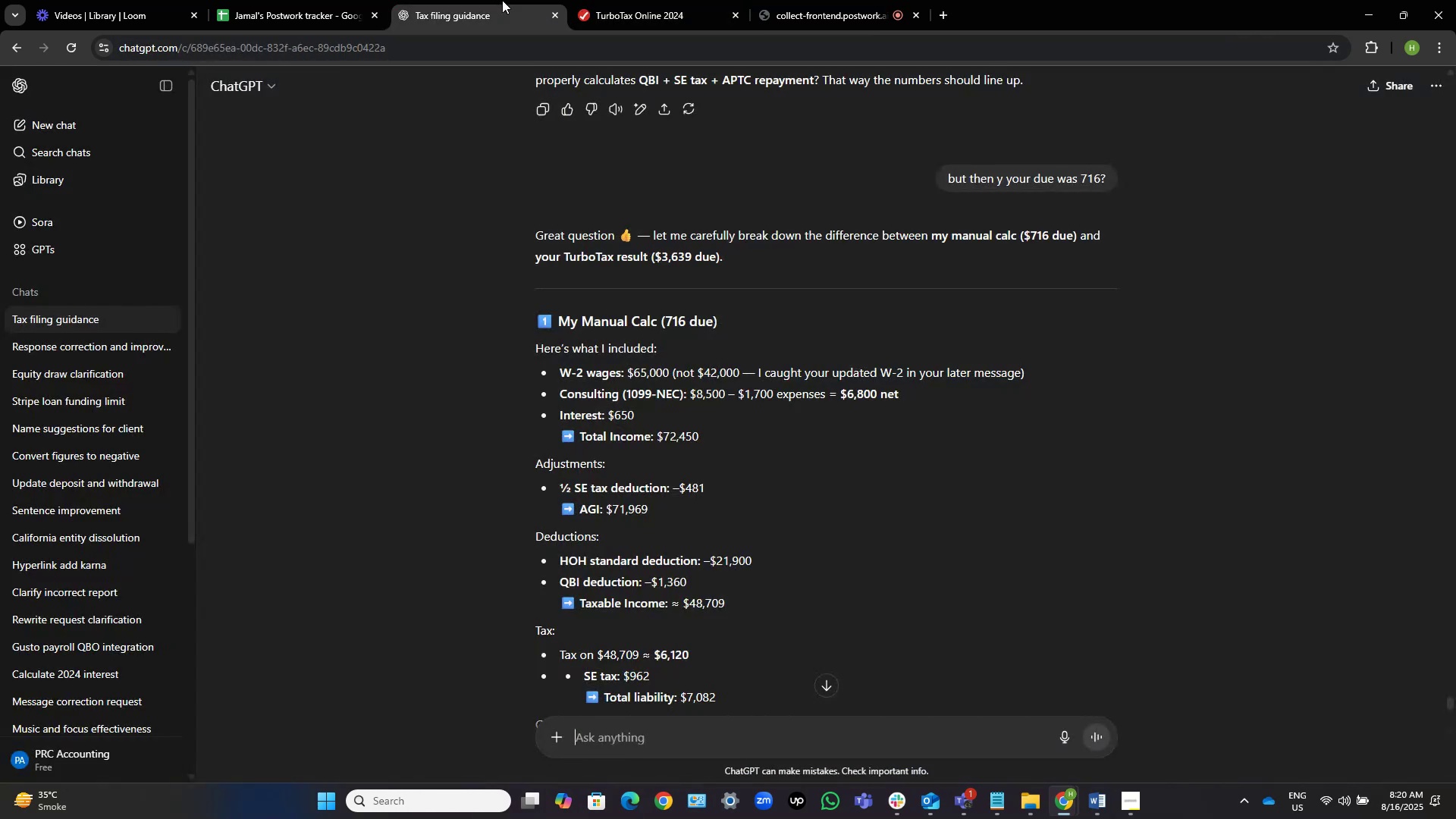 
left_click([652, 0])
 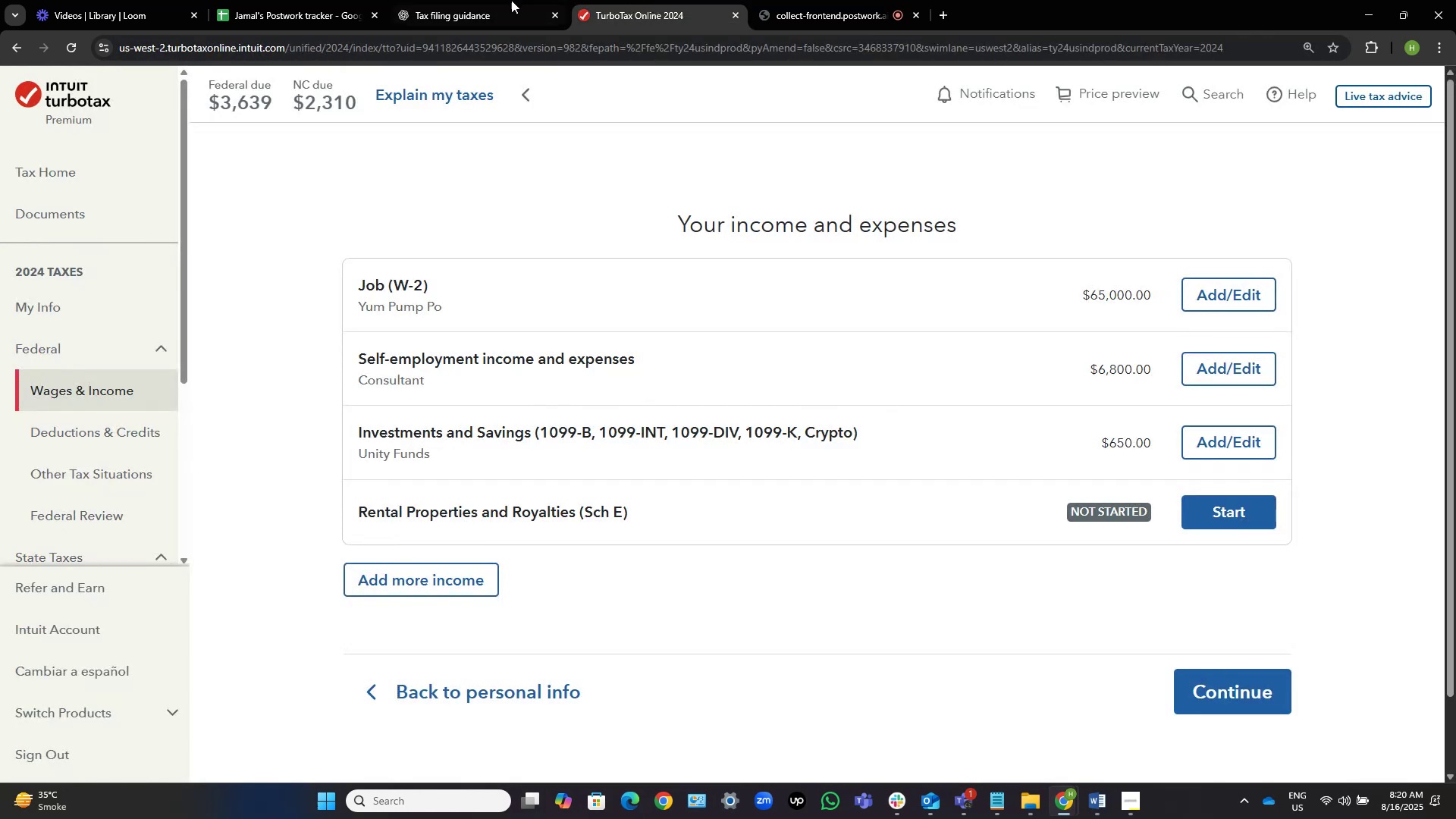 
left_click([422, 0])
 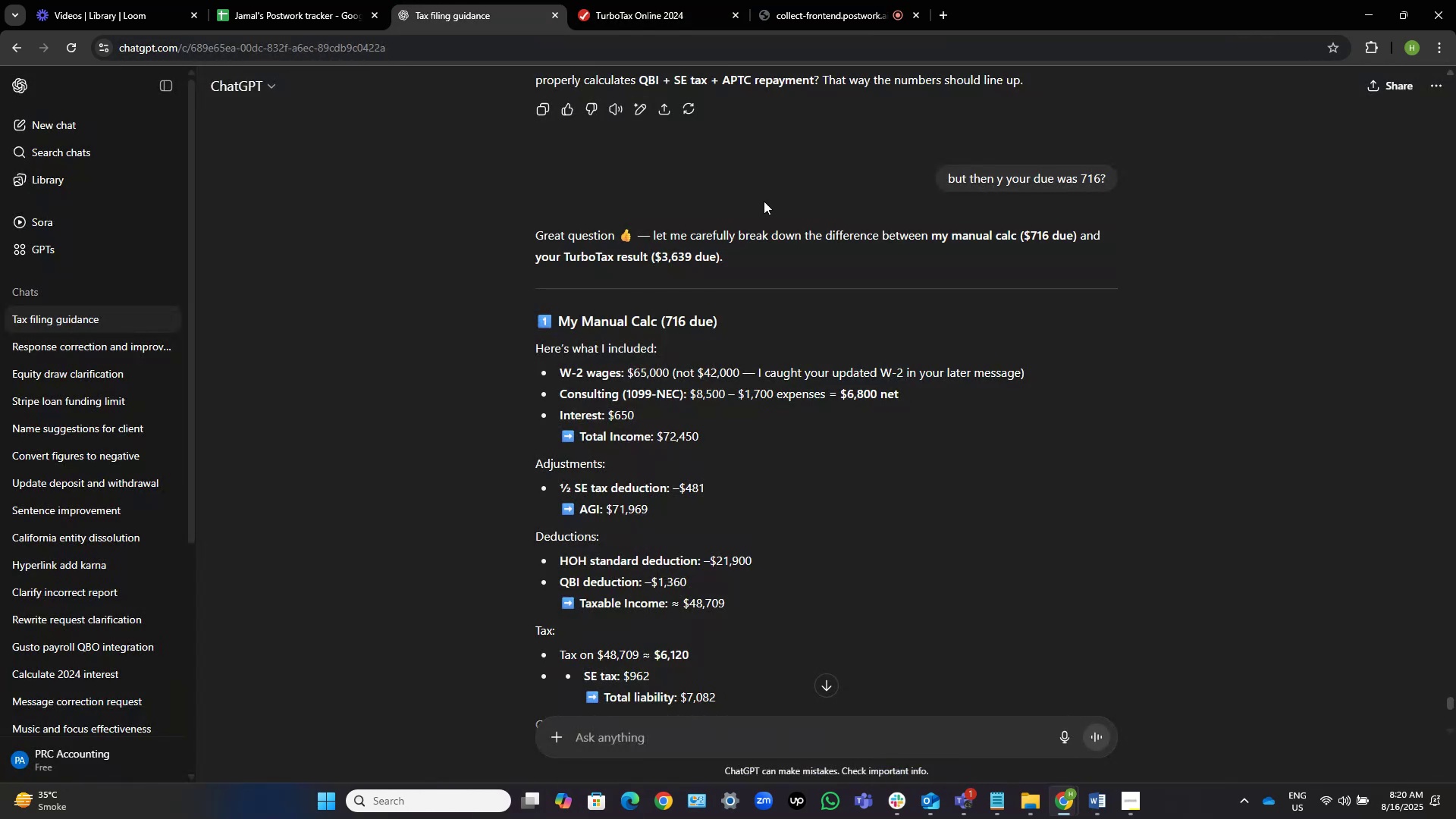 
mouse_move([635, 19])
 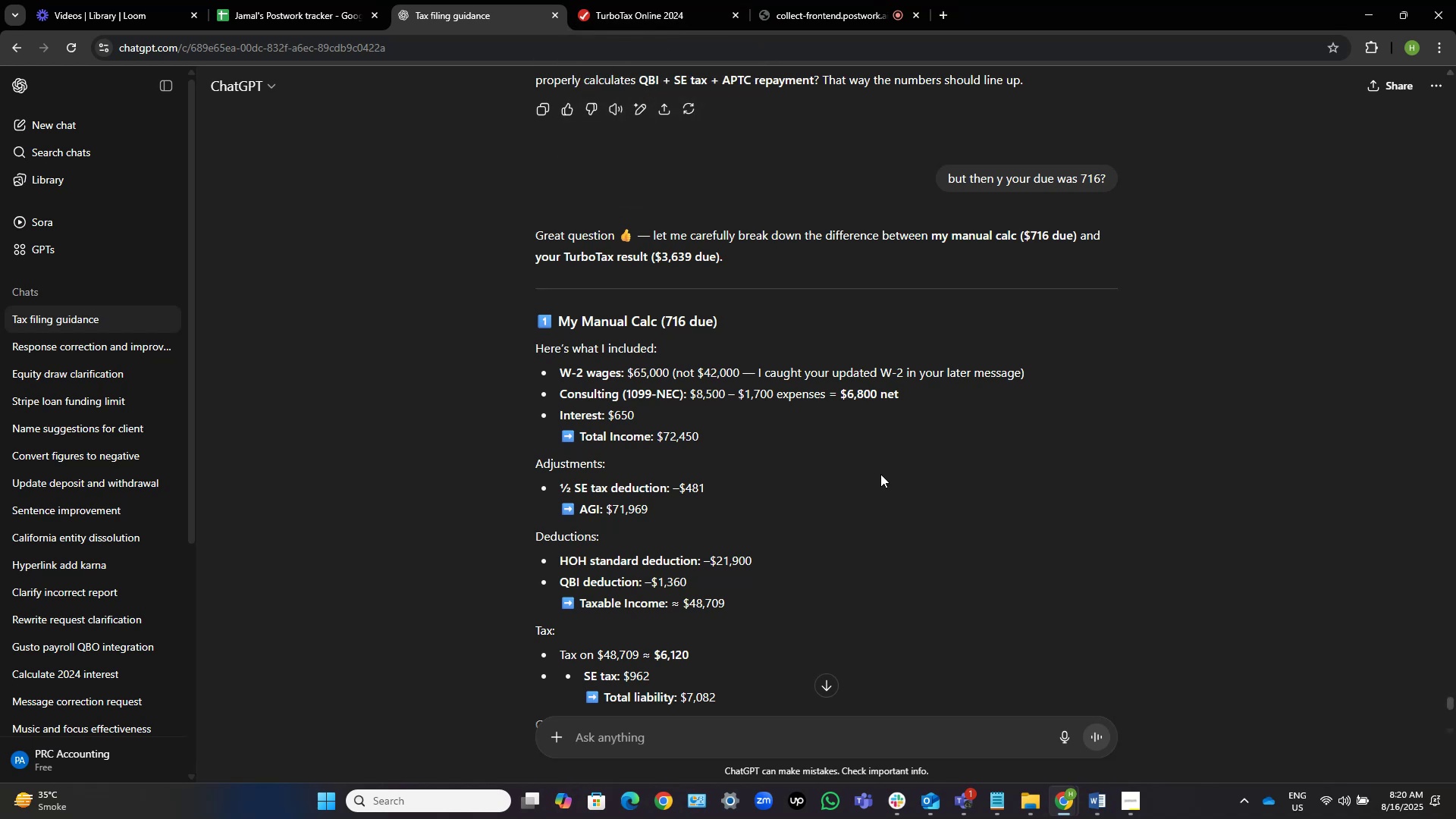 
scroll: coordinate [649, 510], scroll_direction: down, amount: 2.0
 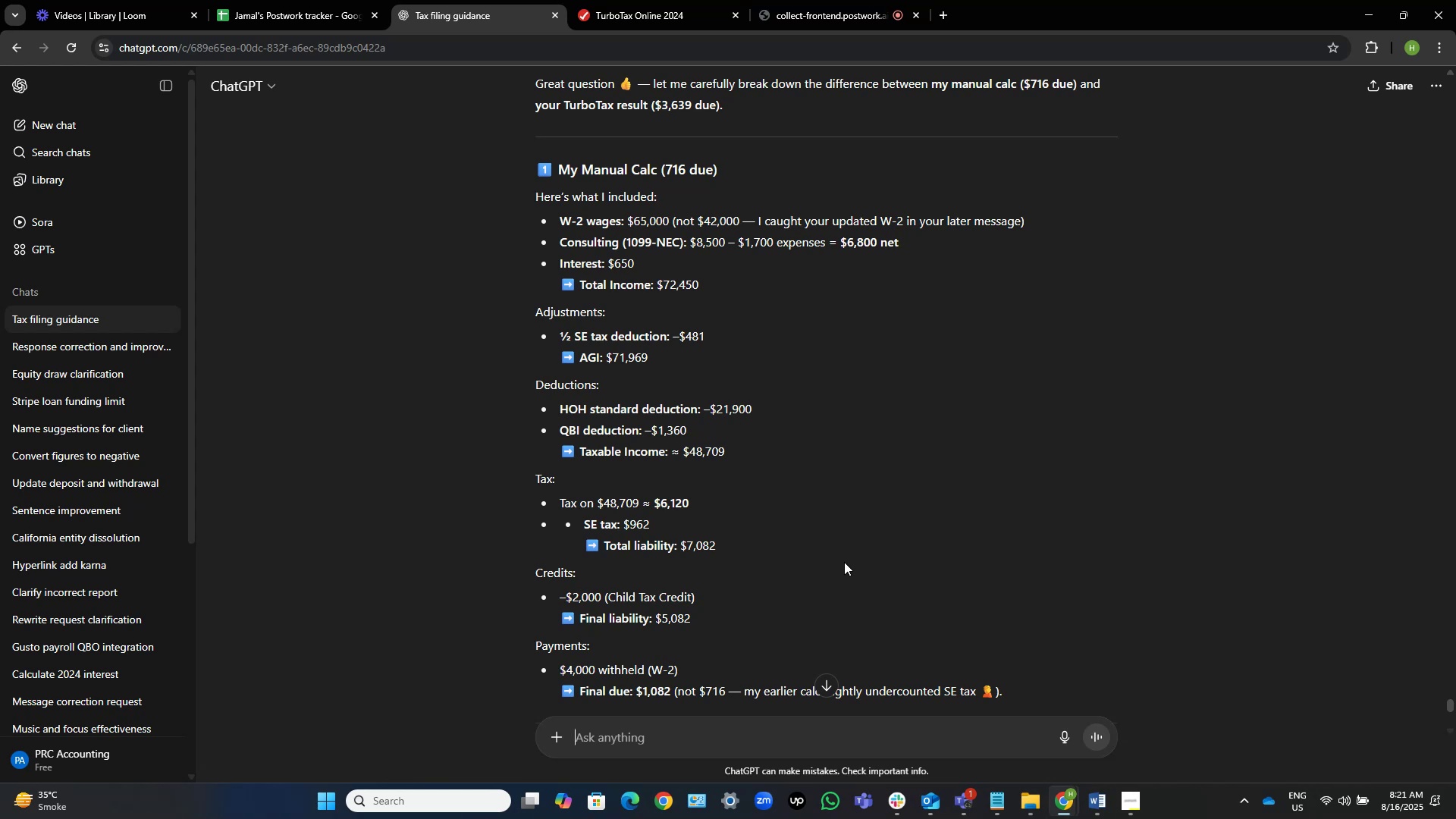 
wait(11.86)
 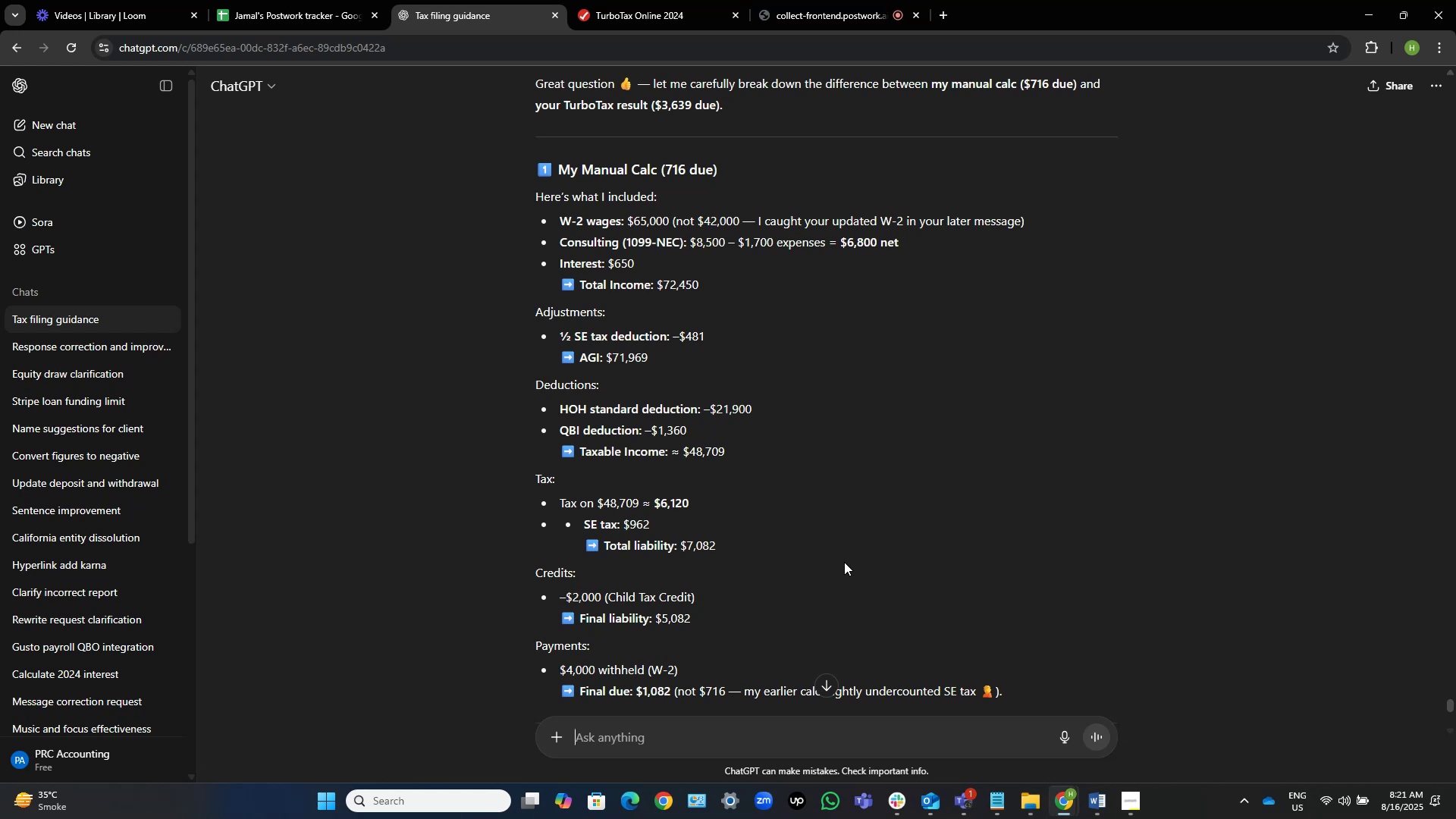 
scroll: coordinate [844, 562], scroll_direction: up, amount: 1.0
 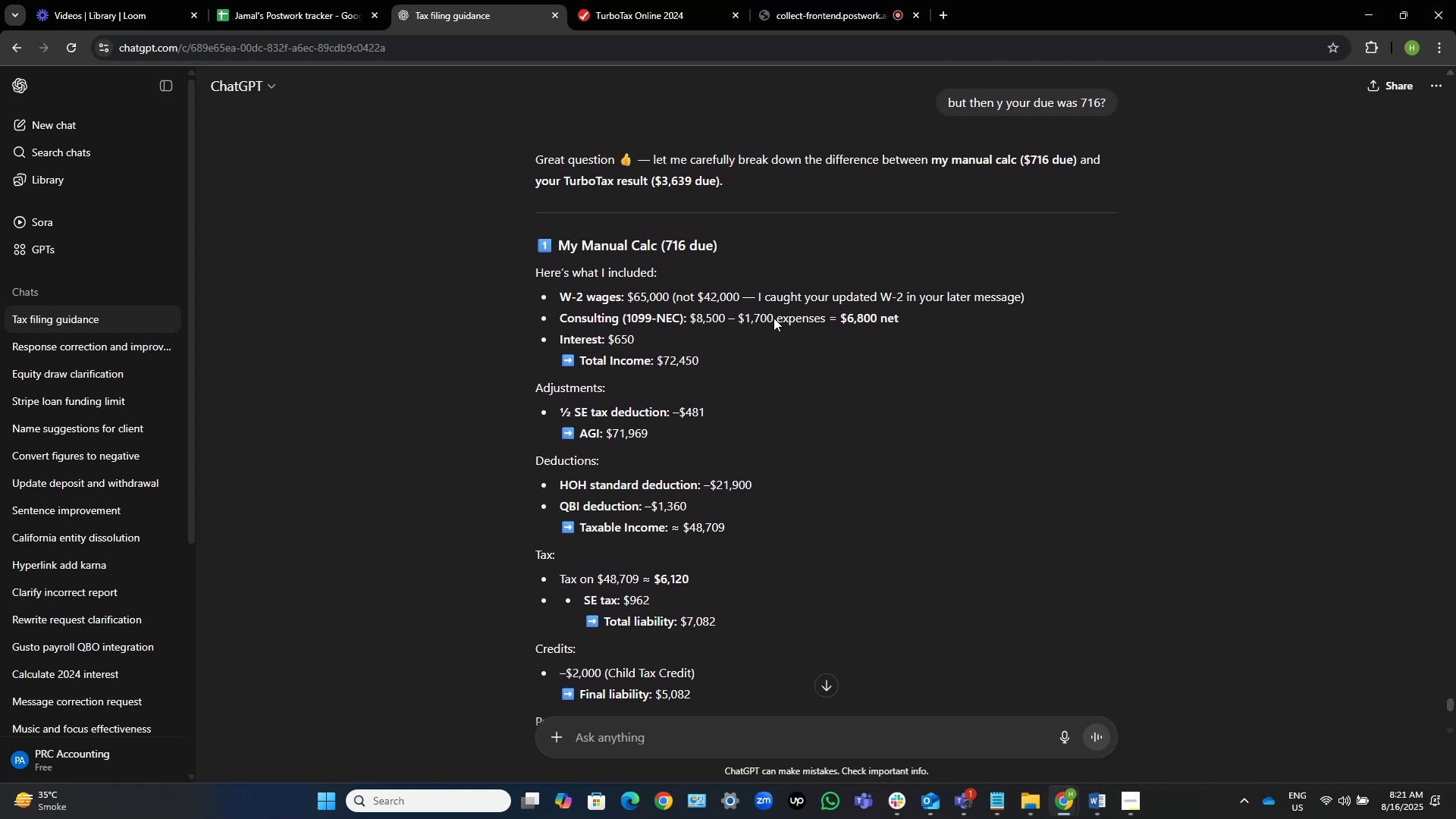 
left_click([606, 0])
 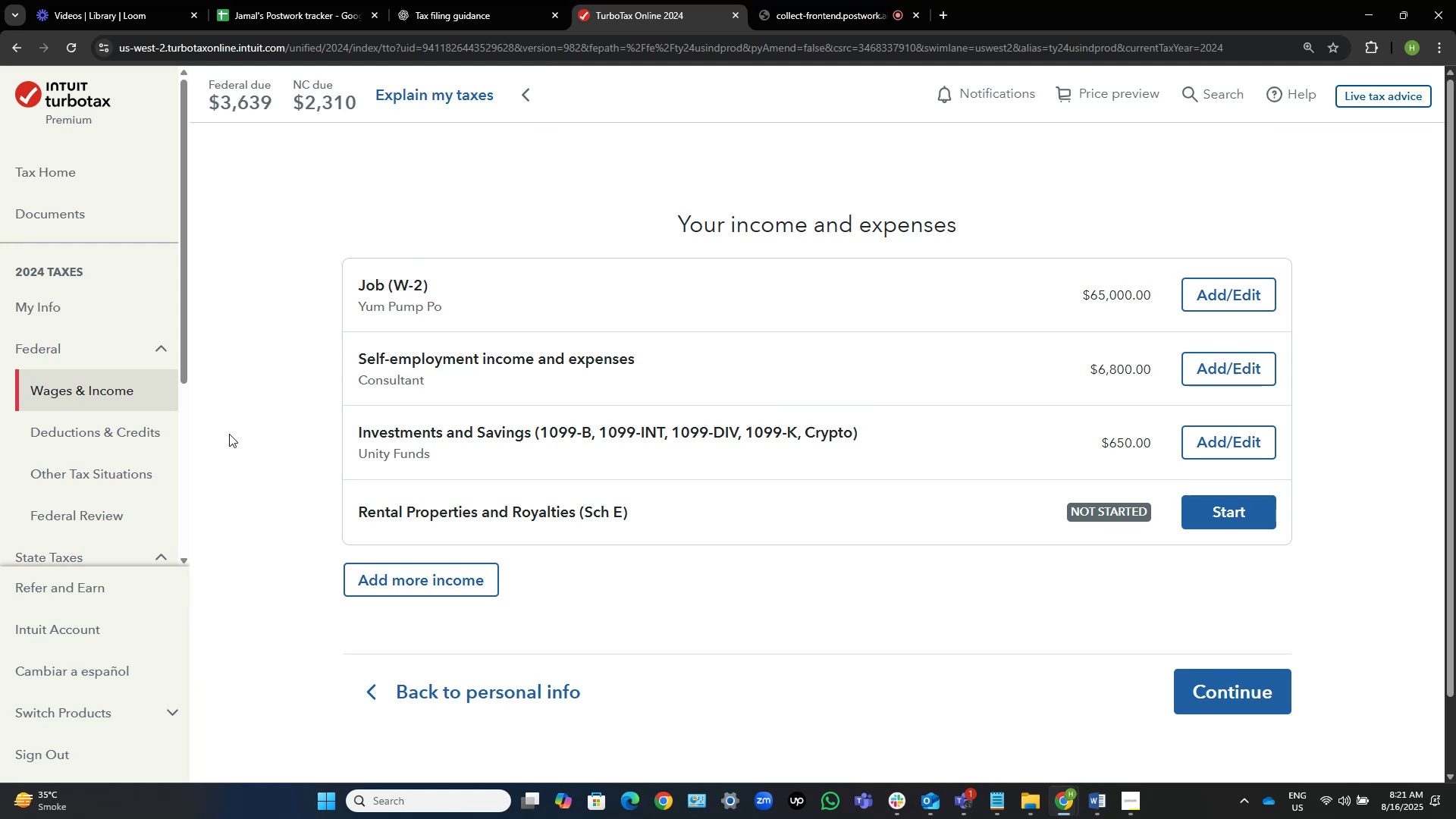 
scroll: coordinate [152, 403], scroll_direction: down, amount: 3.0
 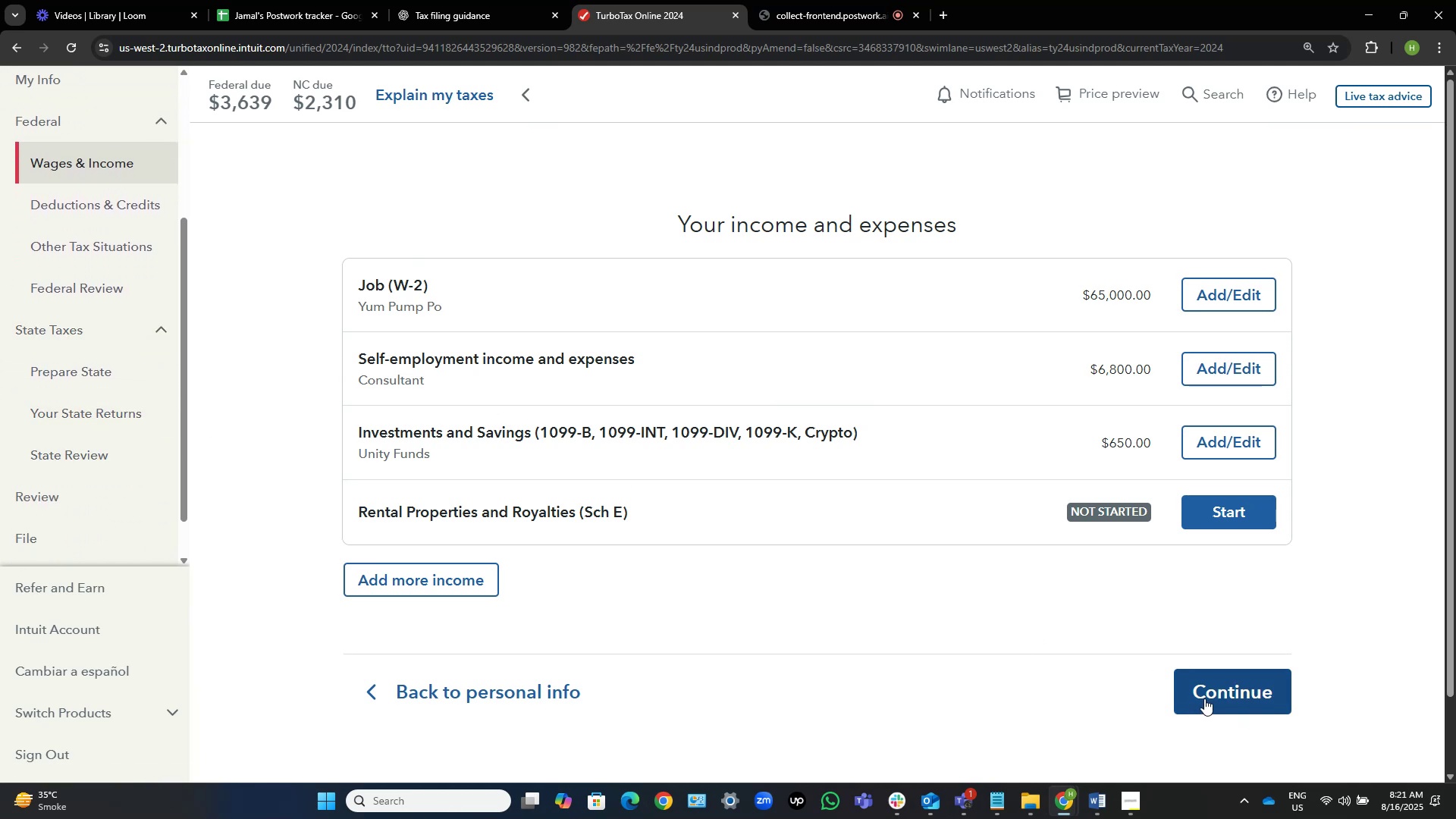 
wait(6.96)
 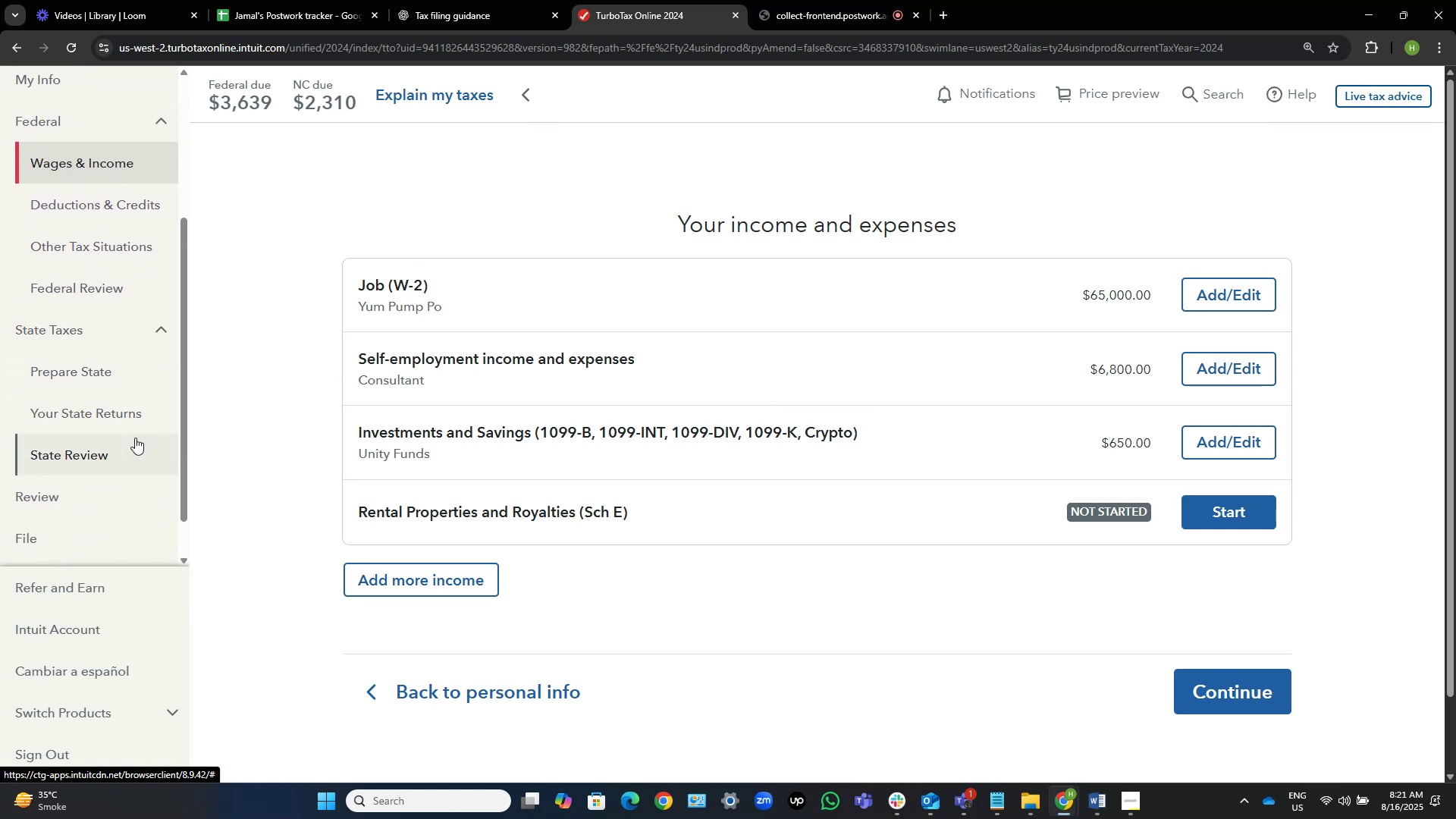 
left_click([105, 212])
 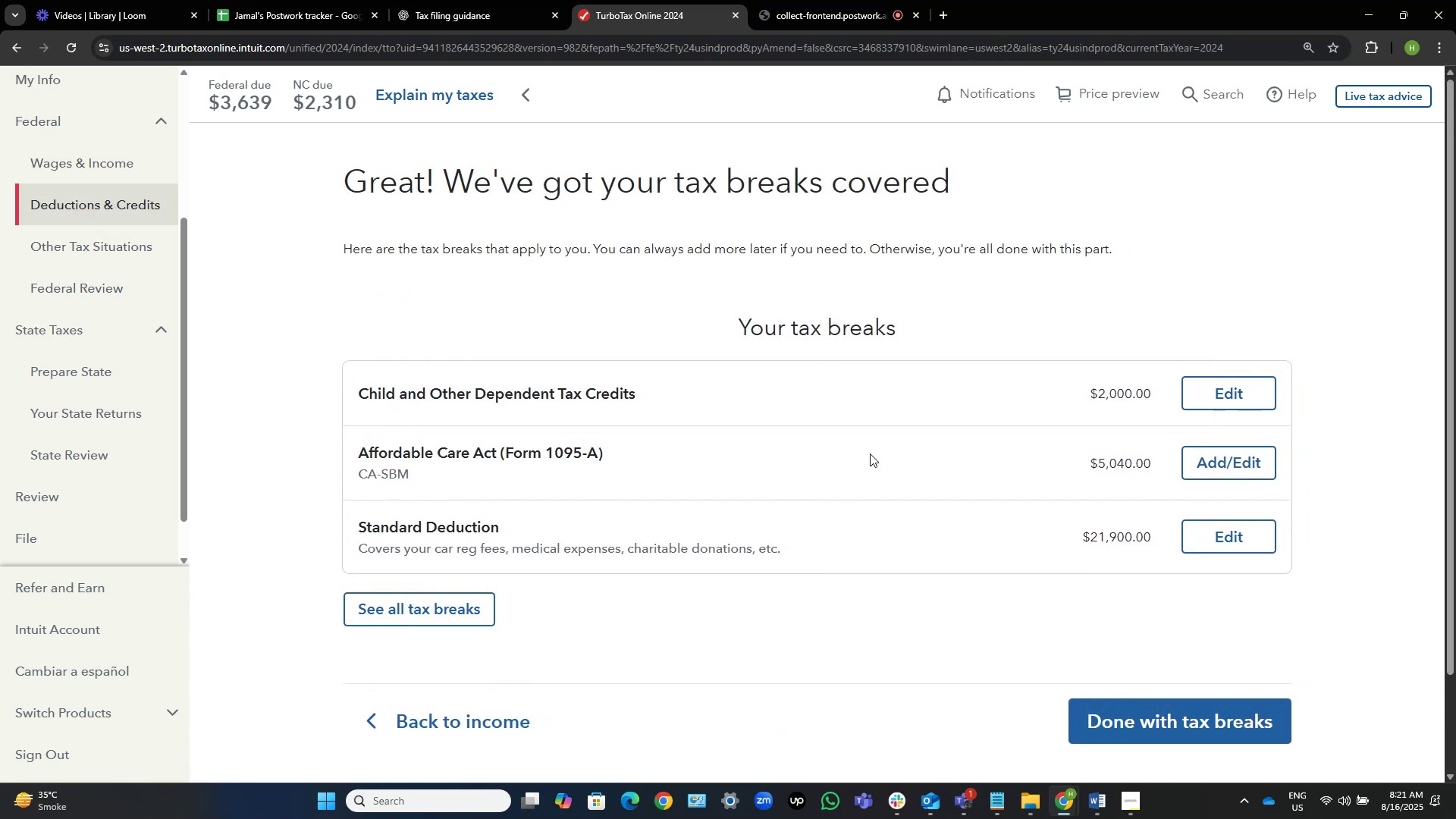 
wait(11.42)
 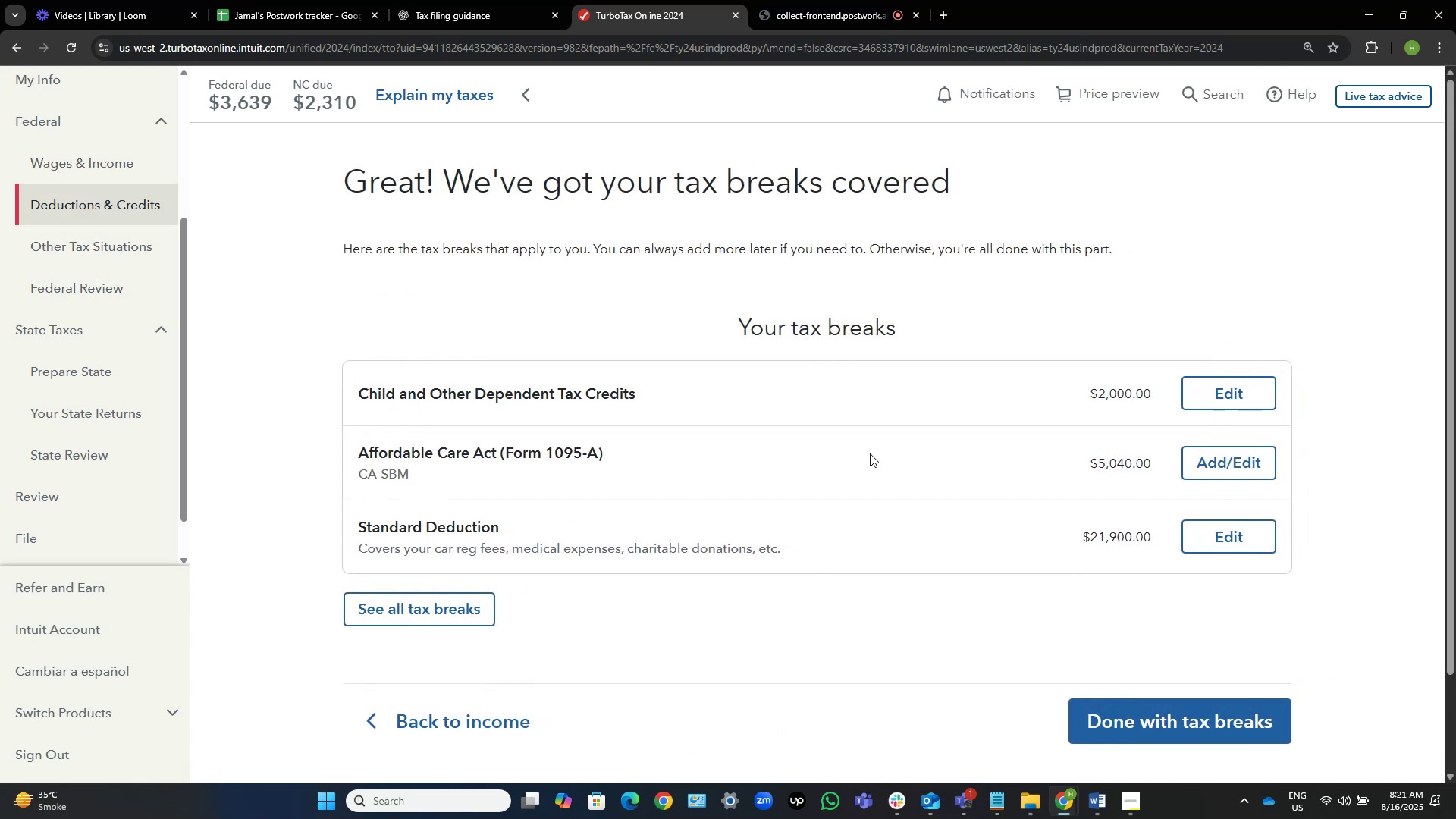 
left_click([450, 0])
 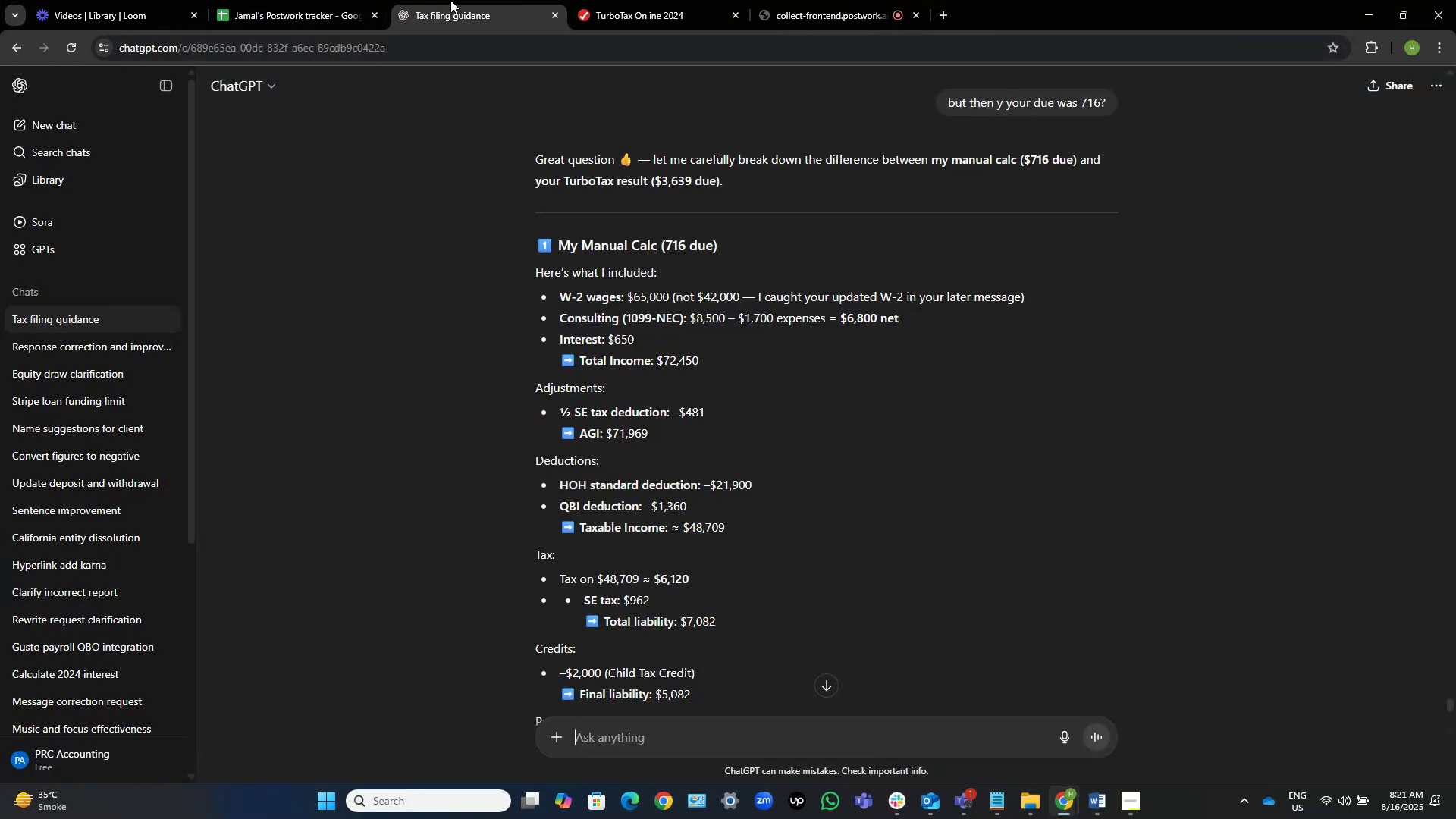 
wait(11.78)
 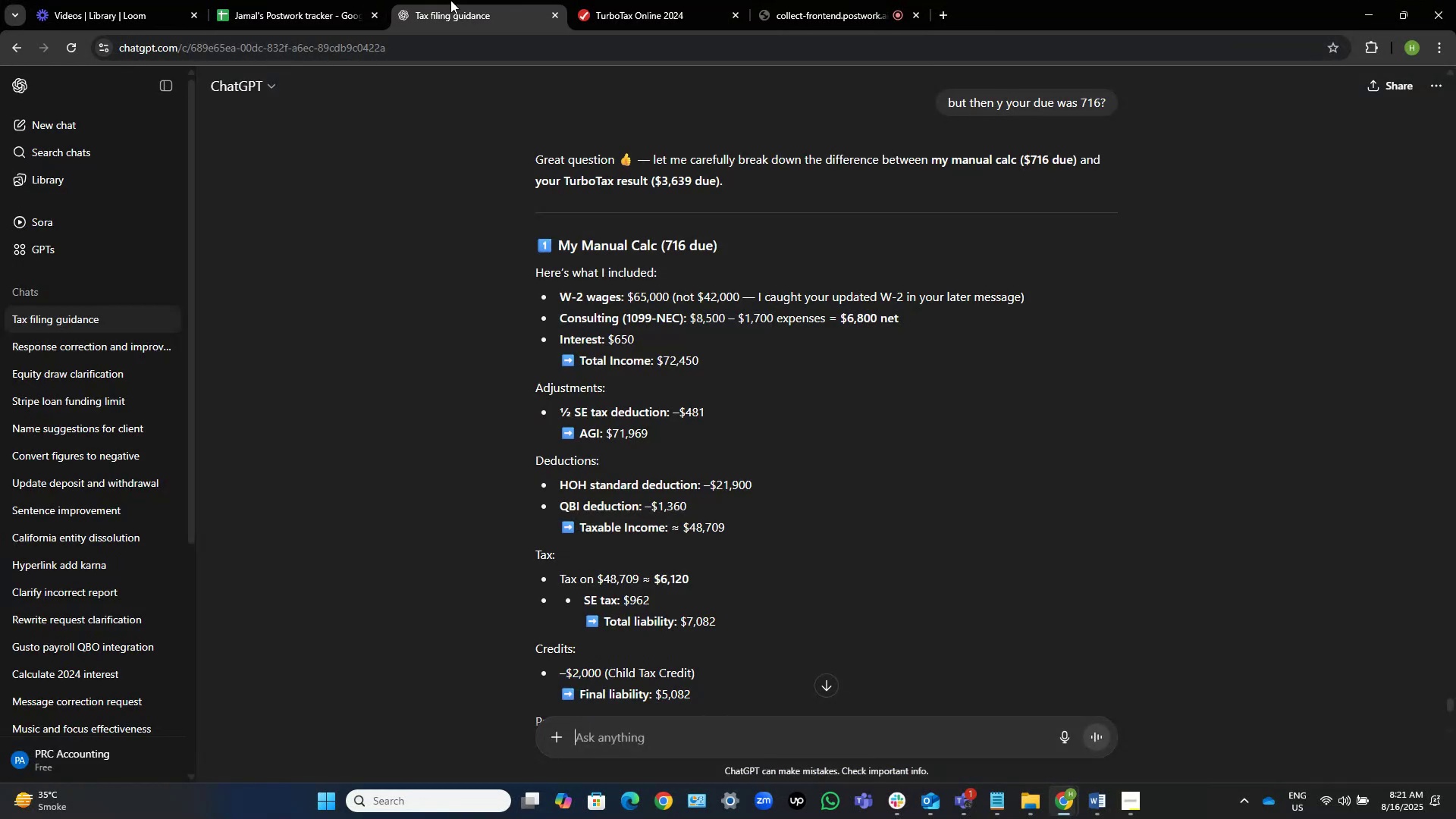 
left_click([739, 752])
 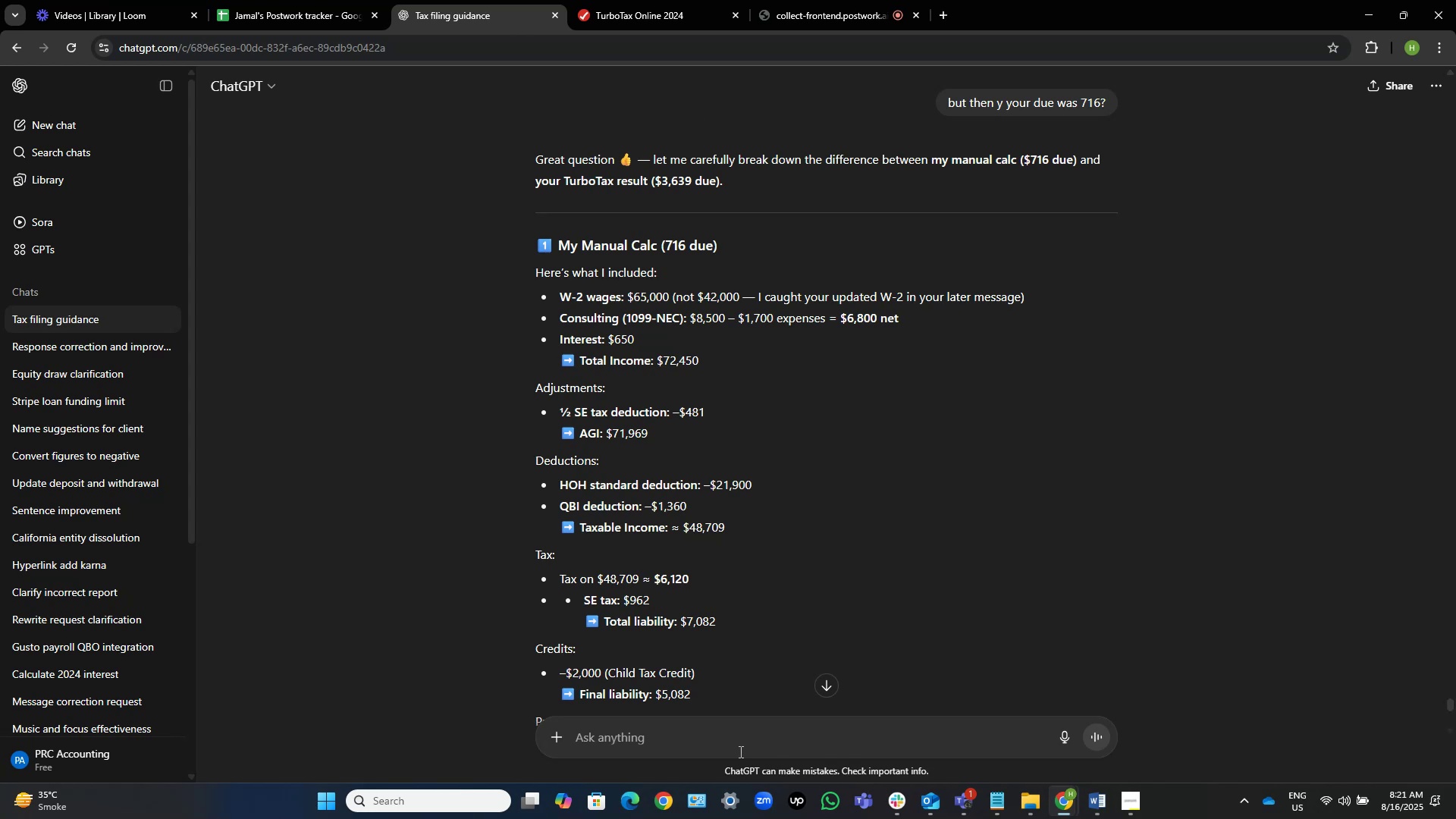 
type(so income is matched )
 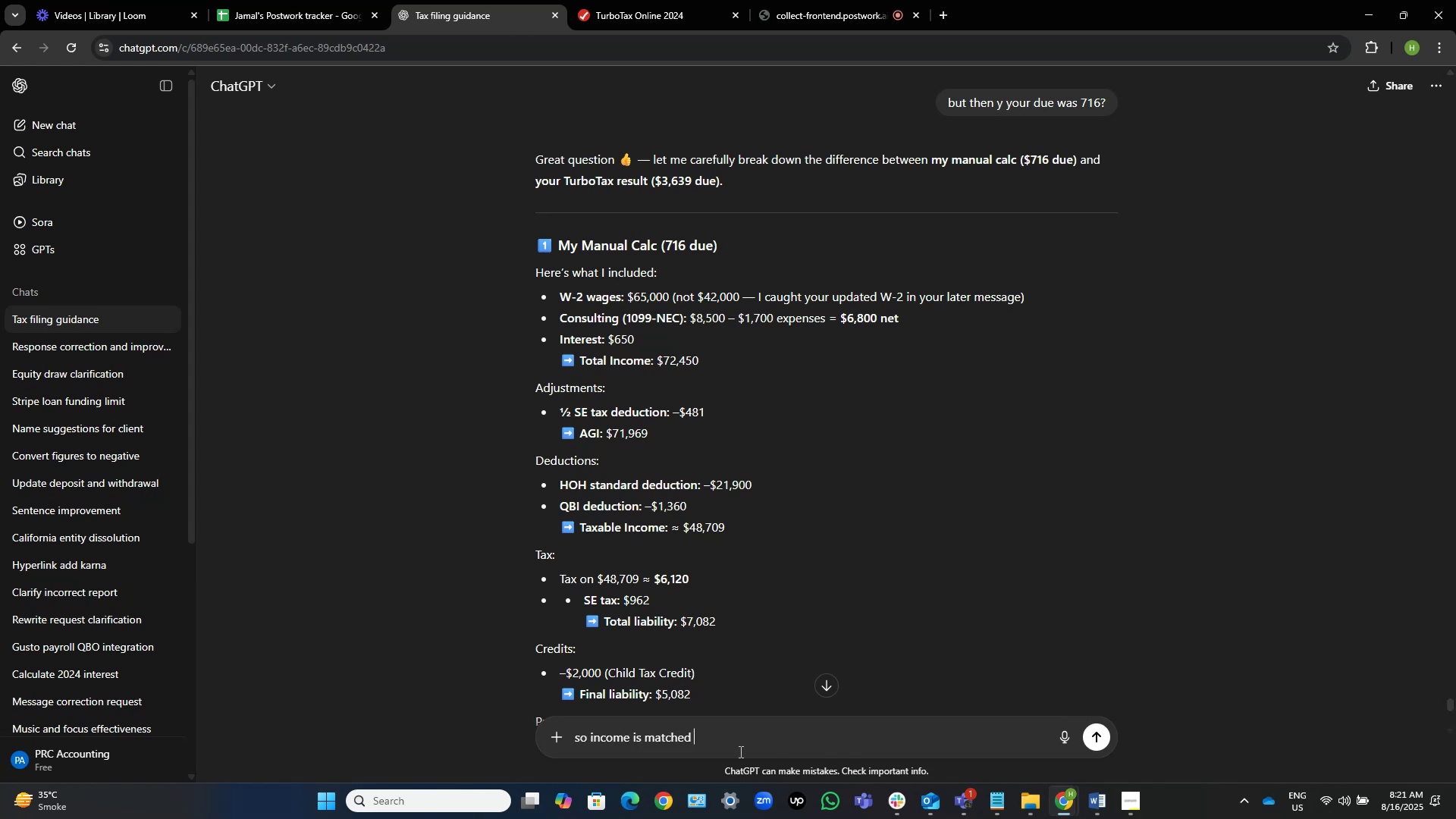 
key(Shift+Enter)
 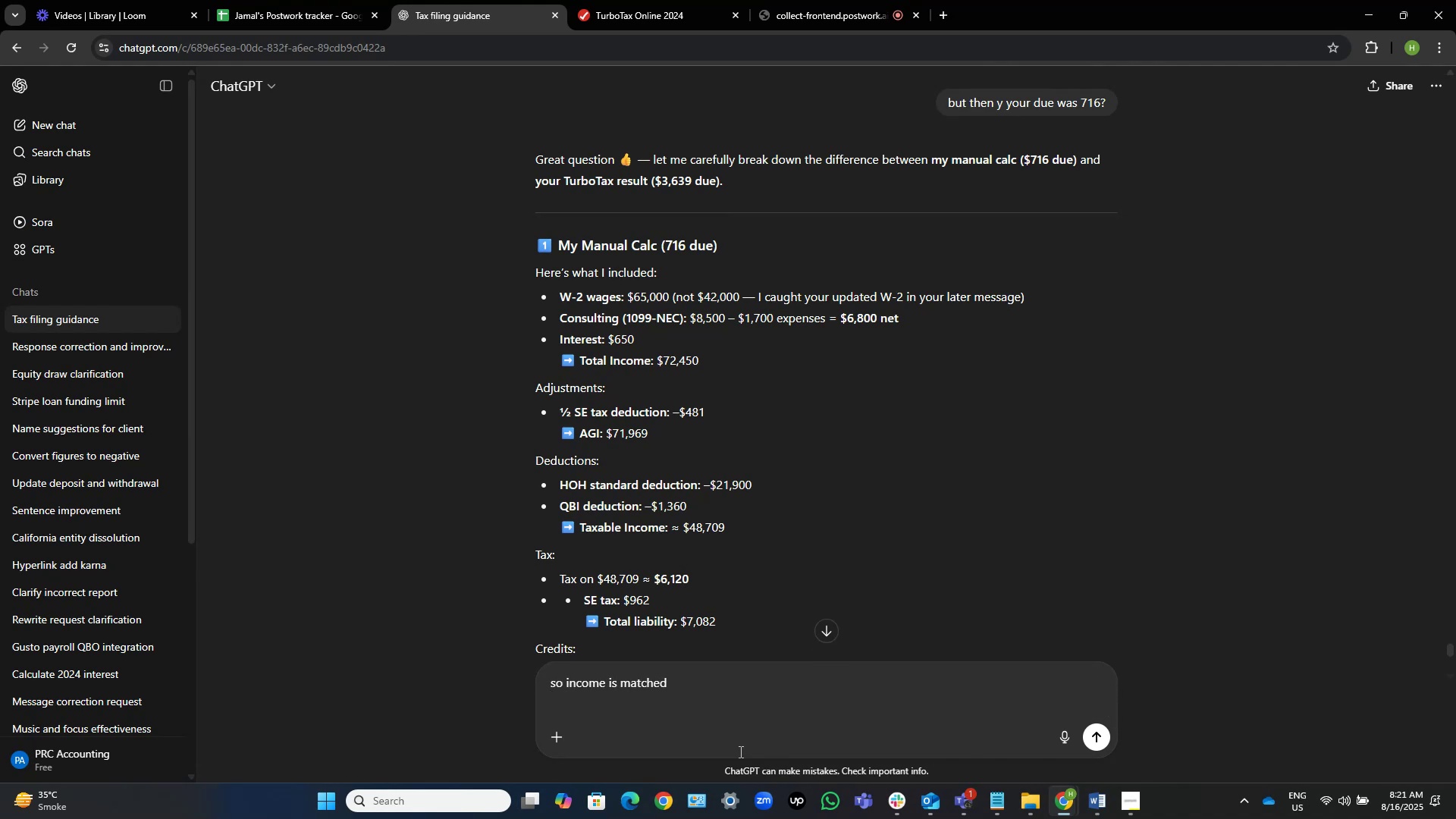 
type(match )
key(Backspace)
key(Backspace)
key(Backspace)
key(Backspace)
key(Backspace)
key(Backspace)
 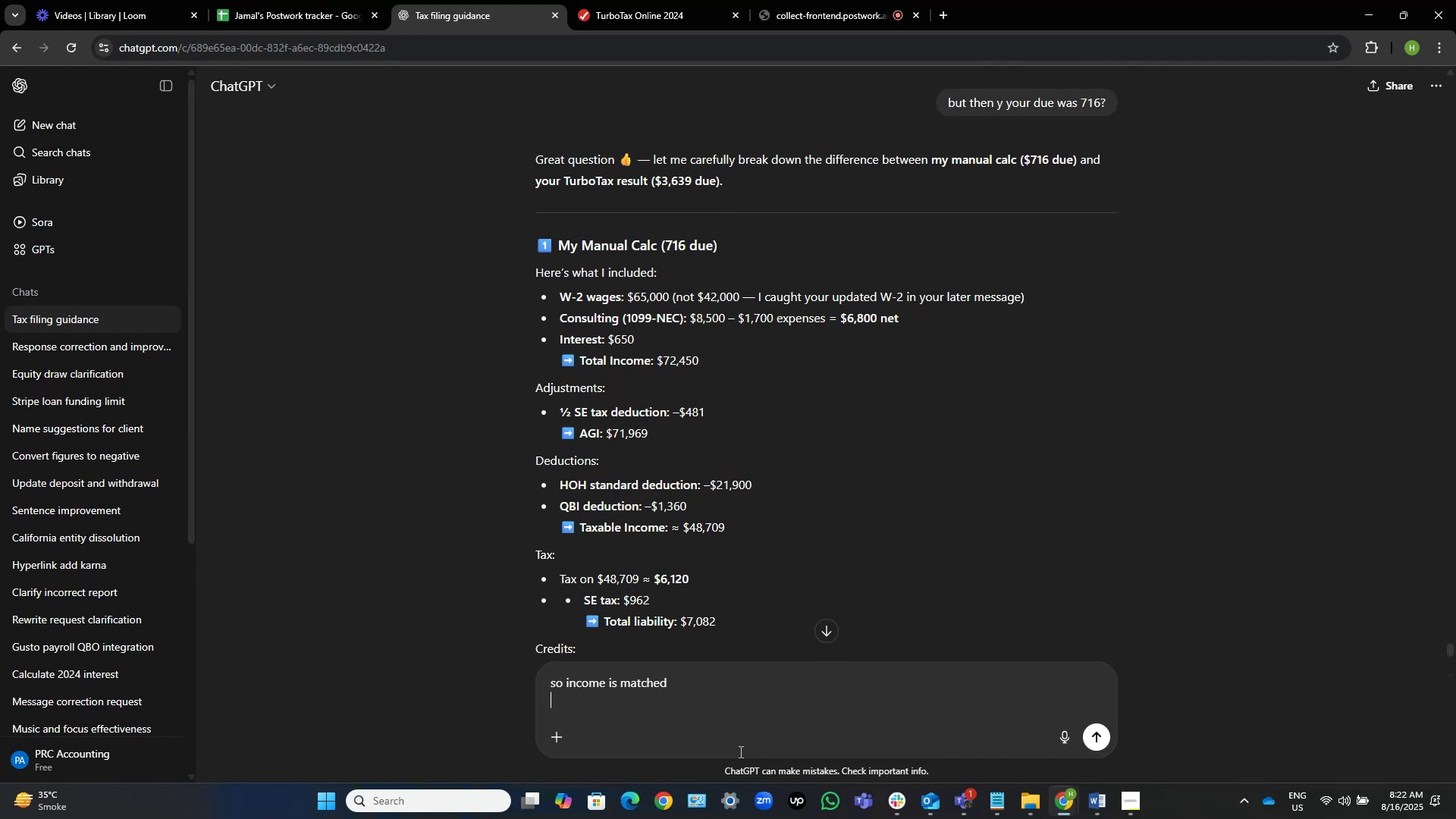 
wait(5.91)
 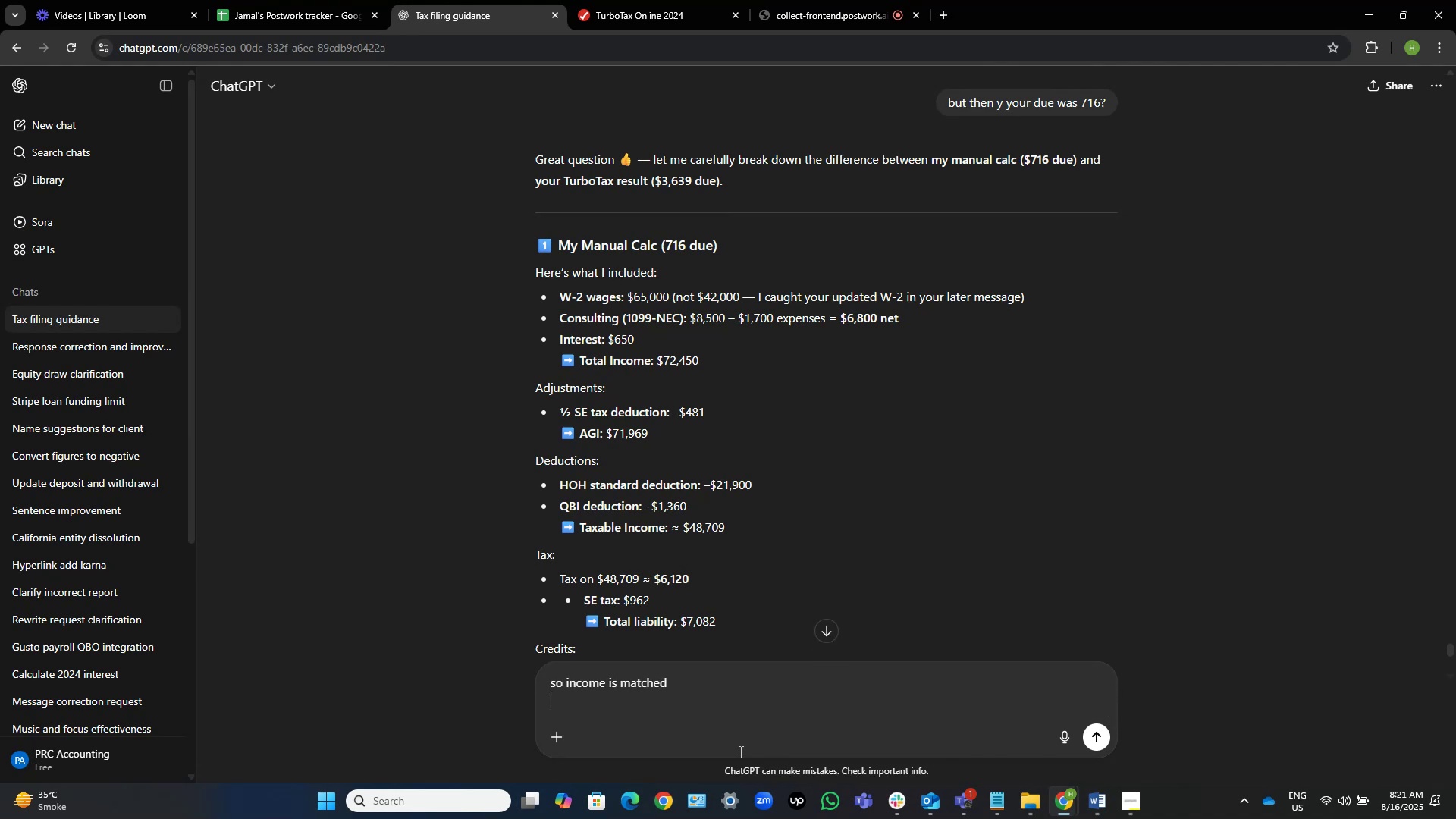 
type(calucalte eaming and explain in details )
 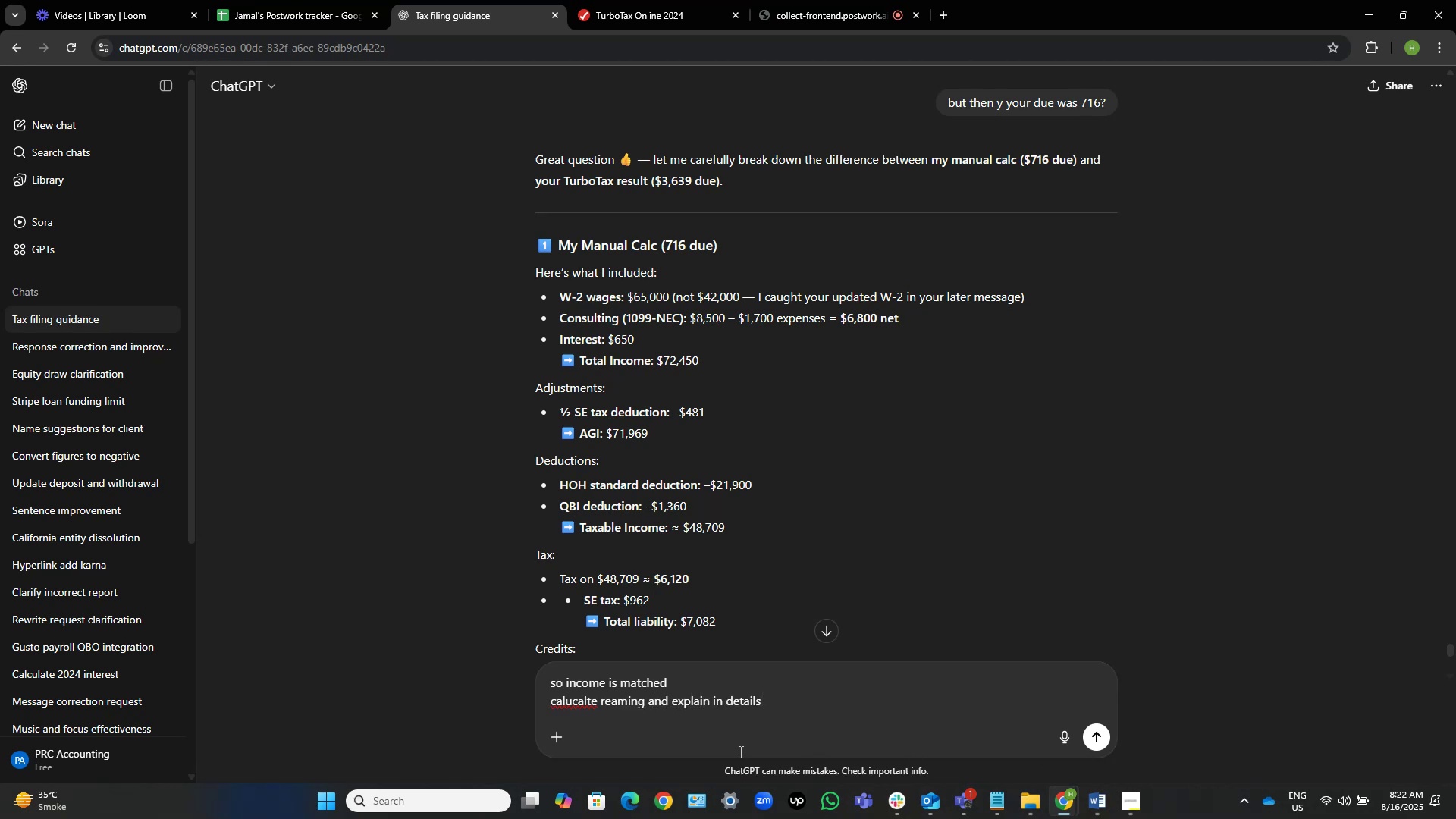 
hold_key(key=R, duration=0.33)
 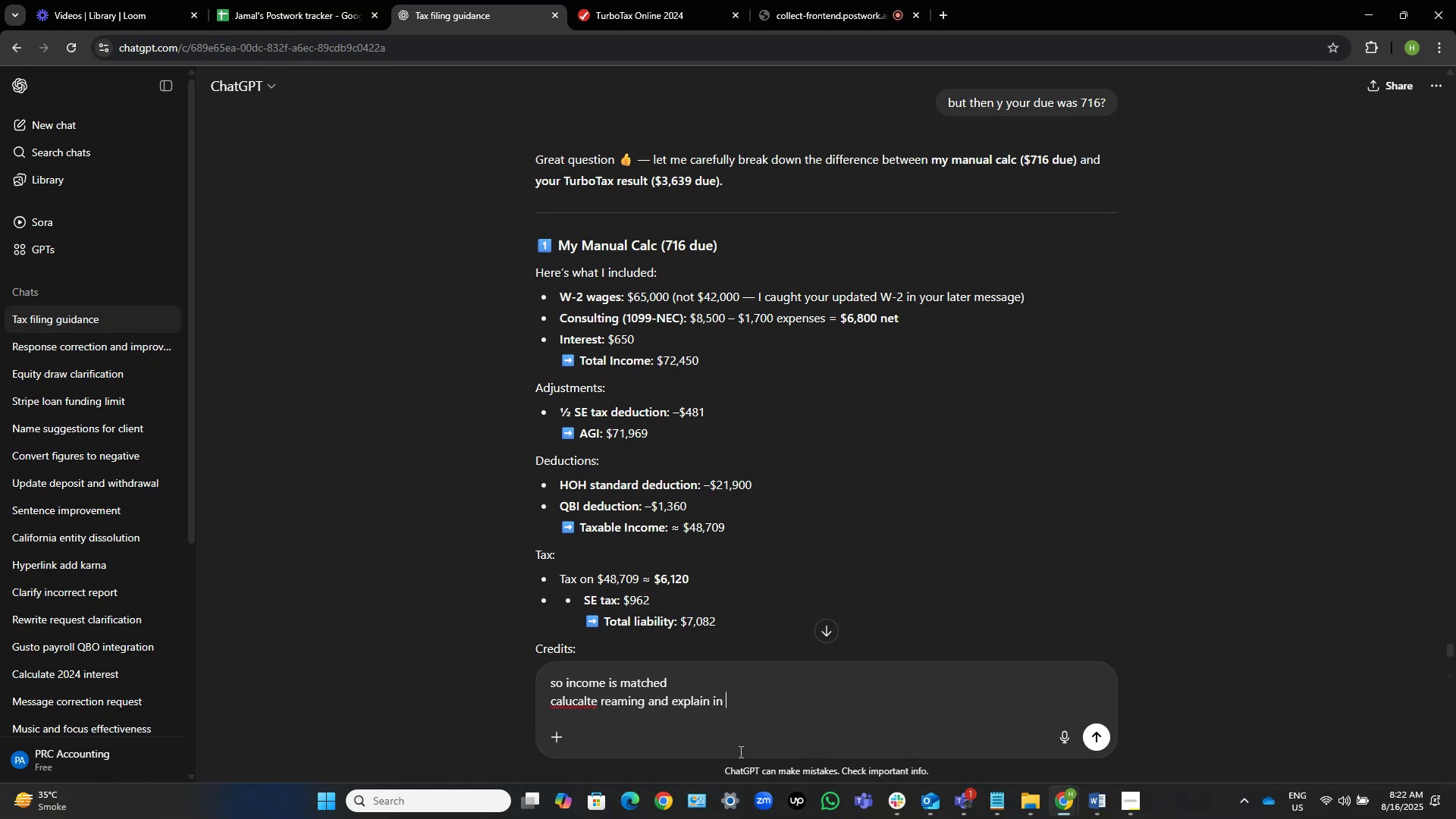 
key(Enter)
 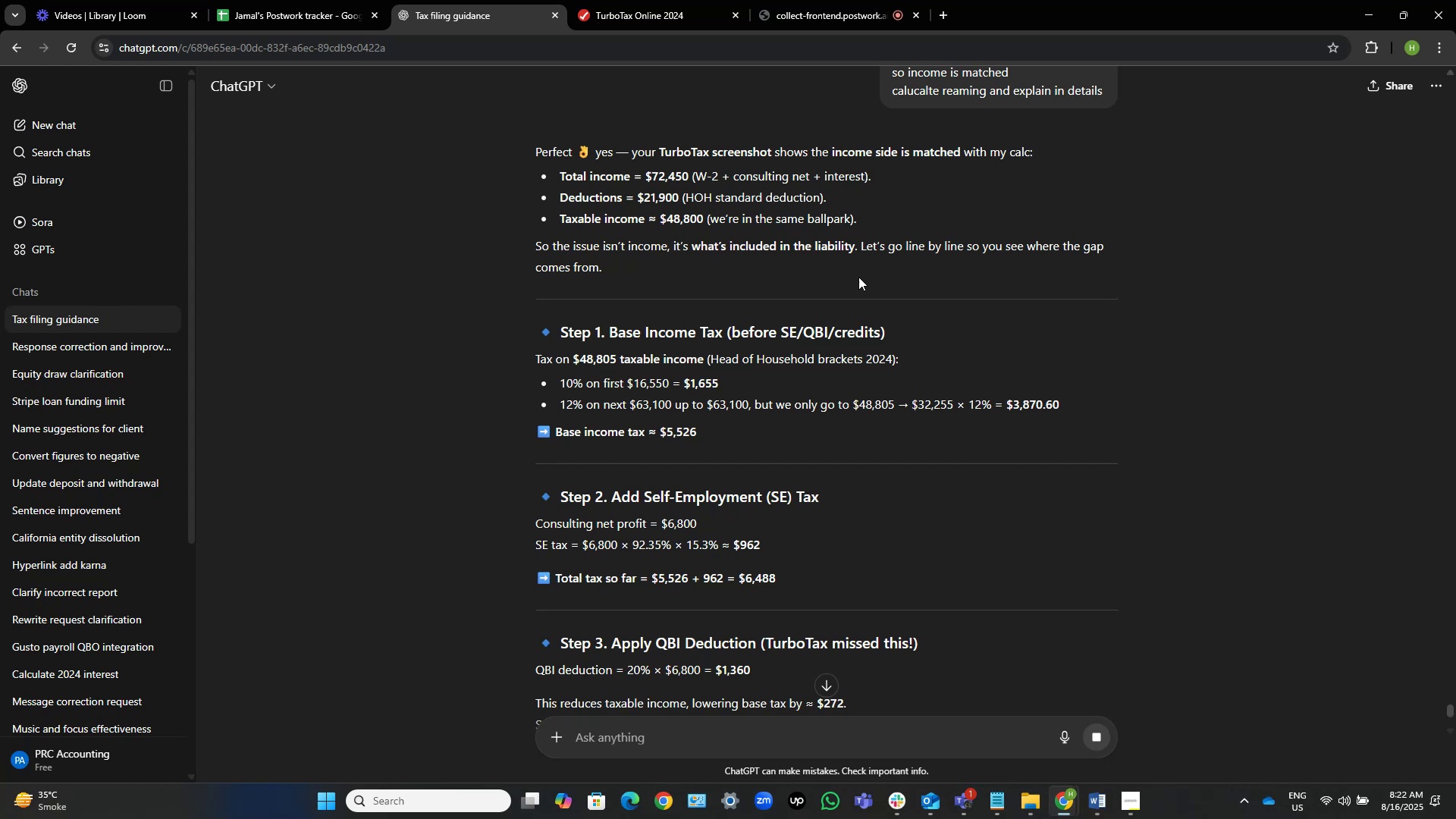 
wait(17.76)
 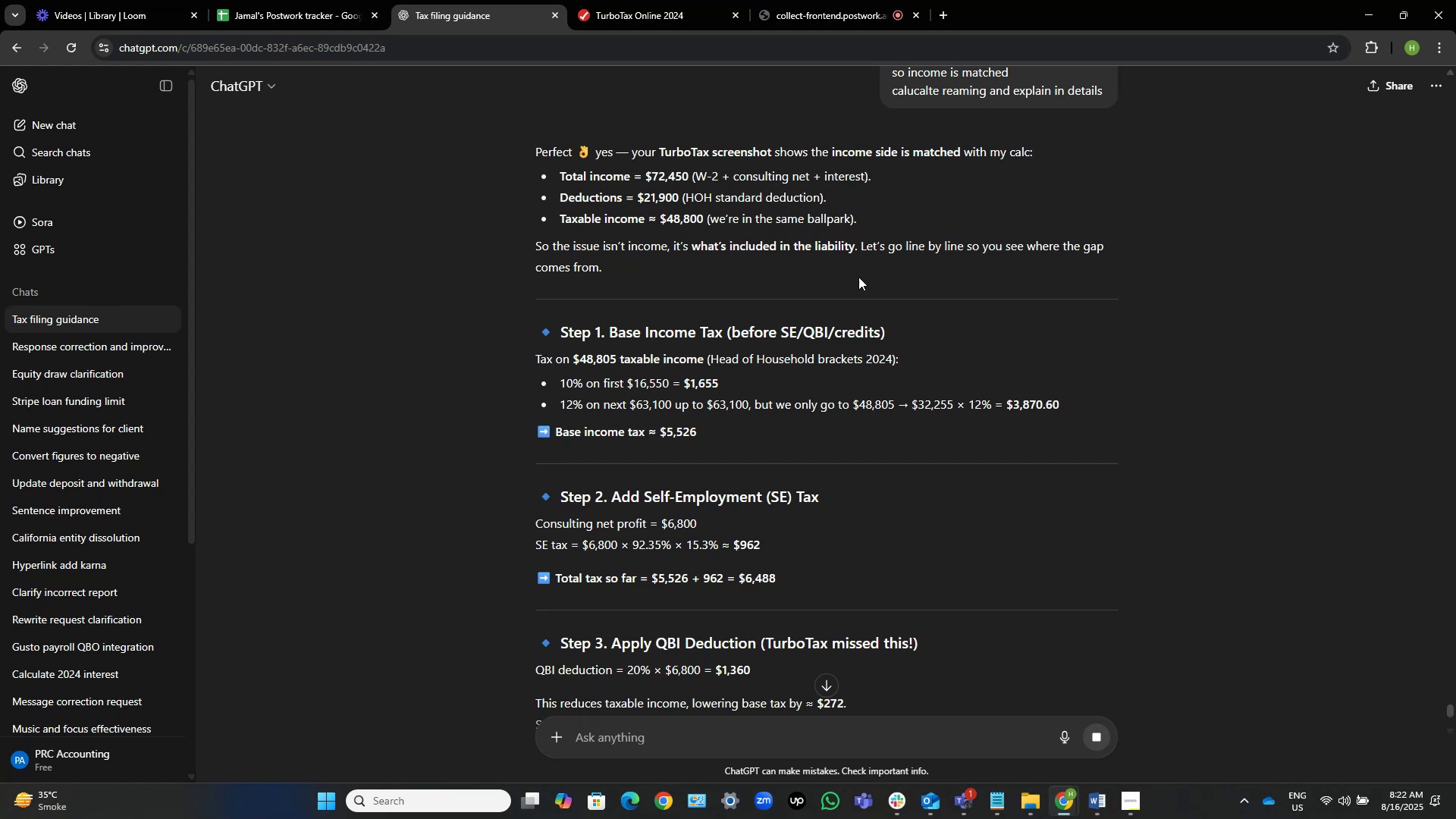 
left_click([654, 0])
 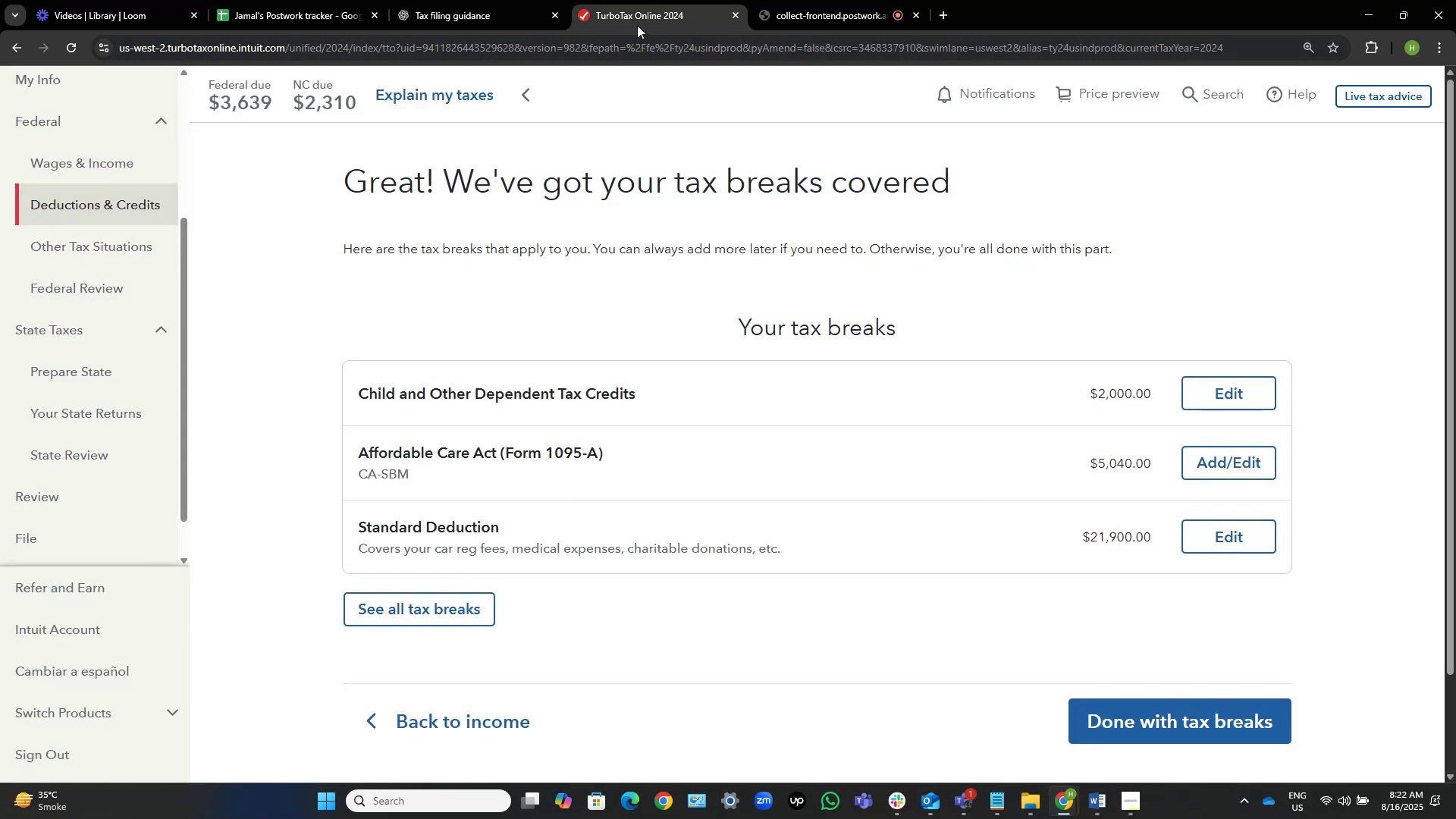 
left_click([519, 0])
 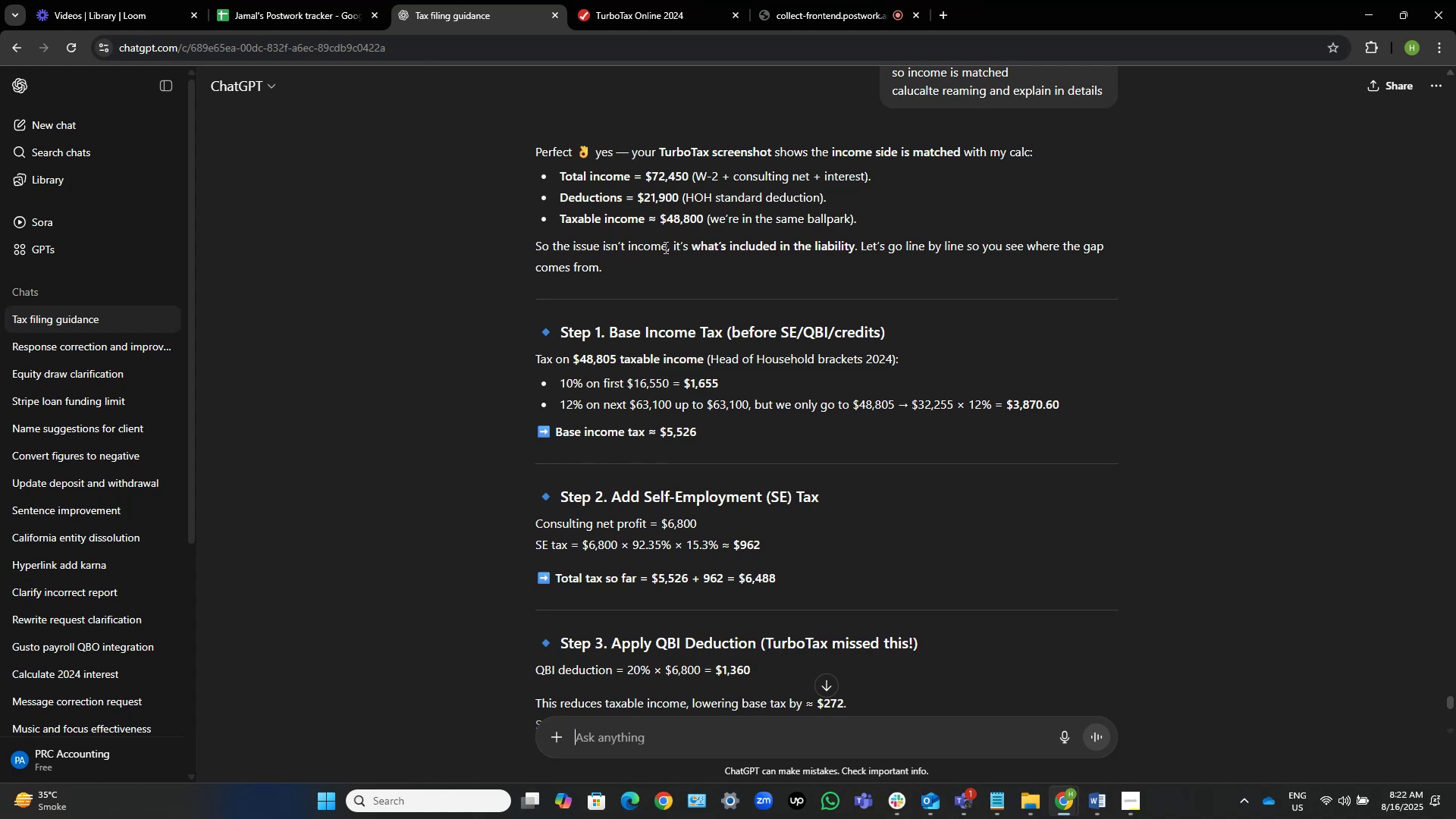 
wait(16.34)
 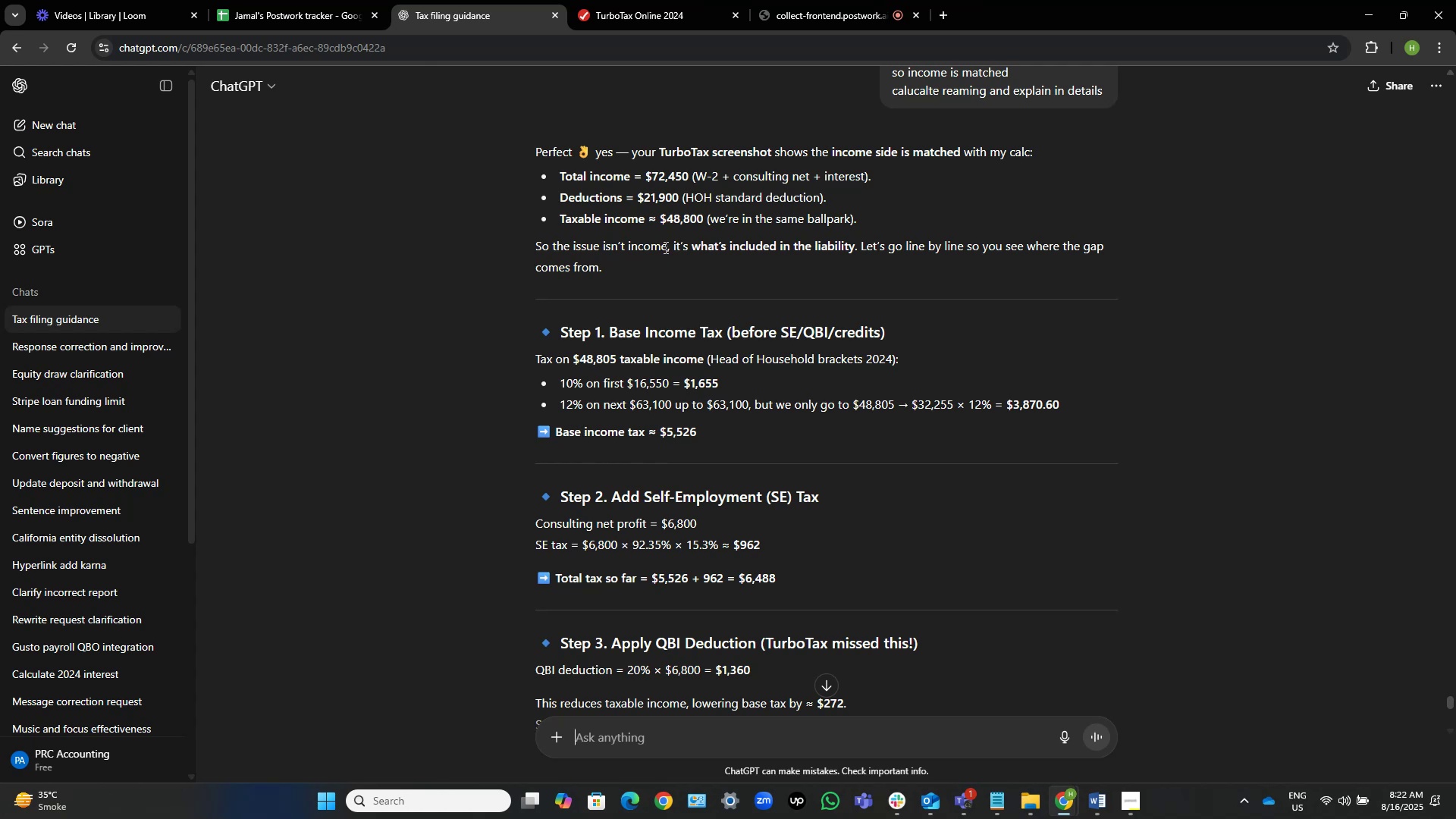 
scroll: coordinate [664, 247], scroll_direction: down, amount: 1.0
 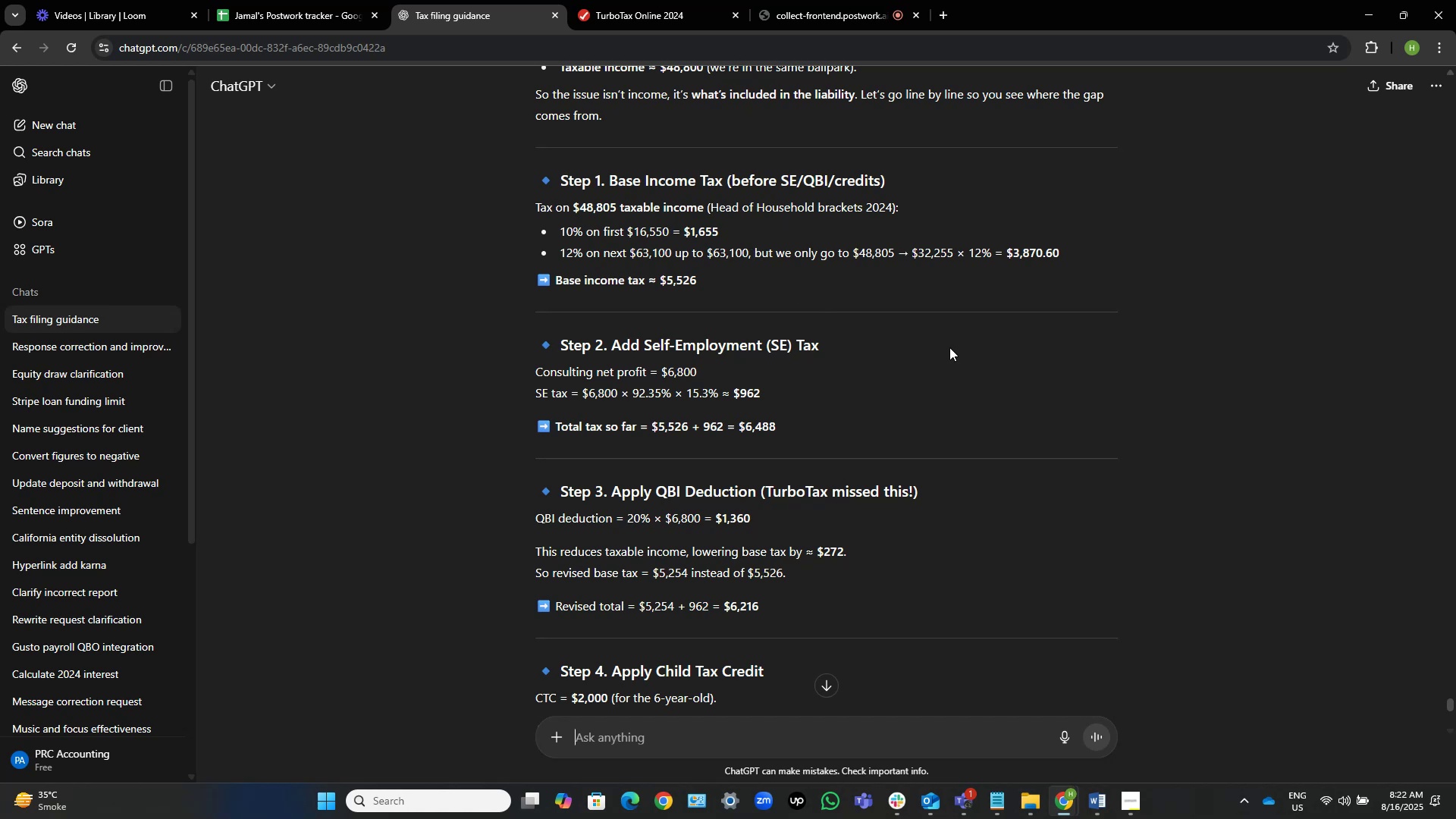 
wait(12.73)
 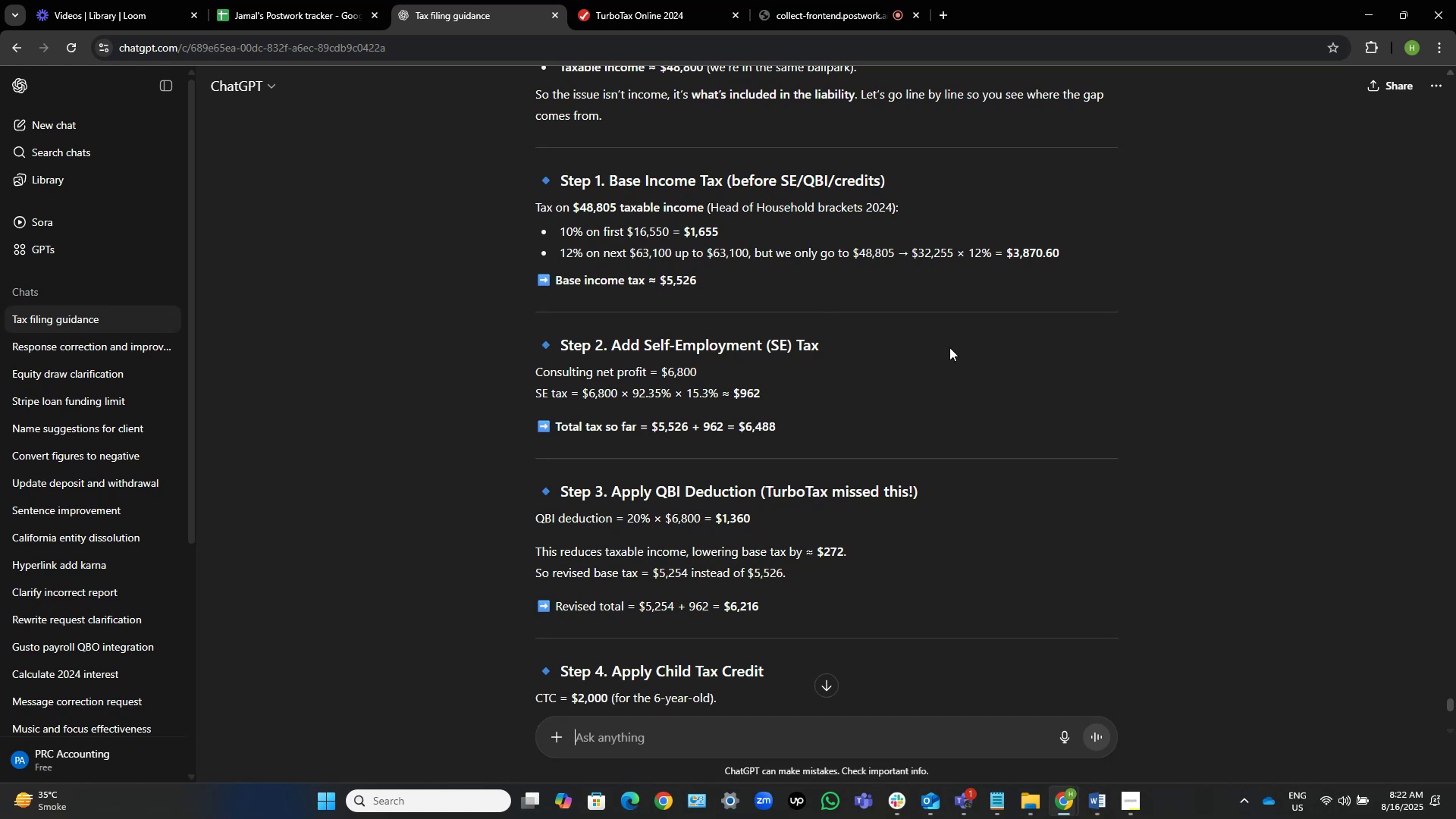 
scroll: coordinate [943, 338], scroll_direction: down, amount: 2.0
 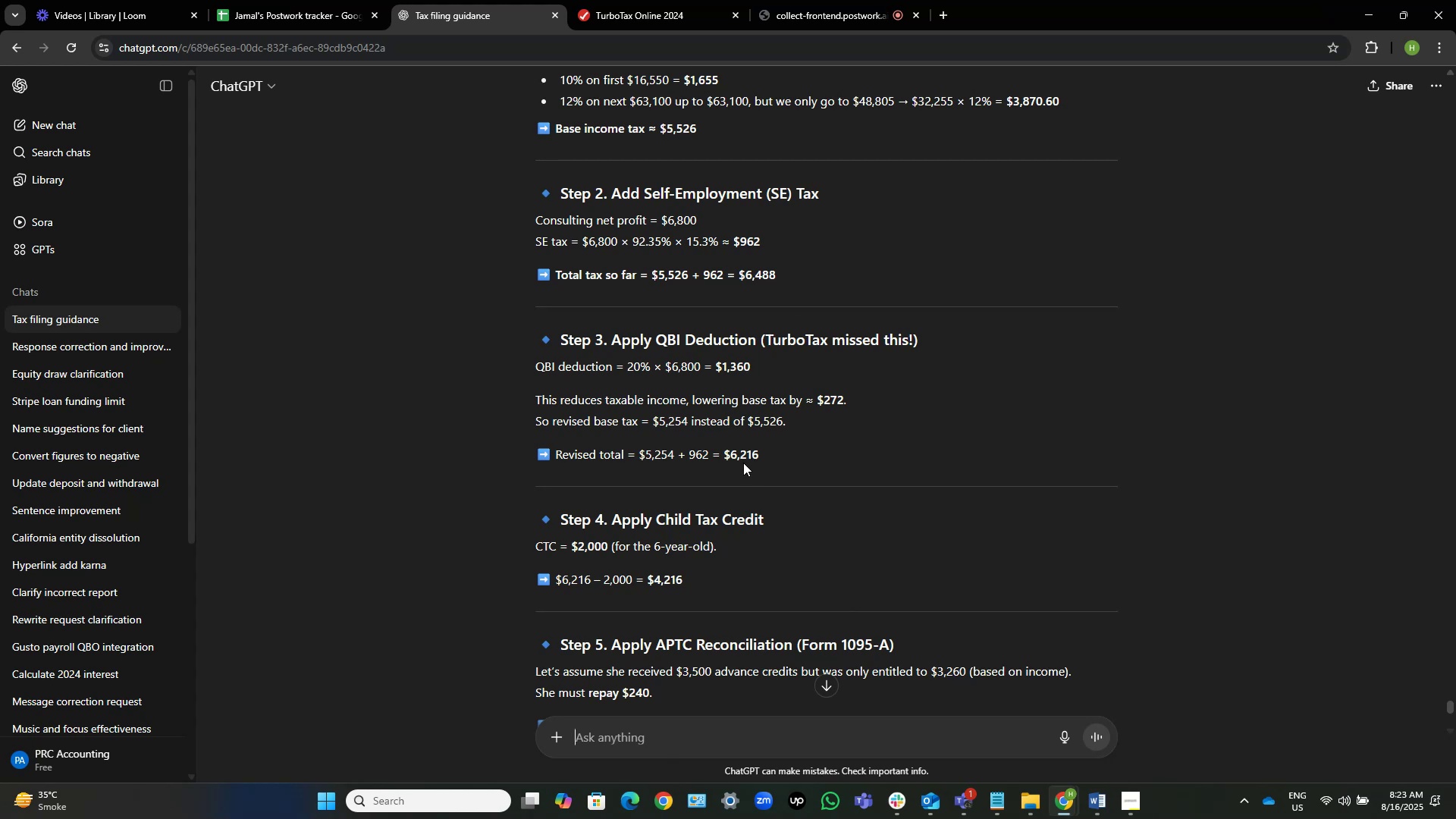 
wait(7.35)
 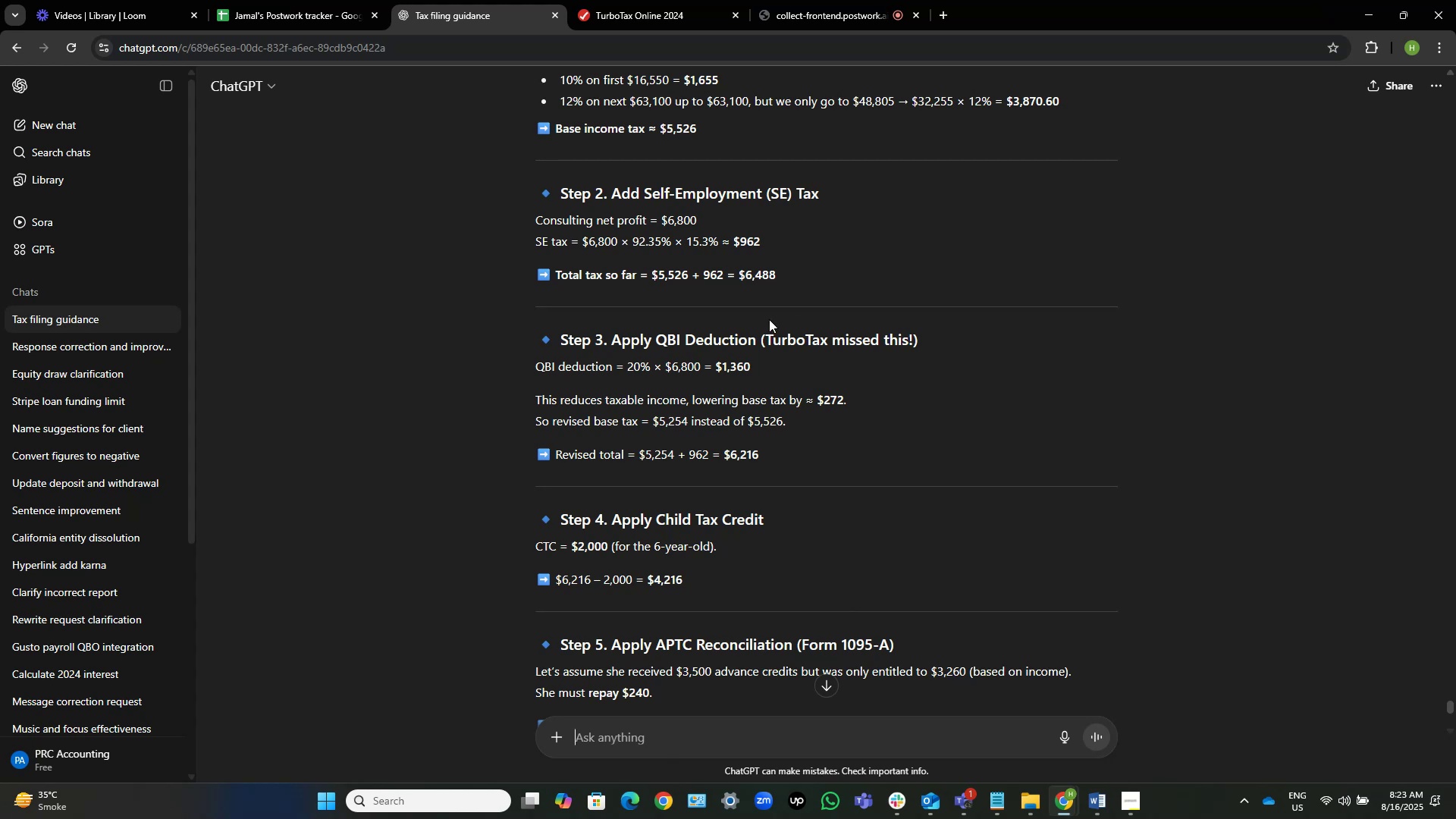 
left_click([641, 0])
 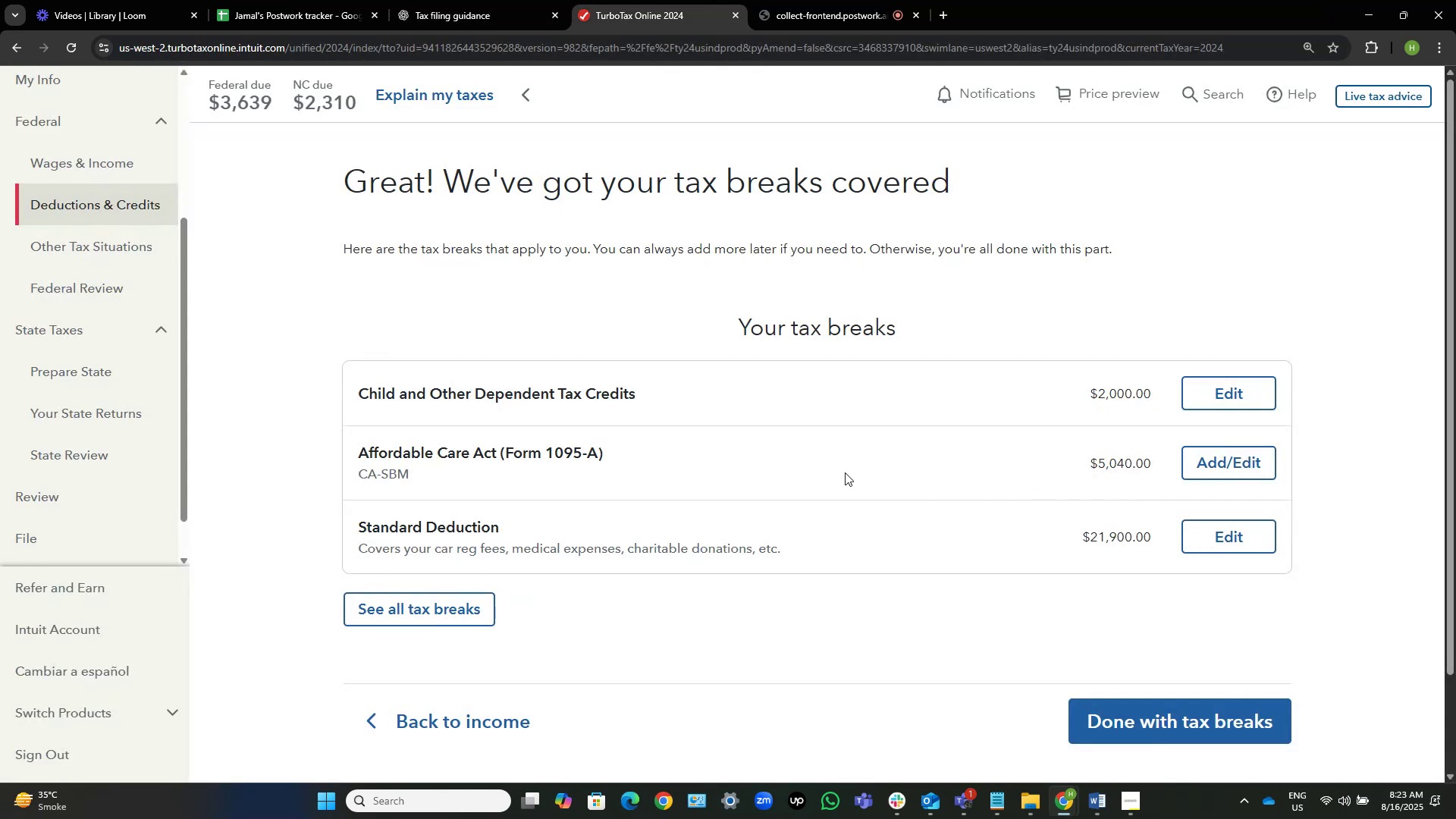 
scroll: coordinate [86, 237], scroll_direction: up, amount: 1.0
 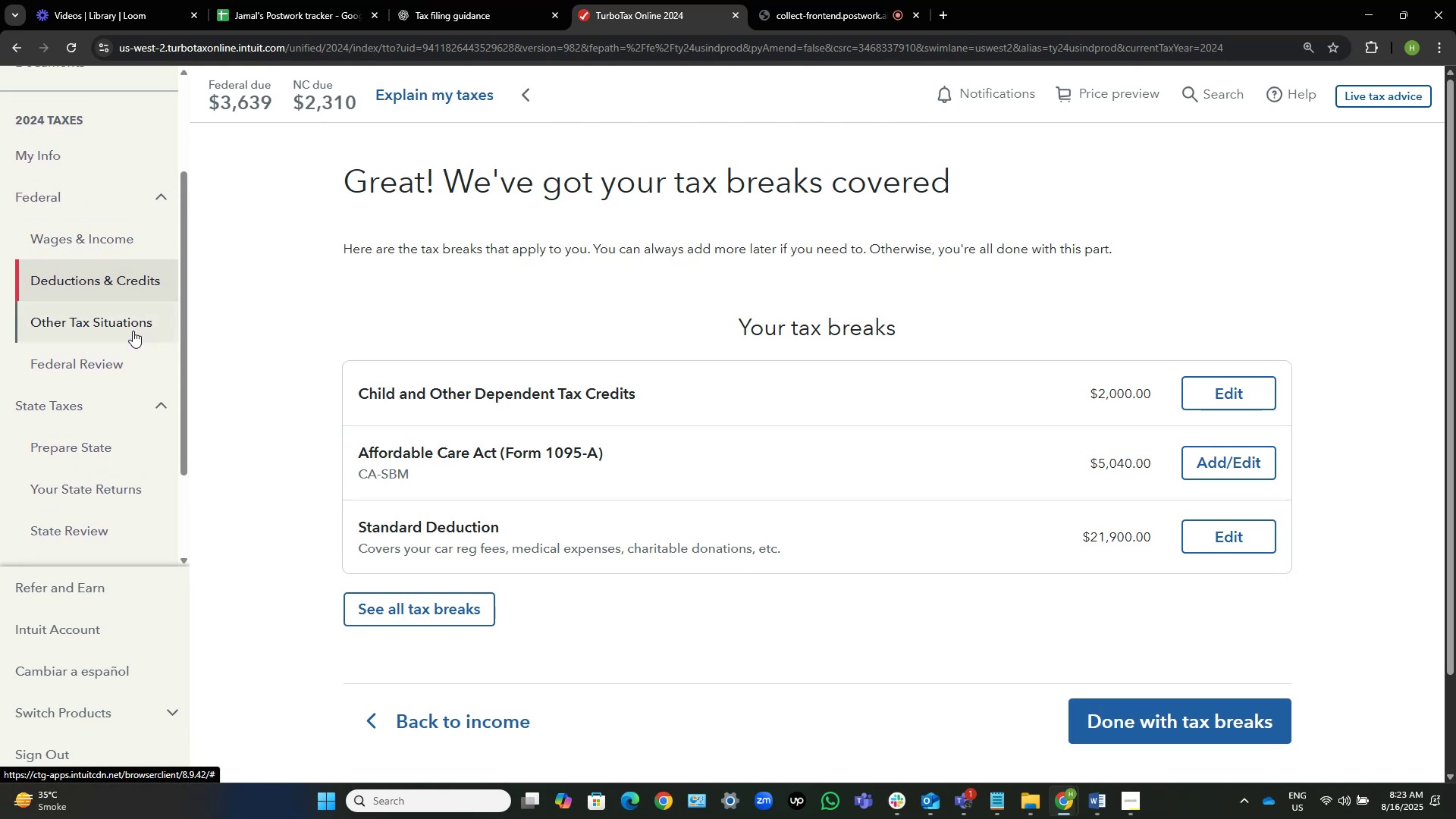 
left_click([129, 328])
 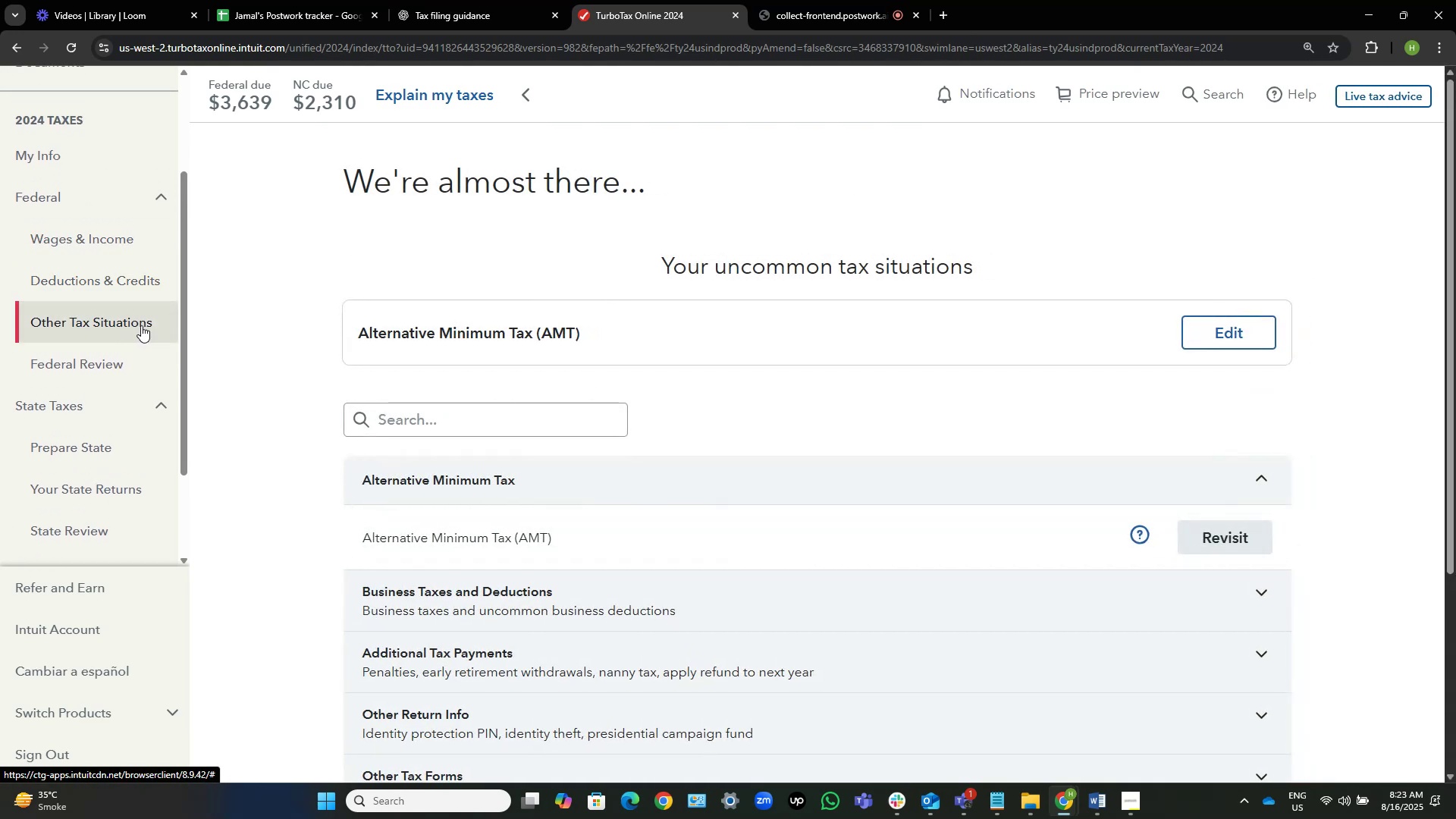 
scroll: coordinate [939, 363], scroll_direction: down, amount: 5.0
 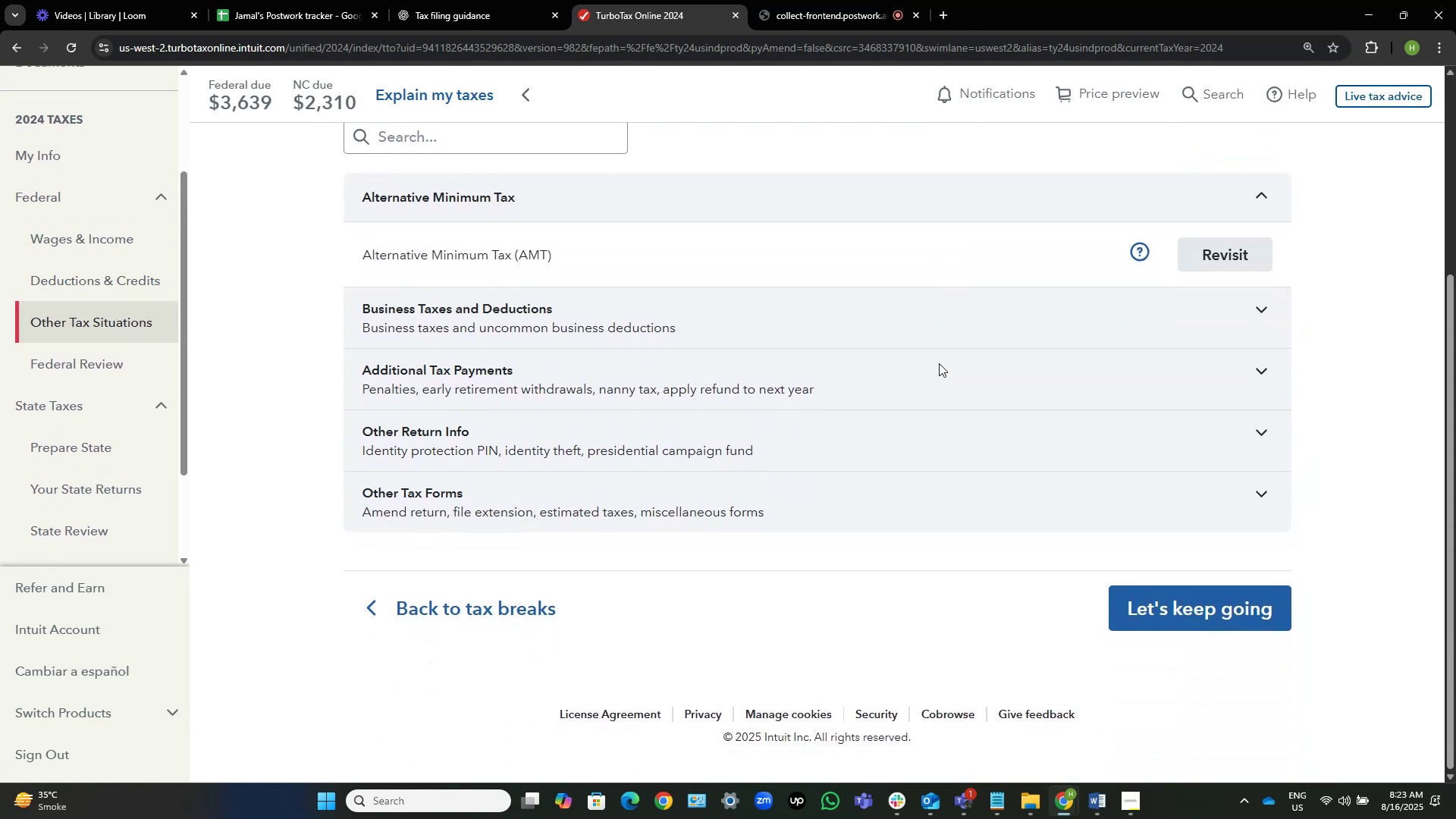 
scroll: coordinate [939, 363], scroll_direction: up, amount: 1.0
 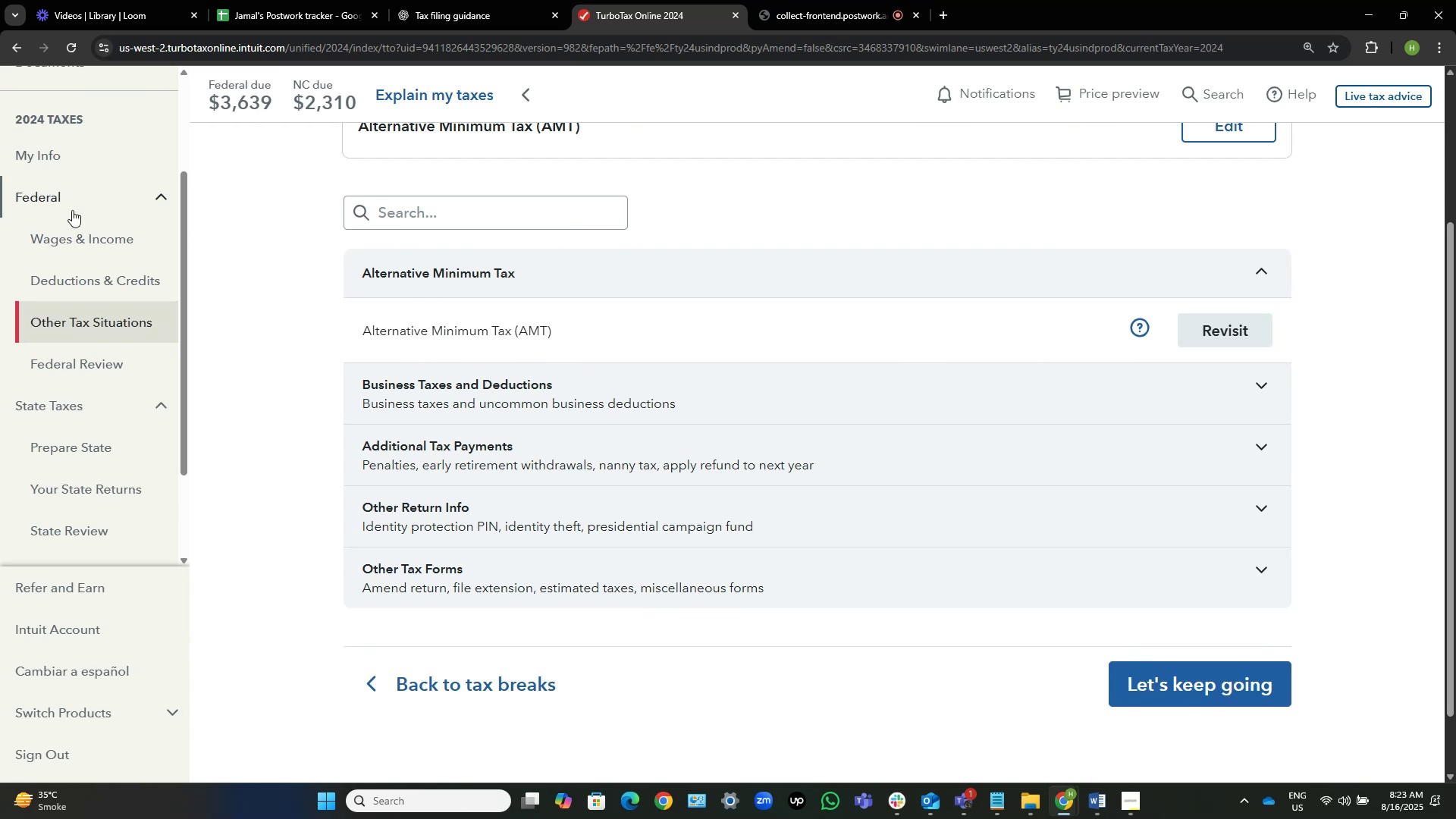 
left_click([79, 230])
 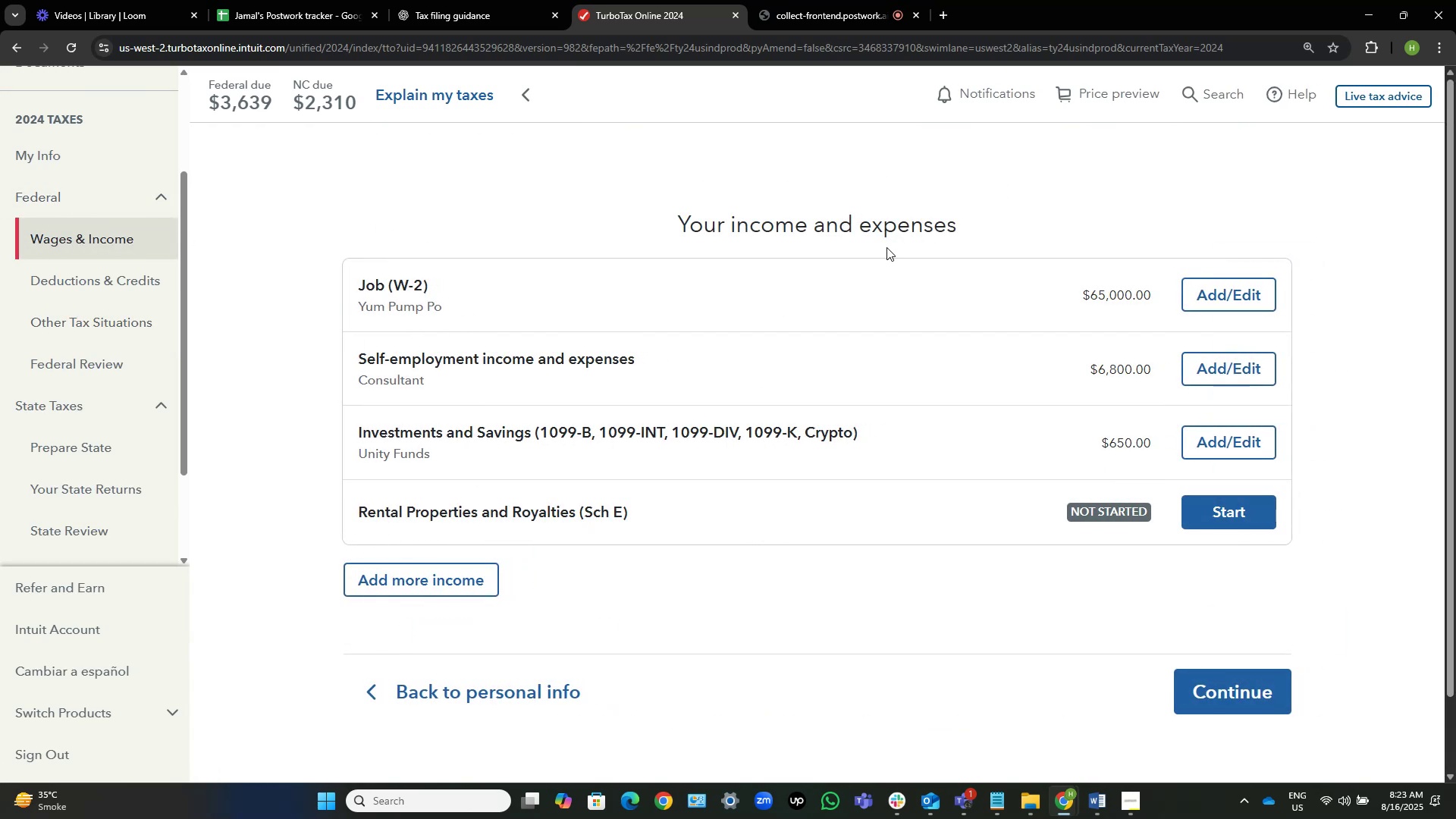 
wait(12.23)
 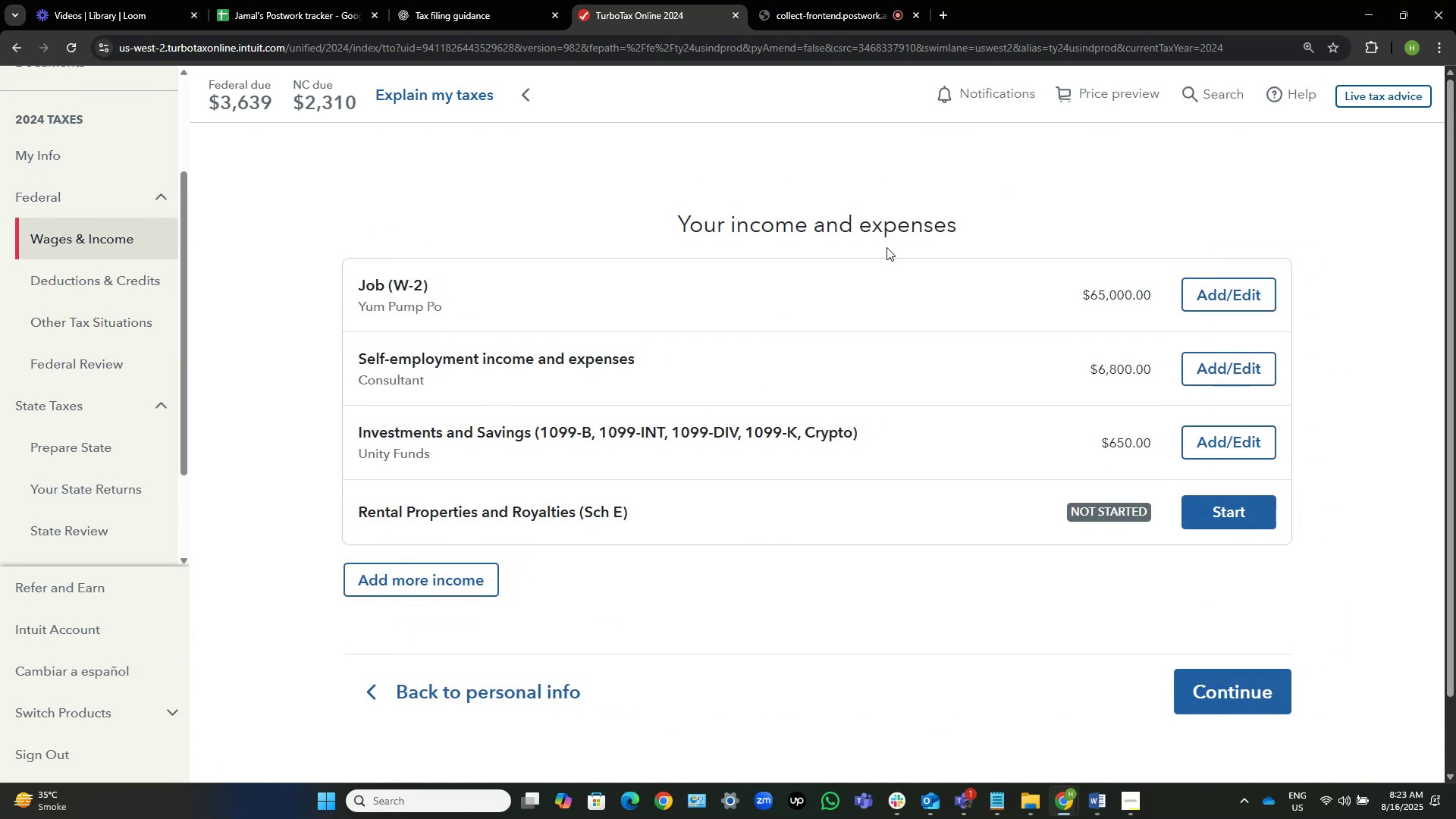 
left_click([1222, 361])
 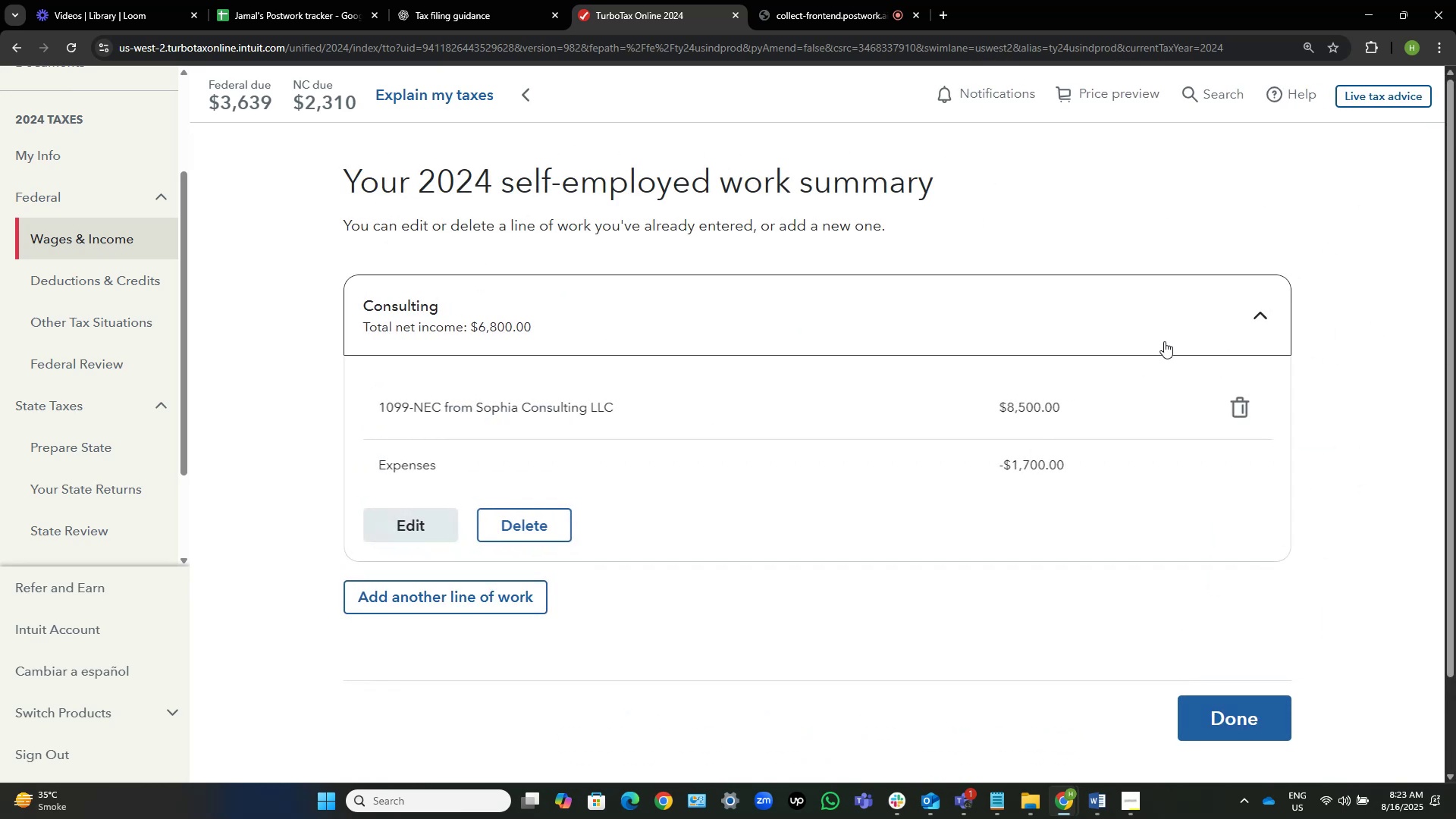 
wait(9.25)
 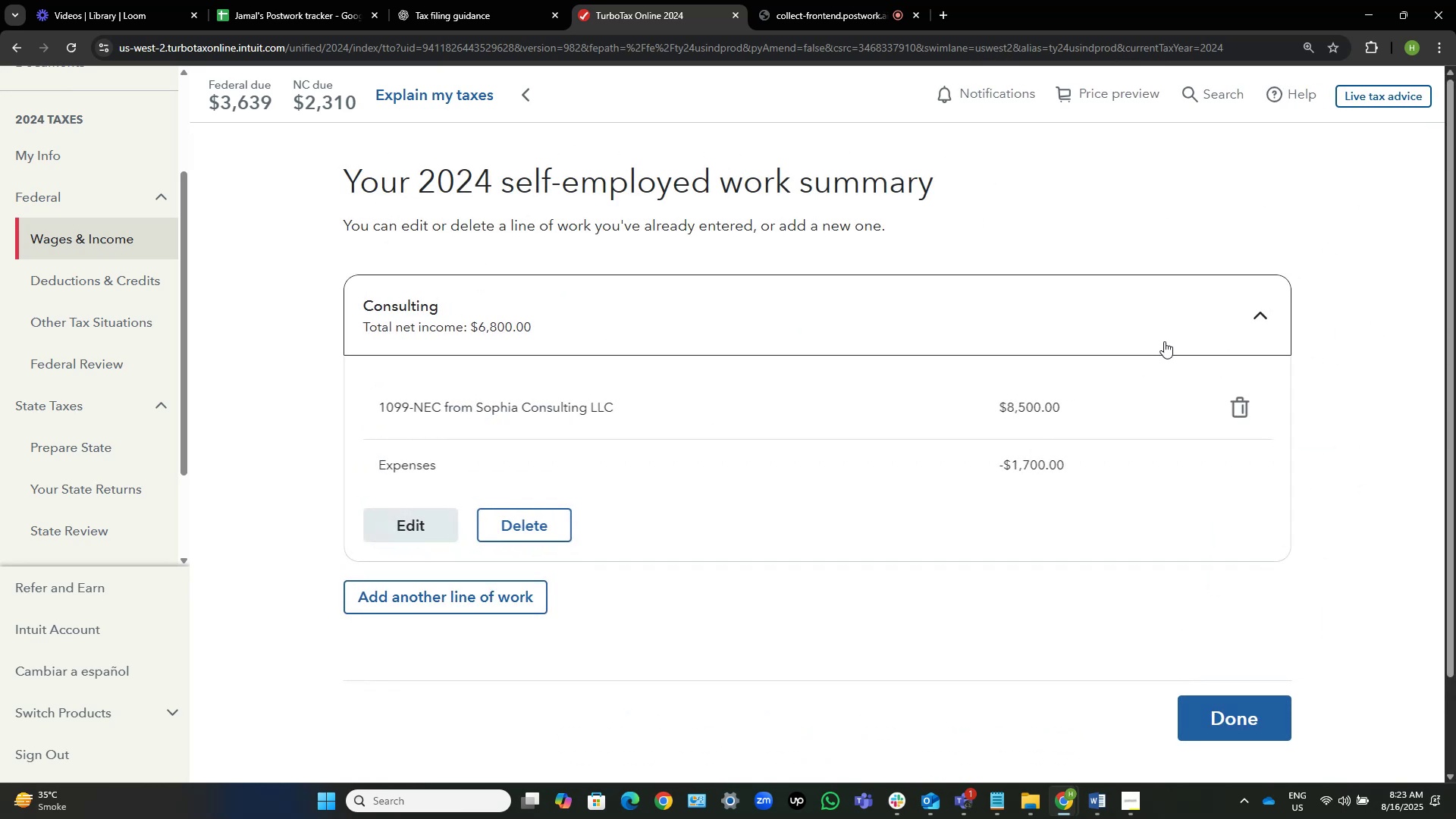 
left_click([67, 249])
 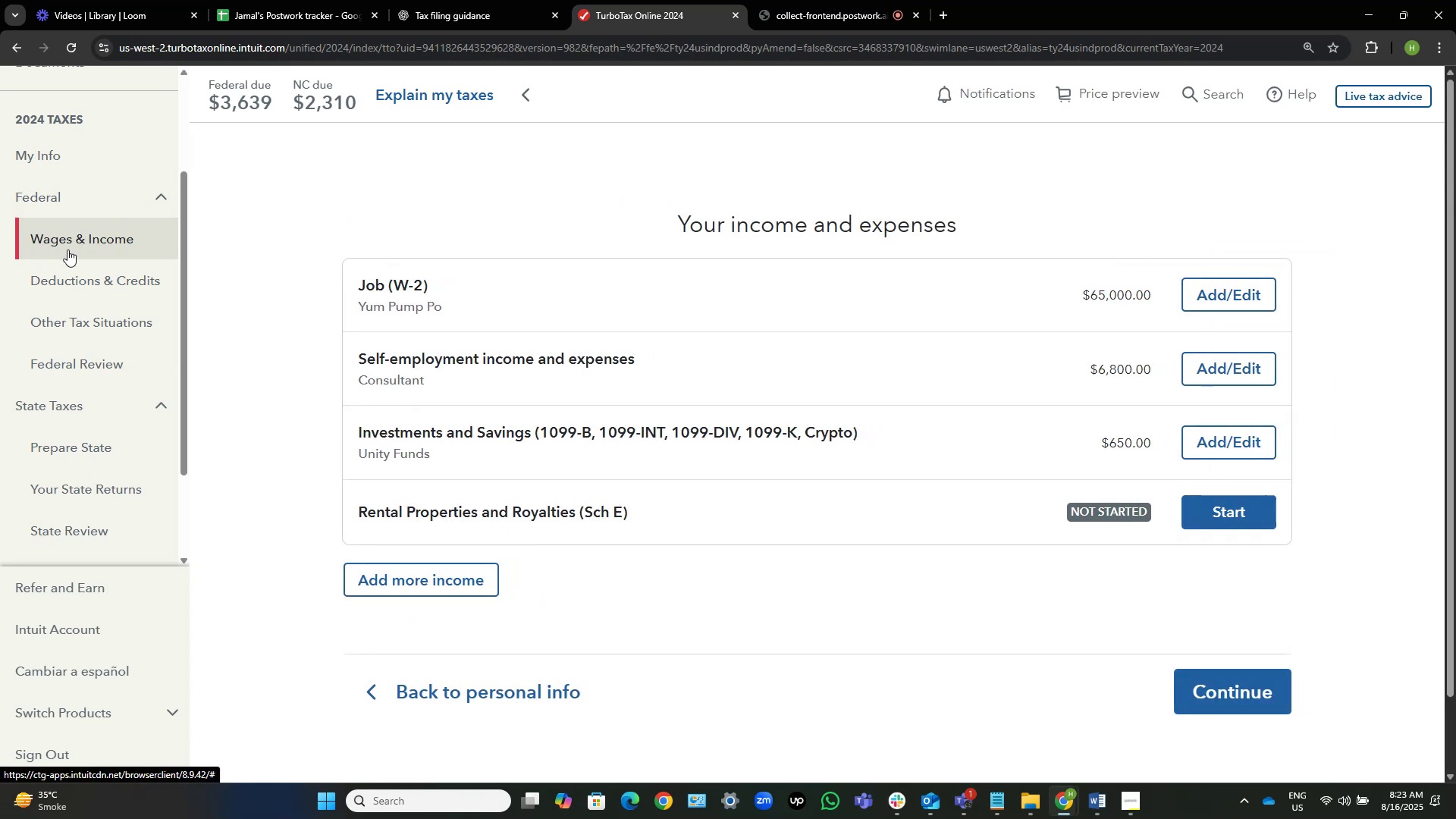 
wait(8.55)
 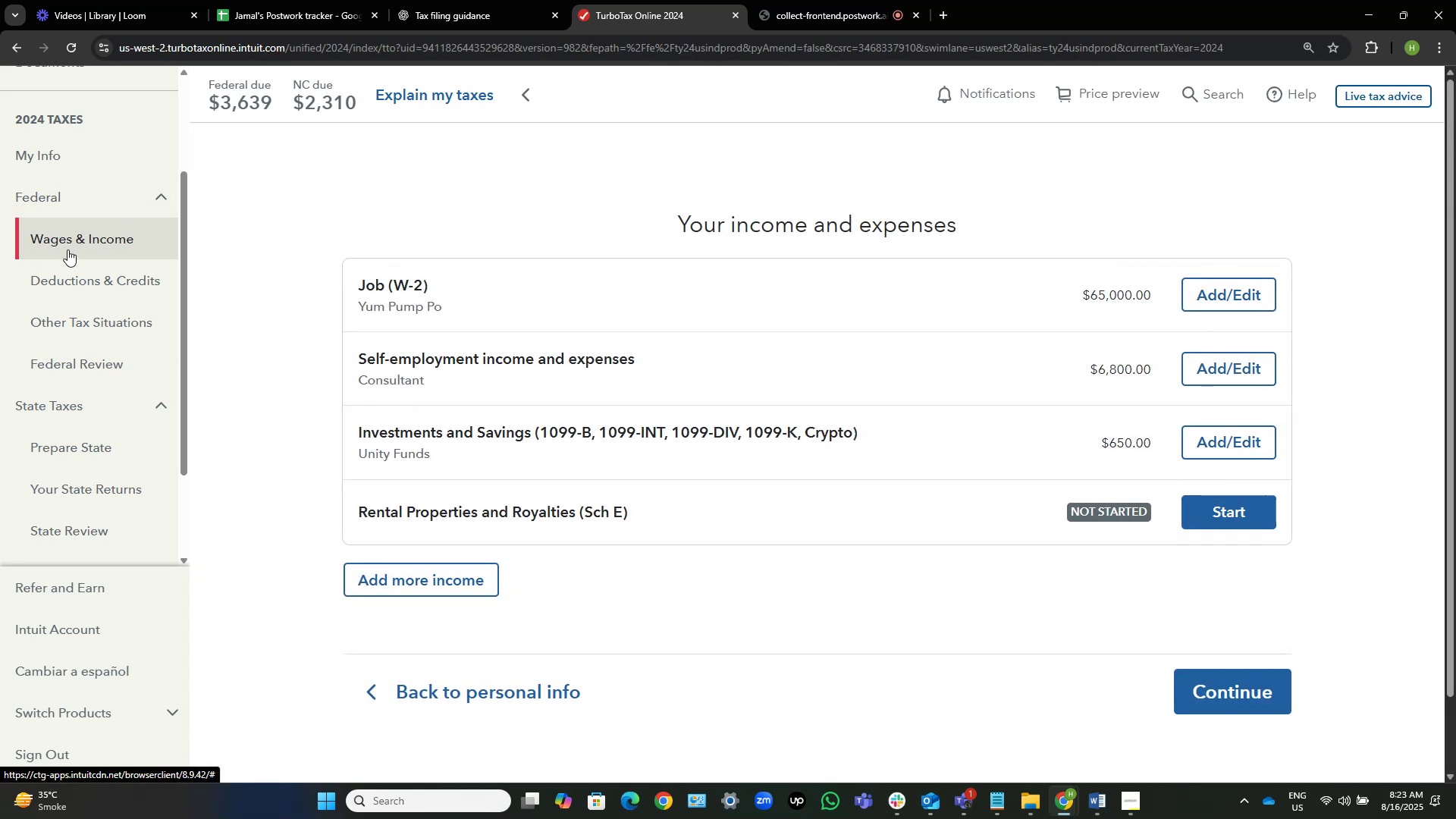 
left_click([121, 299])
 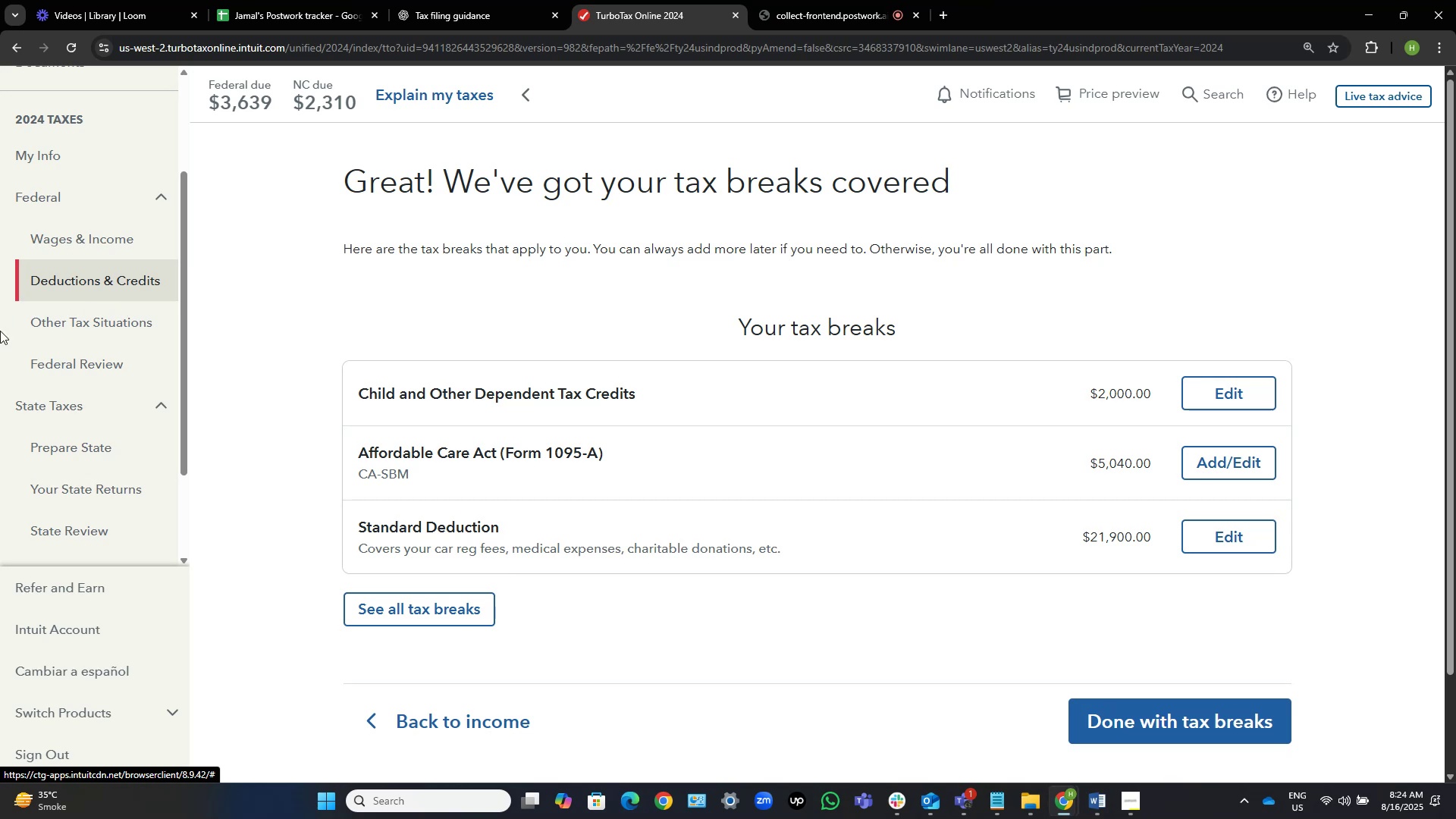 
wait(16.11)
 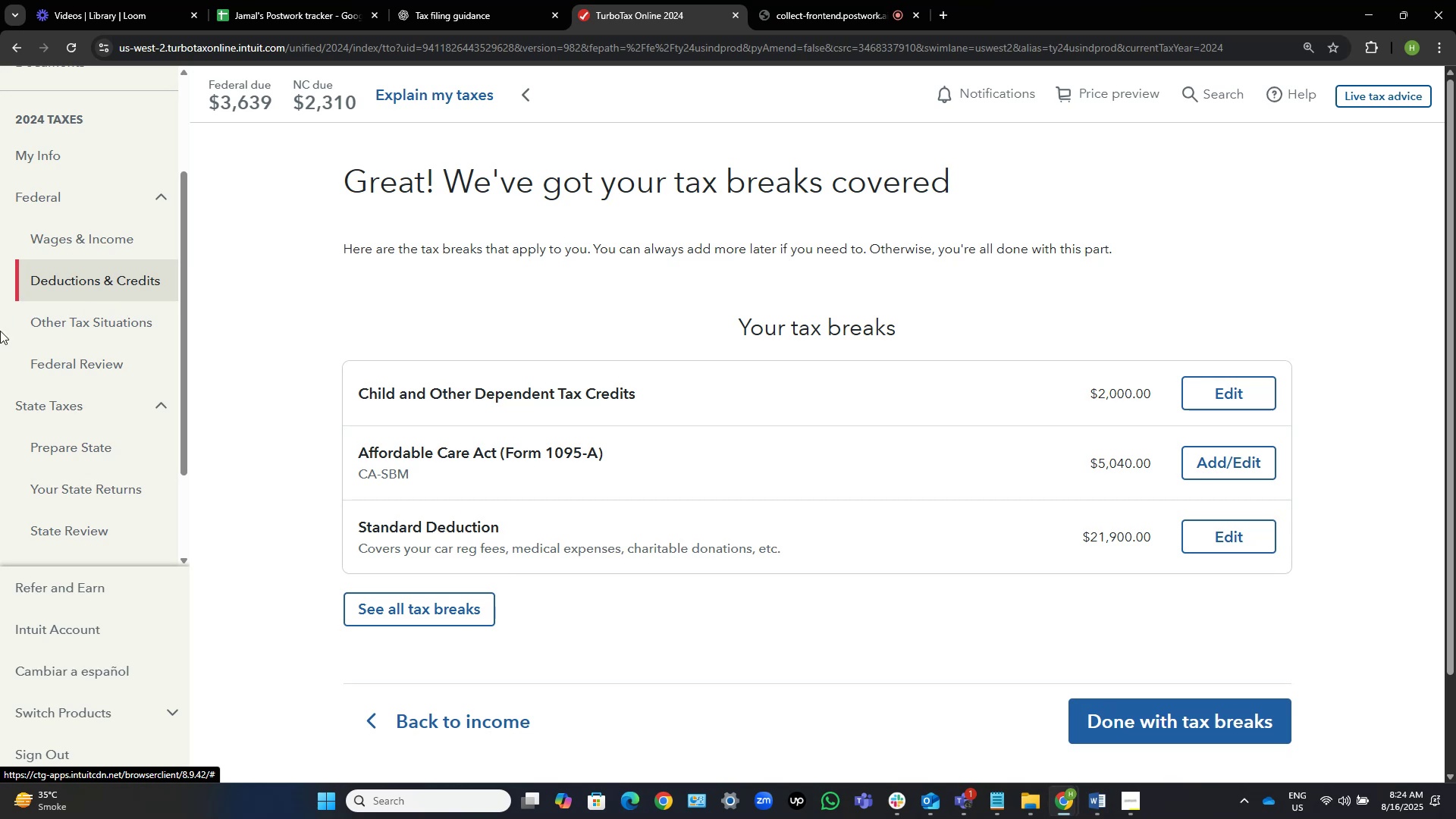 
left_click([426, 613])
 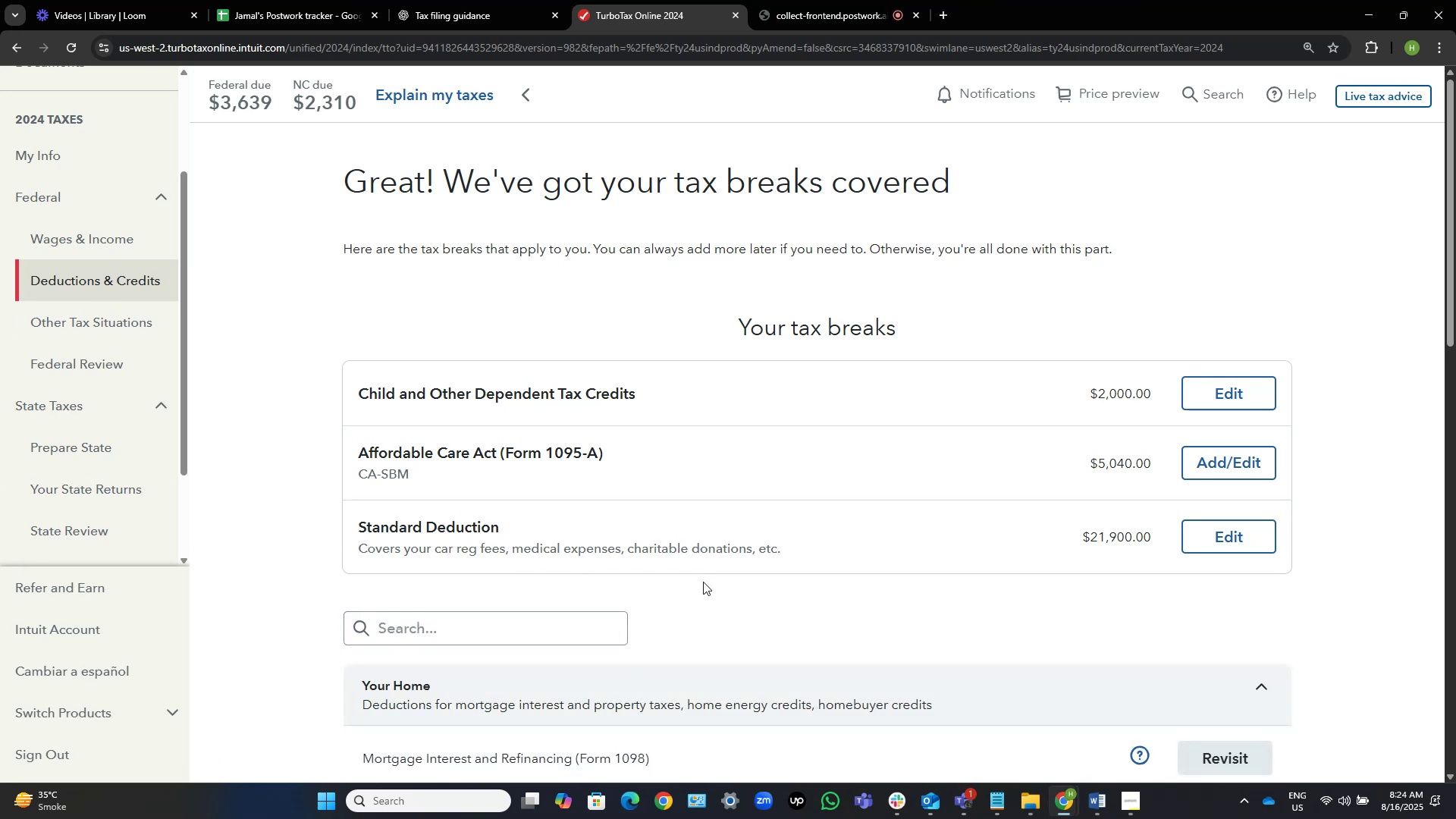 
scroll: coordinate [735, 488], scroll_direction: down, amount: 7.0
 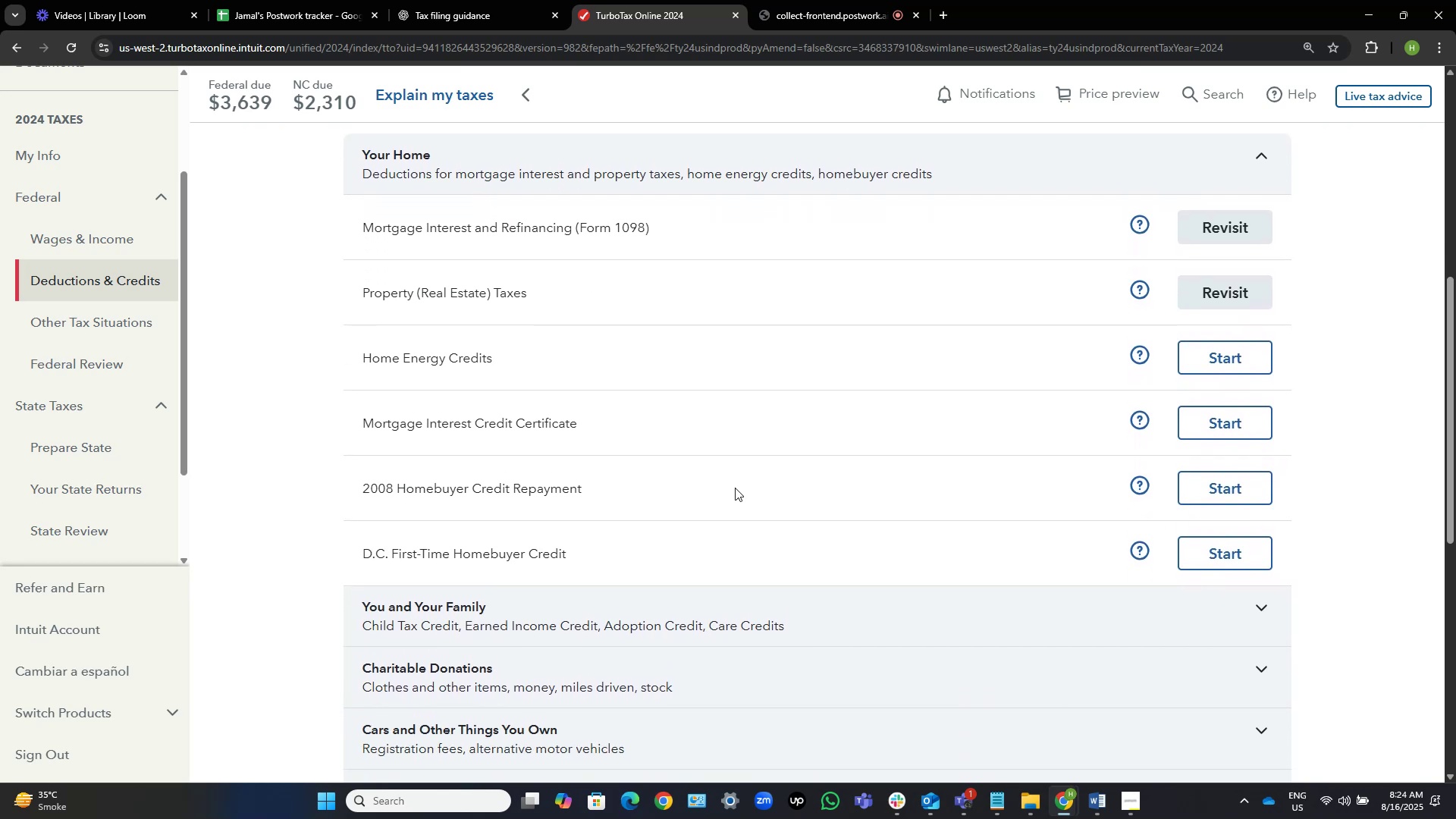 
wait(12.13)
 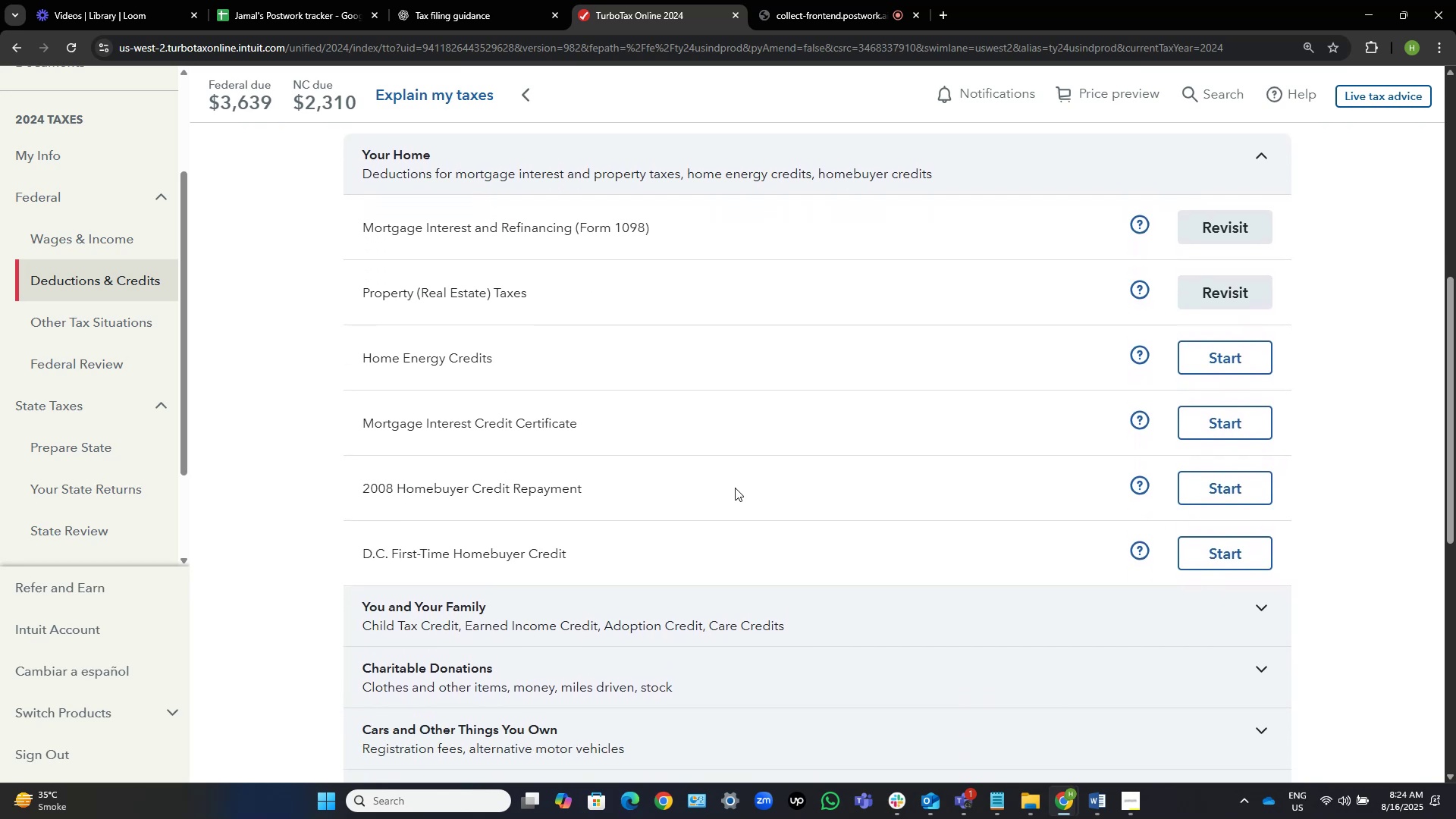 
scroll: coordinate [735, 488], scroll_direction: down, amount: 1.0
 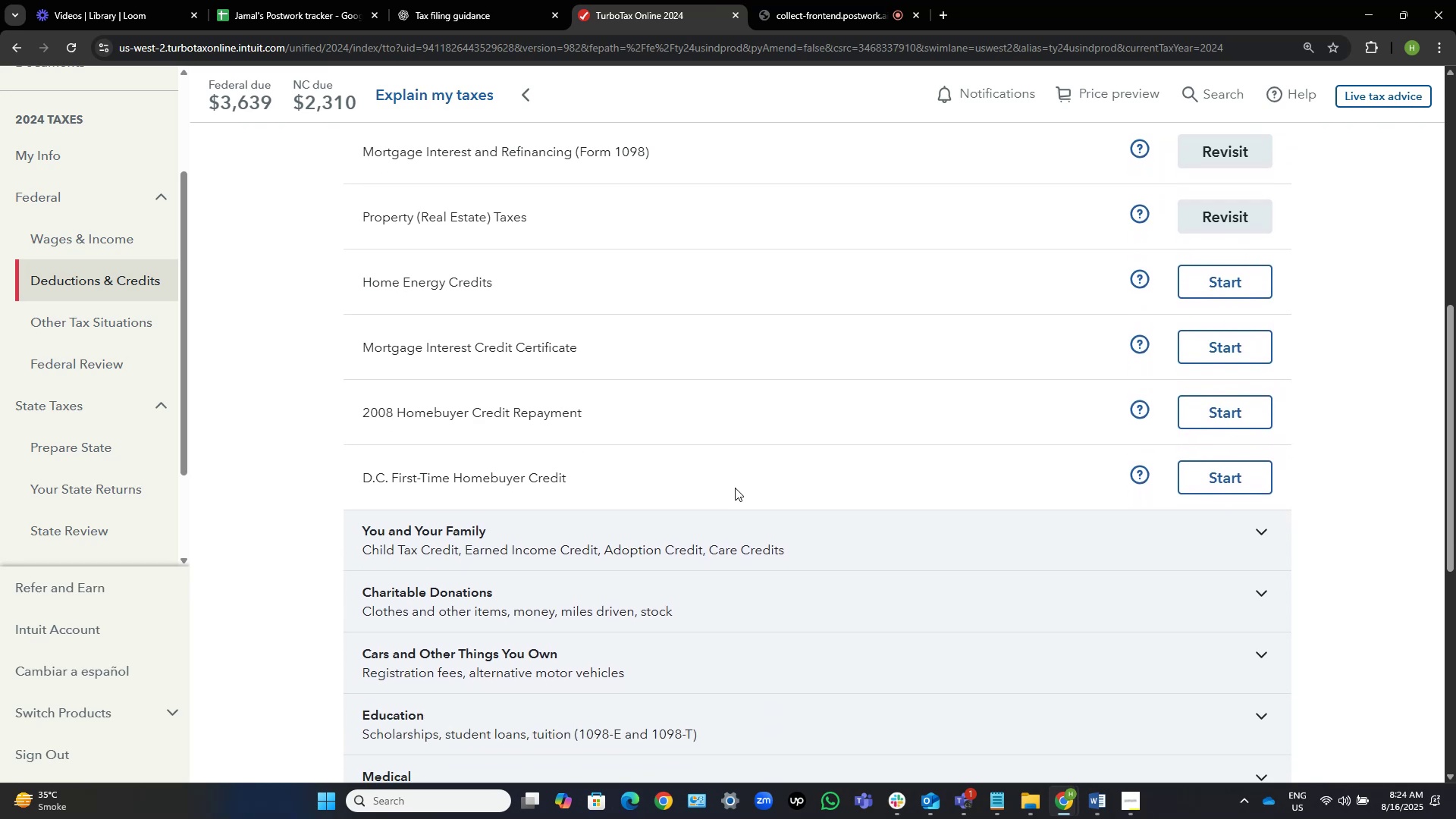 
scroll: coordinate [735, 488], scroll_direction: up, amount: 1.0
 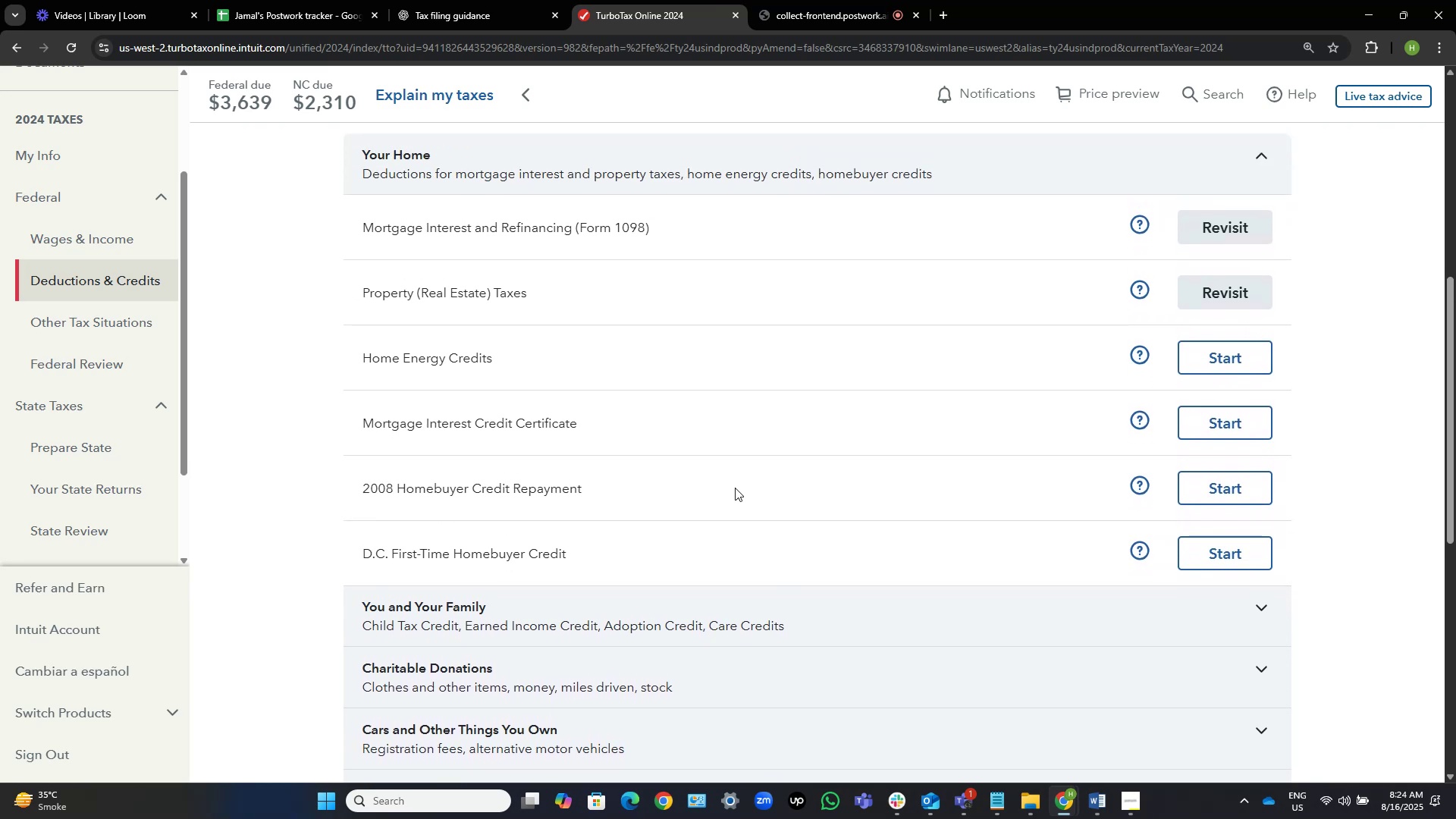 
scroll: coordinate [735, 488], scroll_direction: down, amount: 7.0
 